 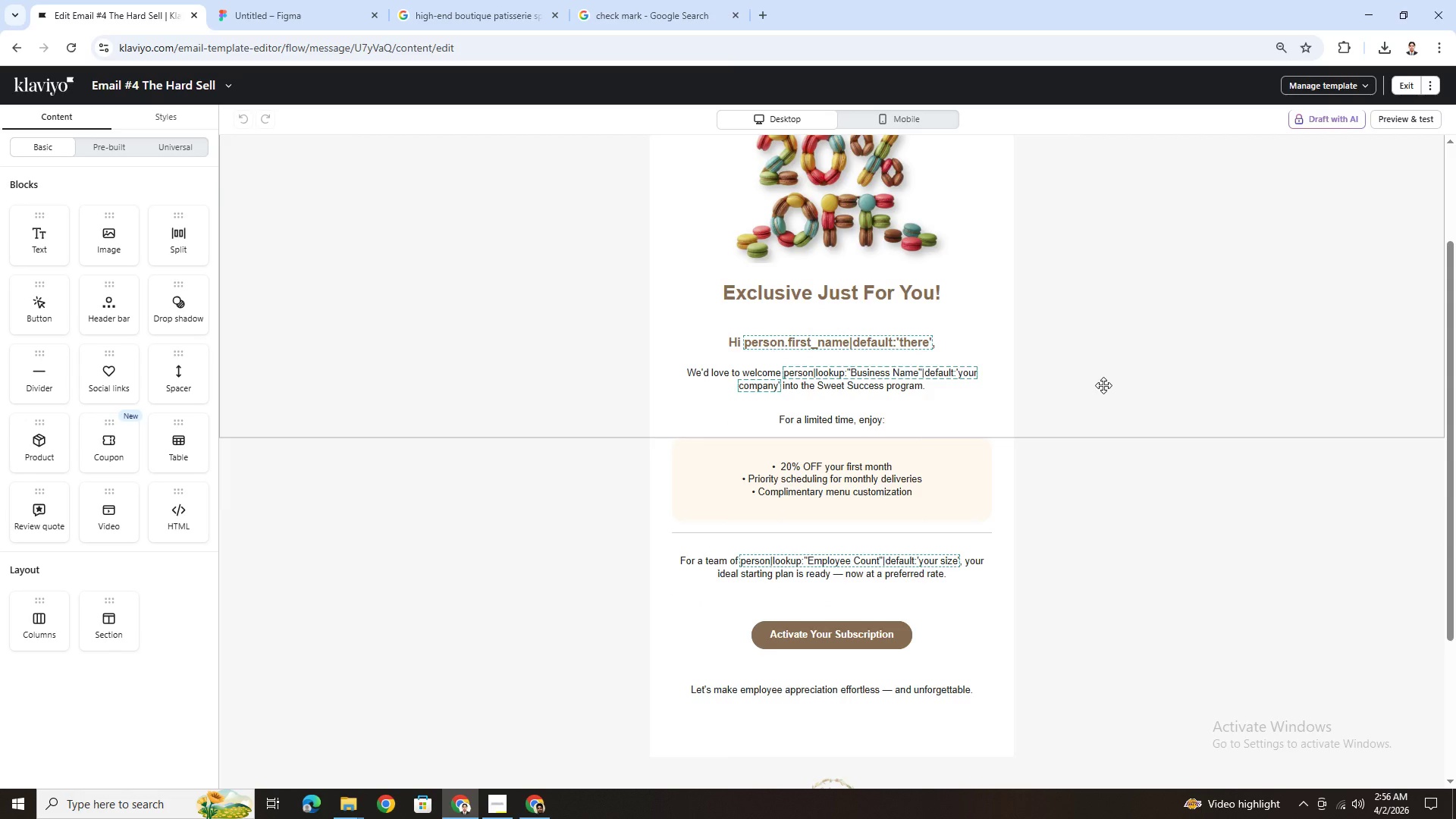 
scroll: coordinate [1103, 385], scroll_direction: up, amount: 1.0
 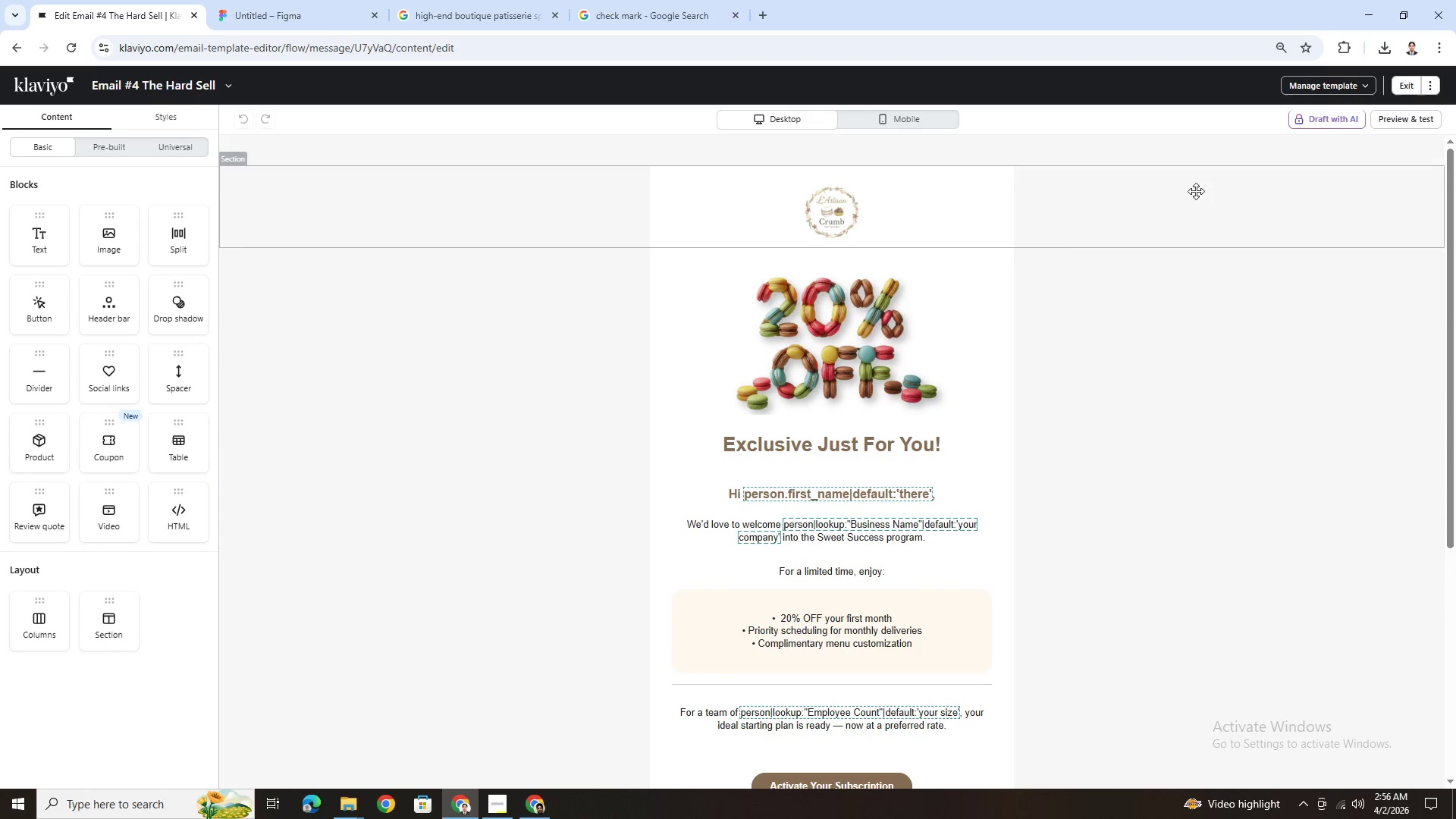 
wait(5.08)
 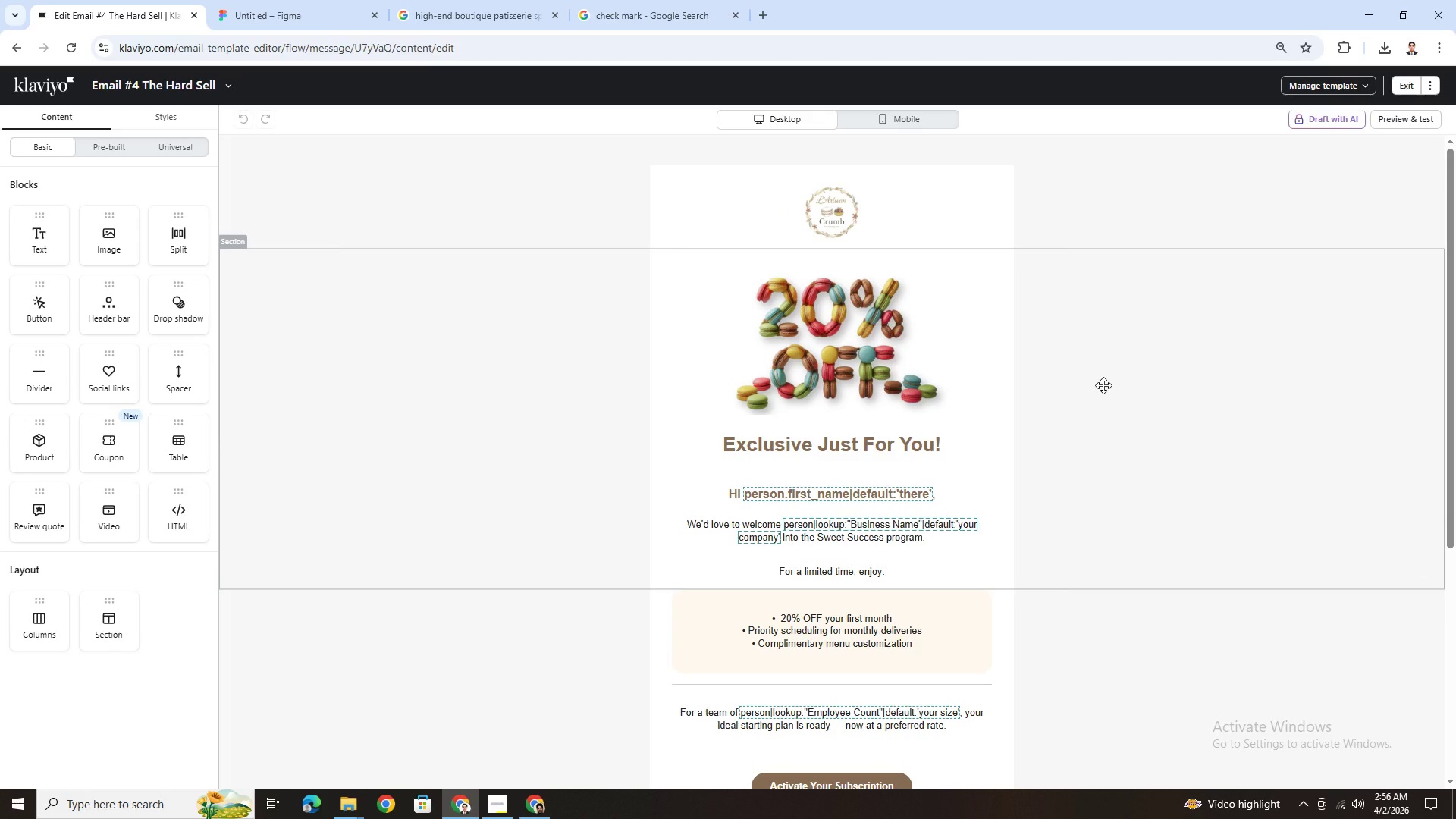 
scroll: coordinate [1062, 237], scroll_direction: down, amount: 4.0
 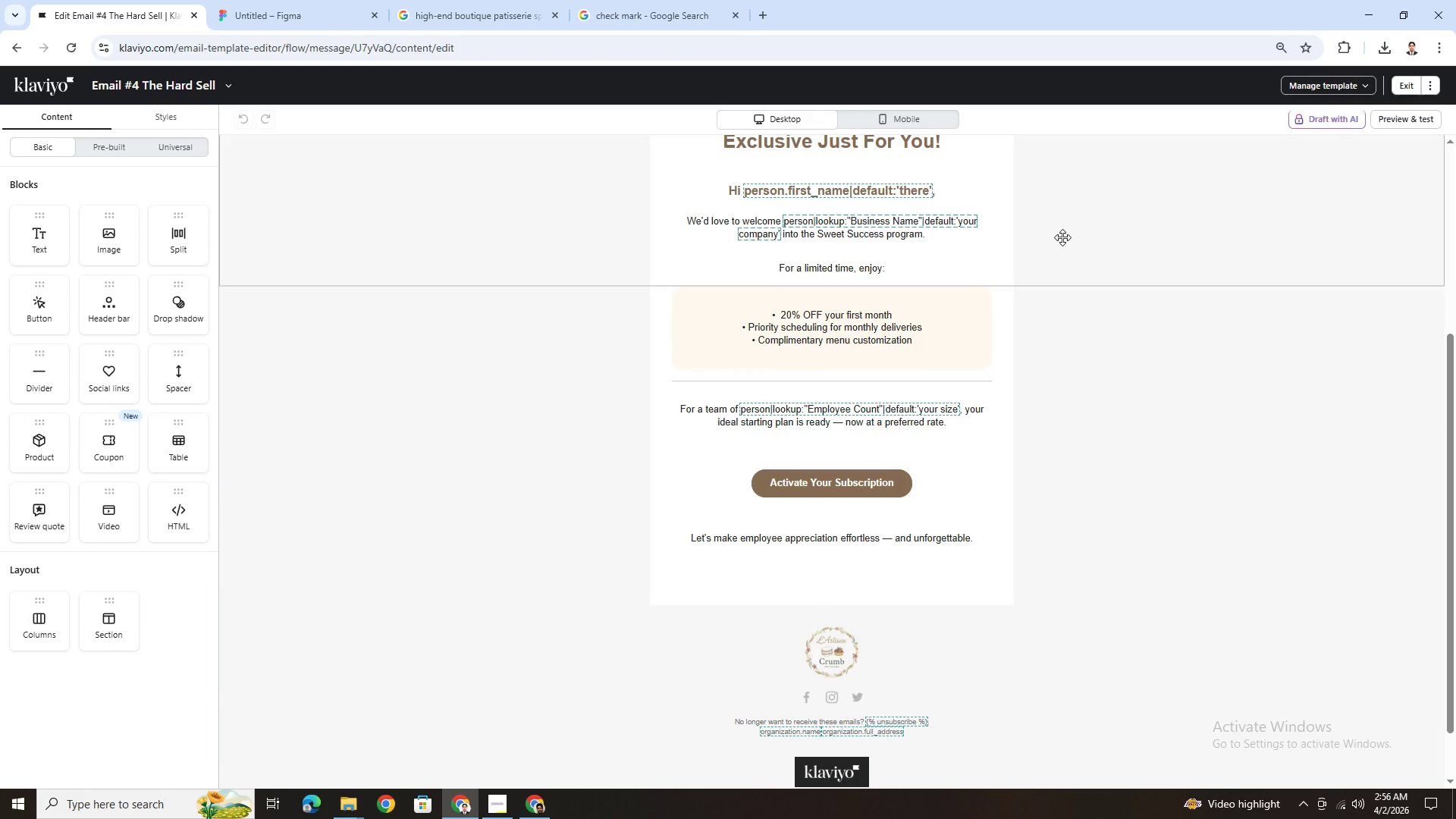 
scroll: coordinate [1062, 237], scroll_direction: up, amount: 2.0
 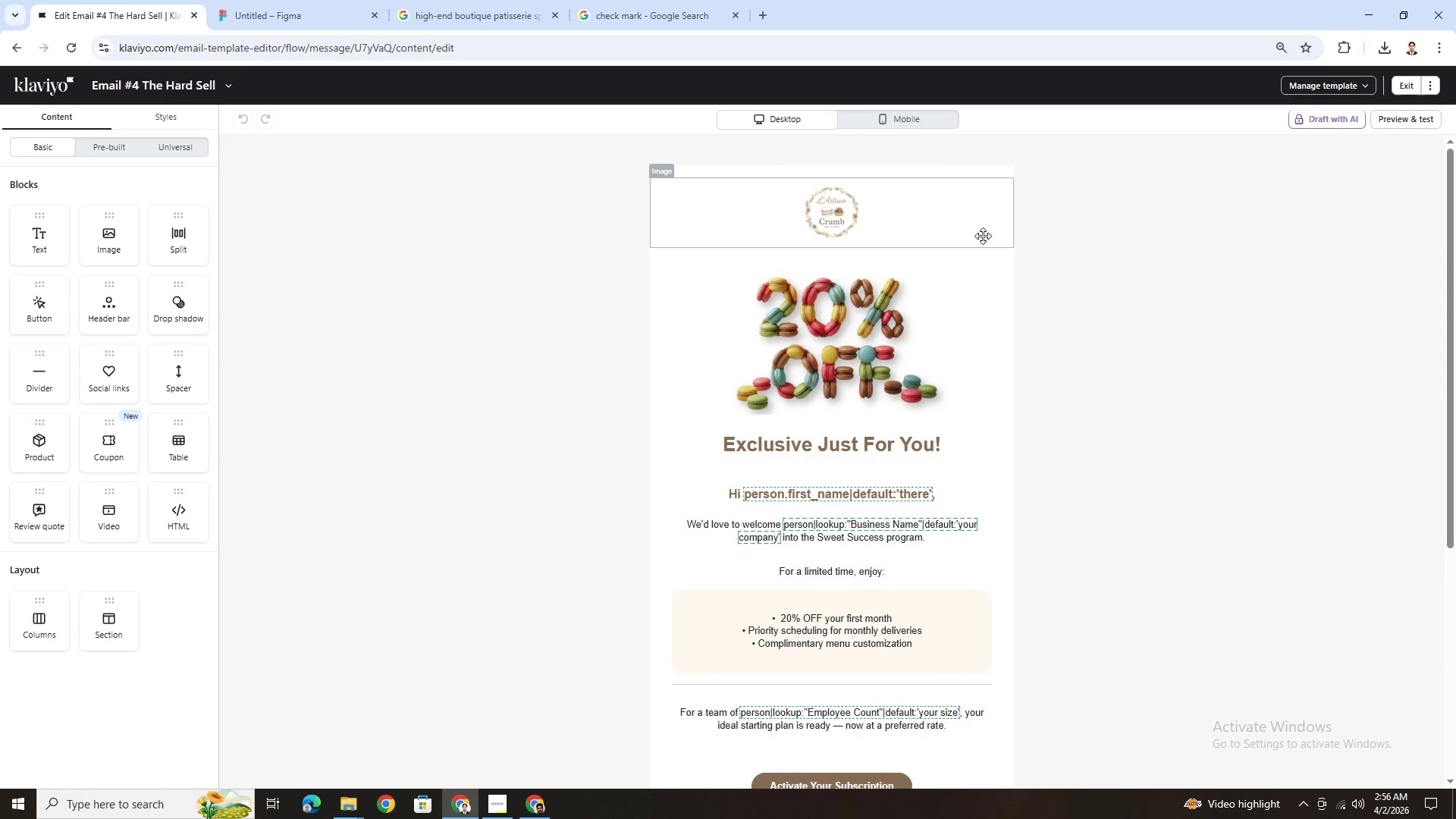 
left_click([912, 124])
 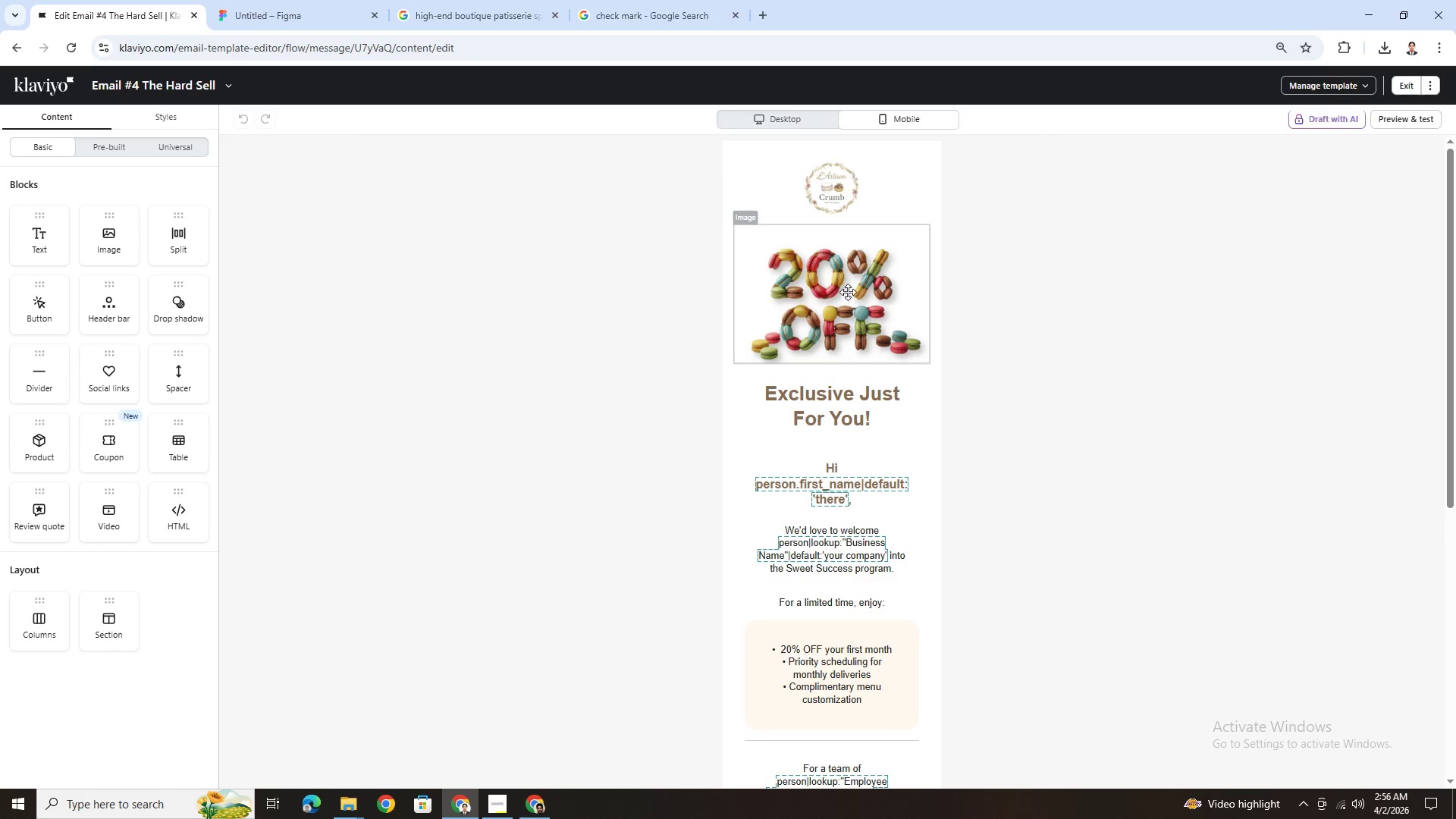 
scroll: coordinate [846, 296], scroll_direction: down, amount: 4.0
 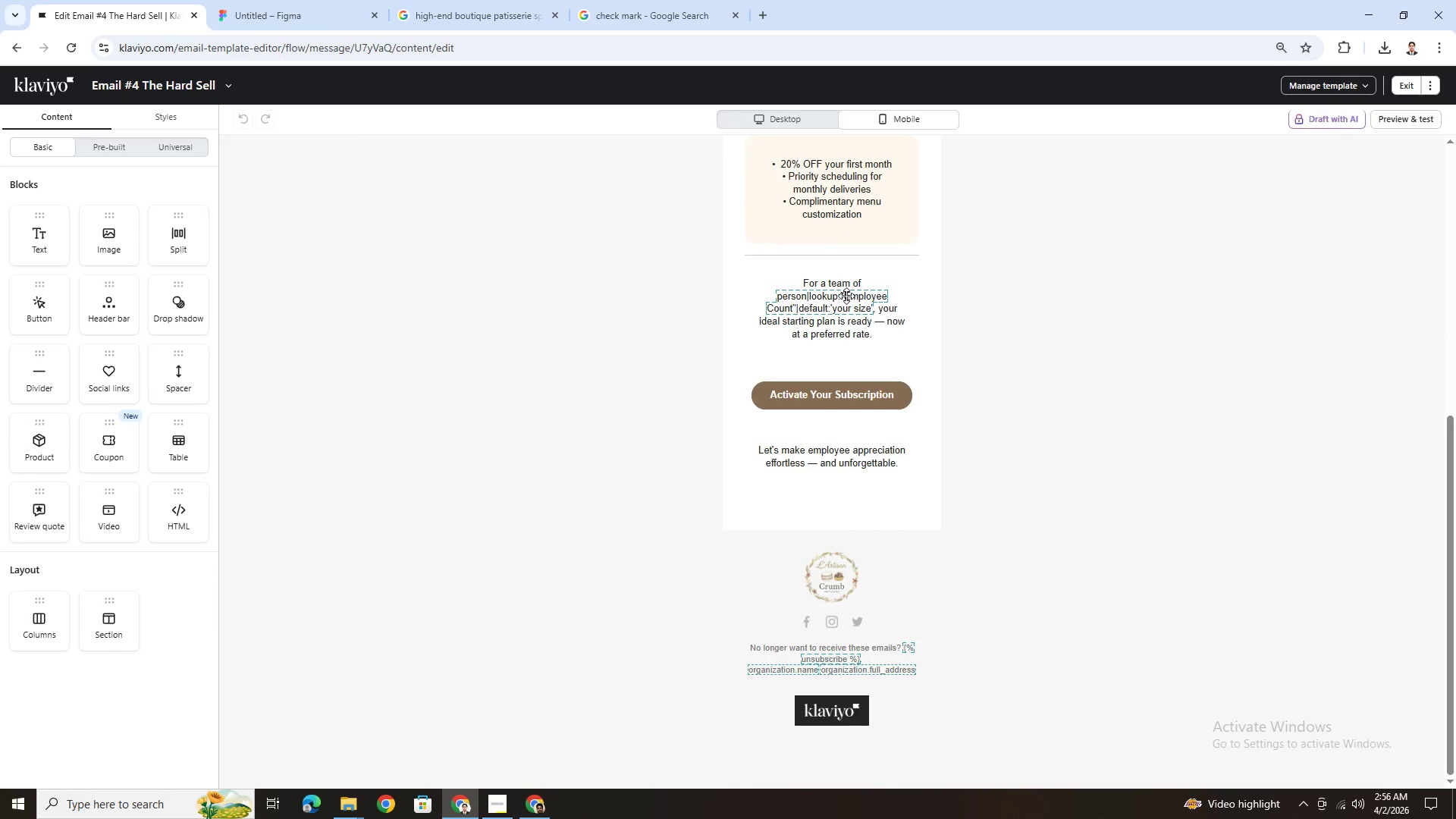 
scroll: coordinate [862, 294], scroll_direction: up, amount: 4.0
 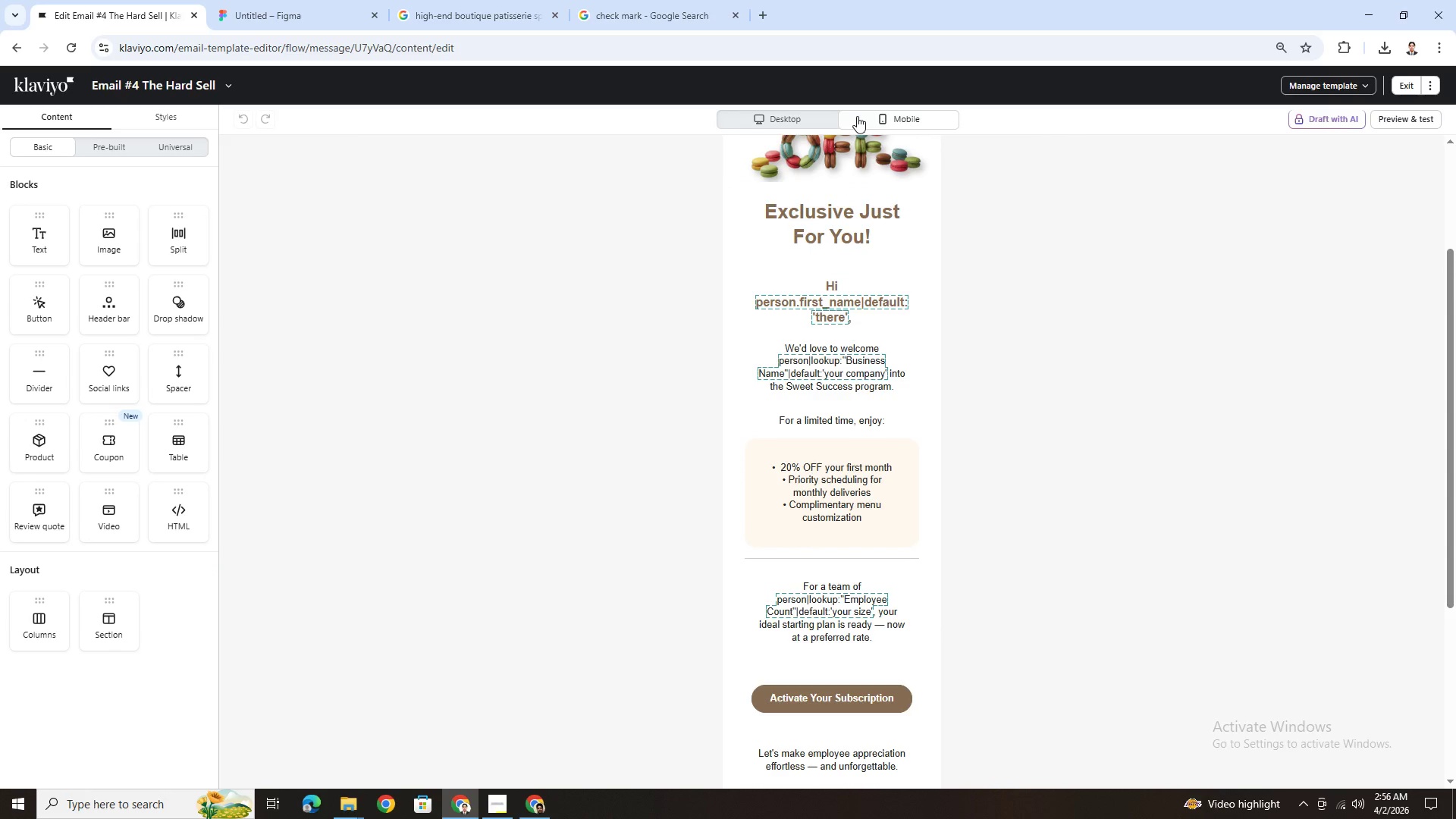 
wait(5.43)
 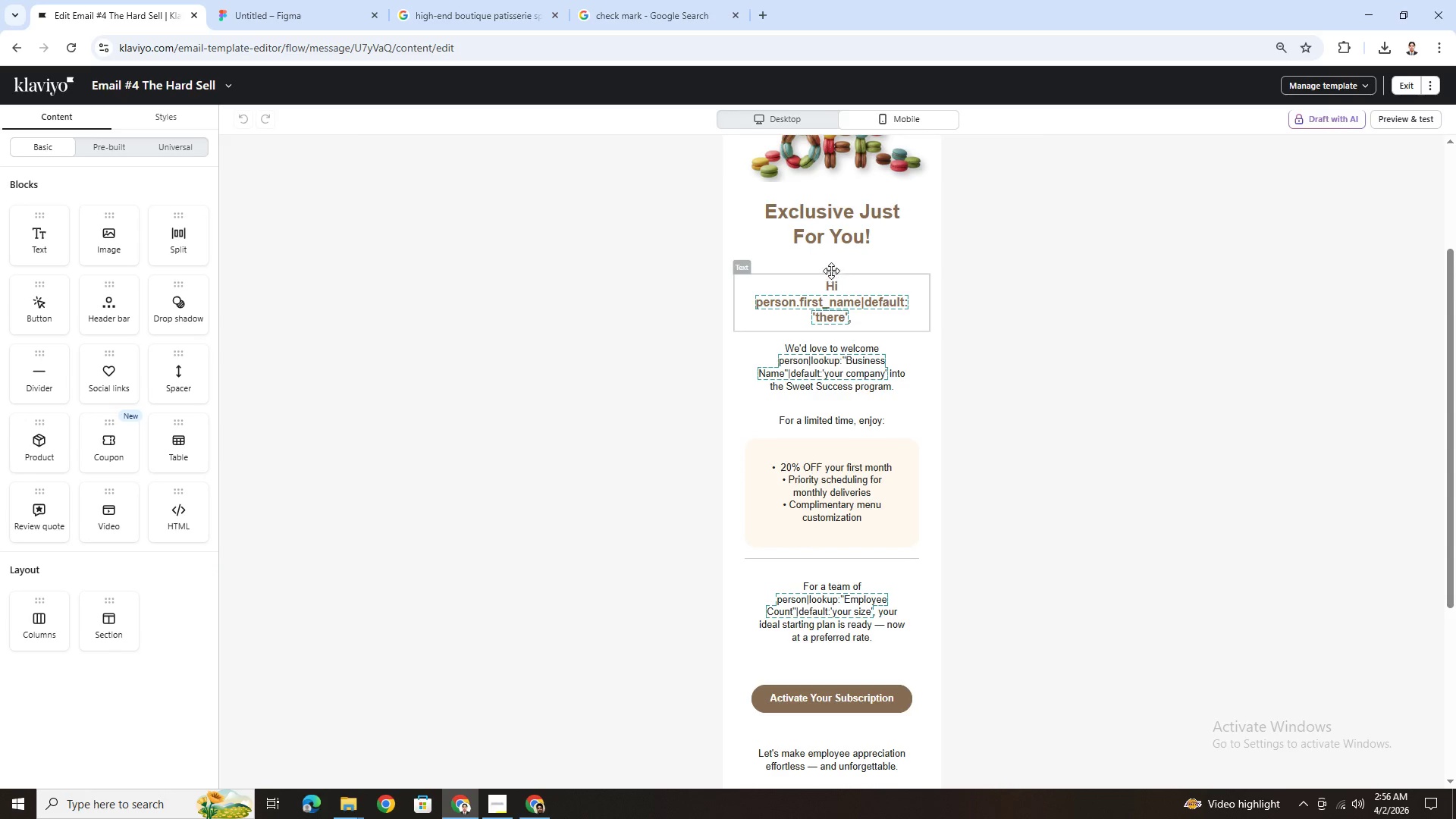 
left_click([817, 118])
 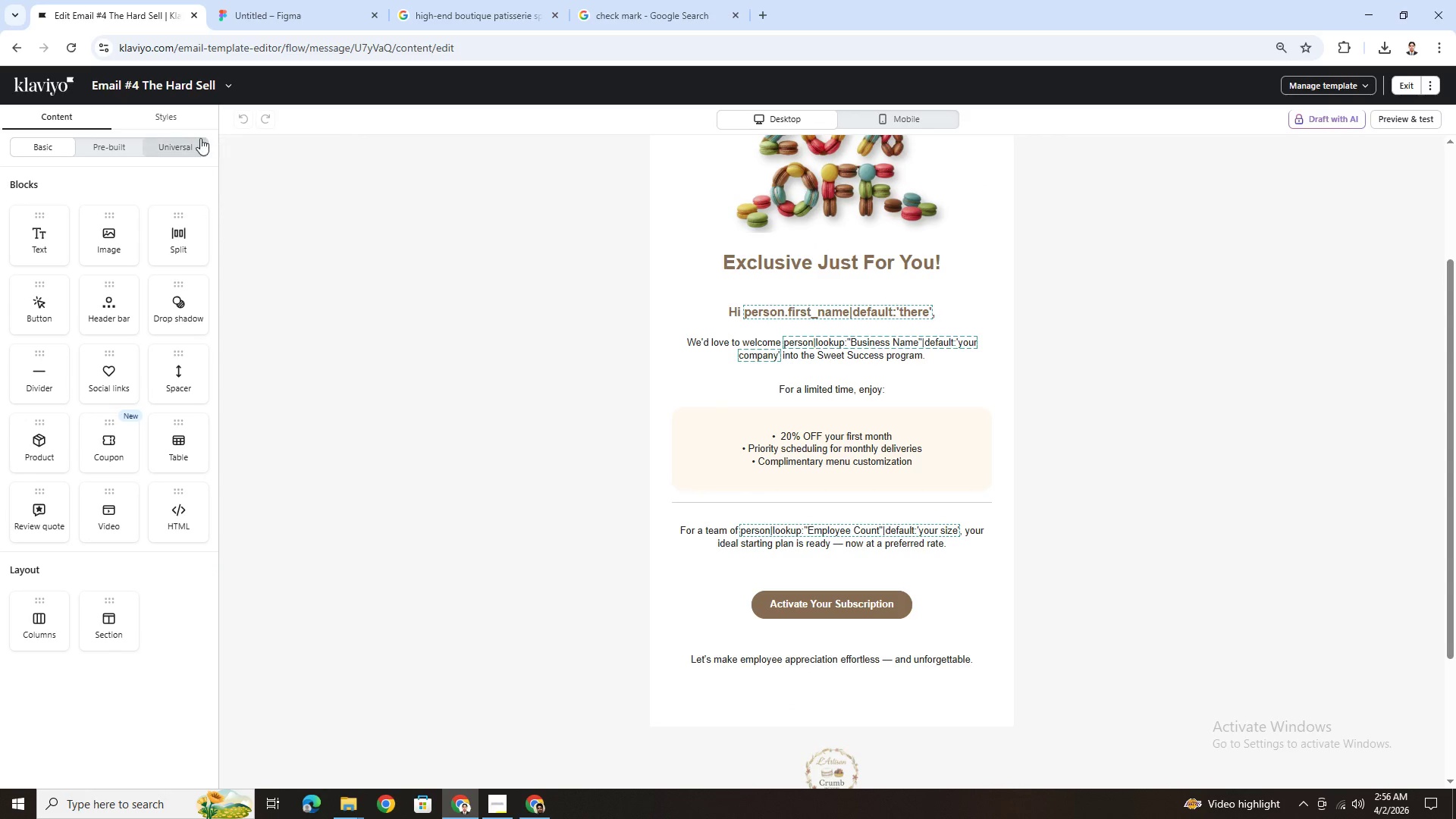 
scroll: coordinate [350, 231], scroll_direction: up, amount: 7.0
 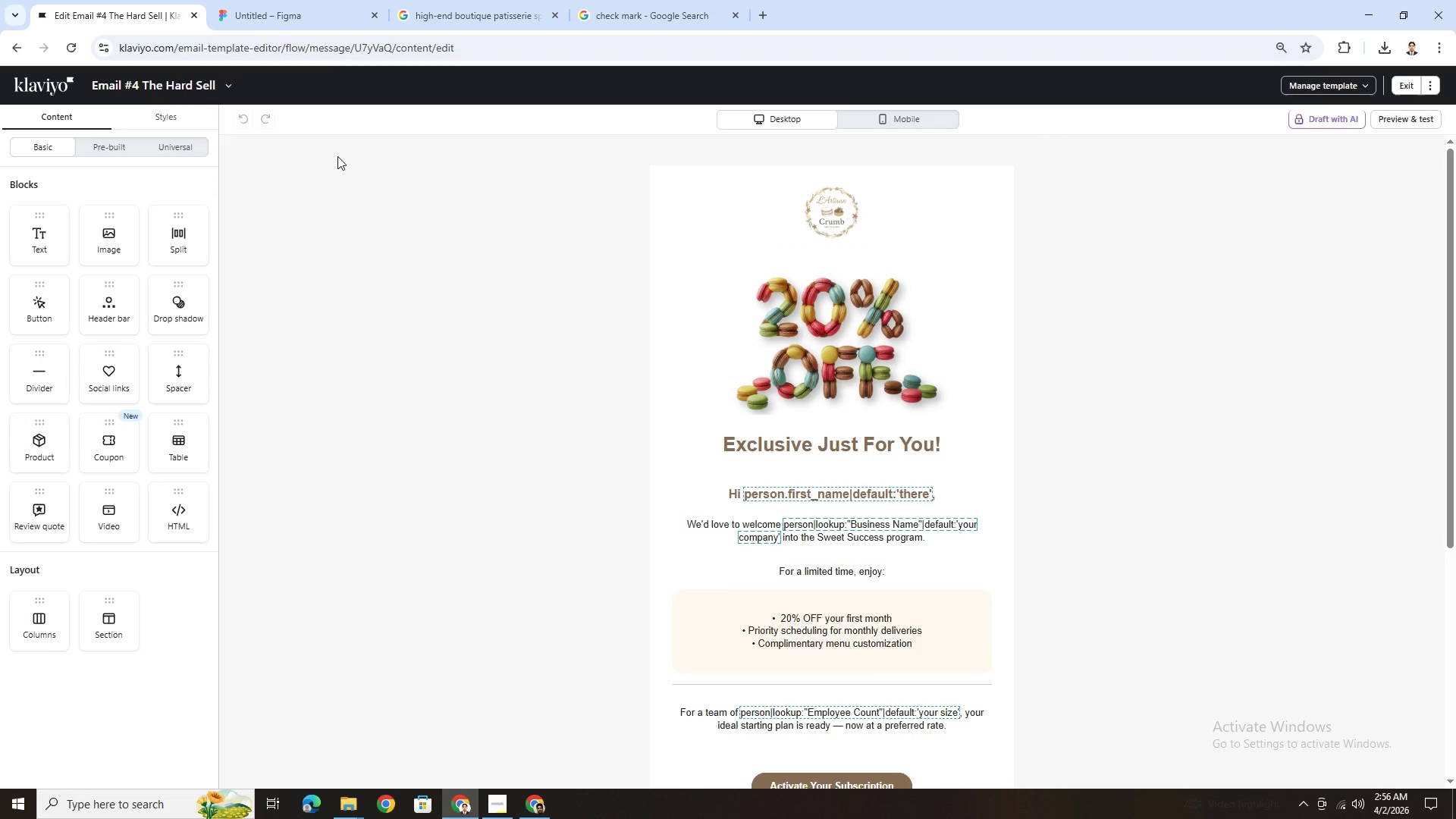 
left_click([226, 84])
 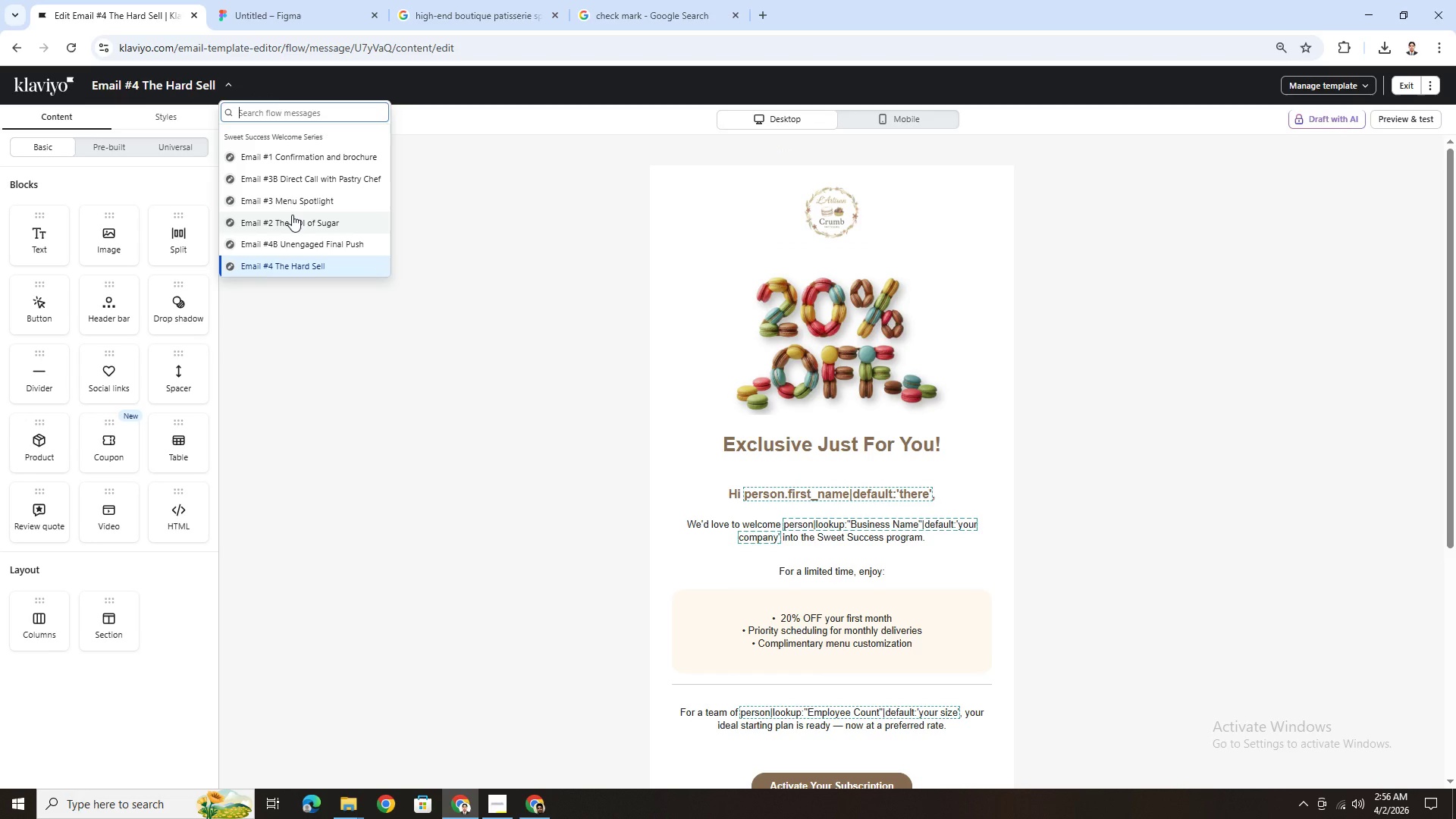 
left_click([297, 206])
 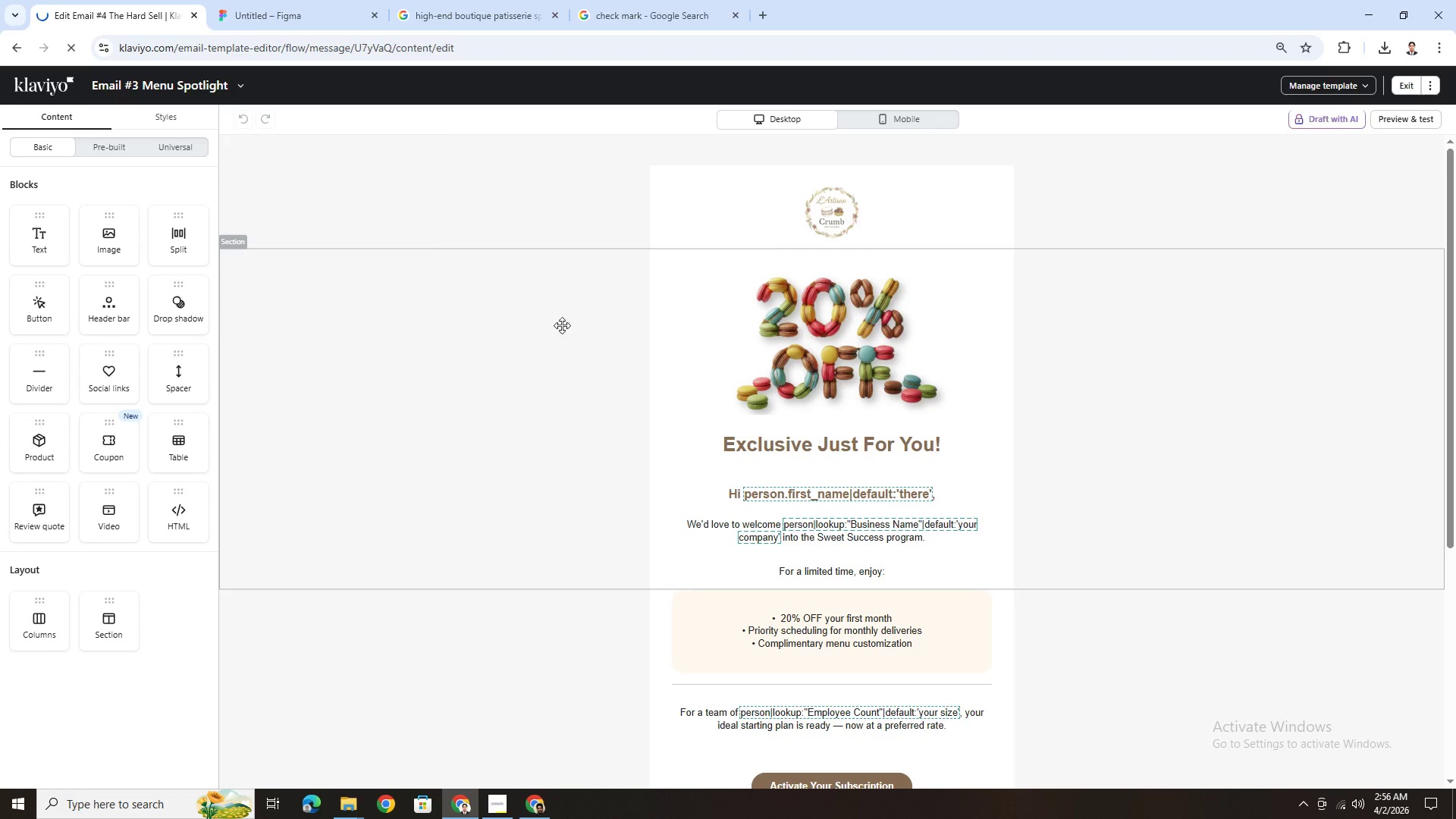 
mouse_move([624, 356])
 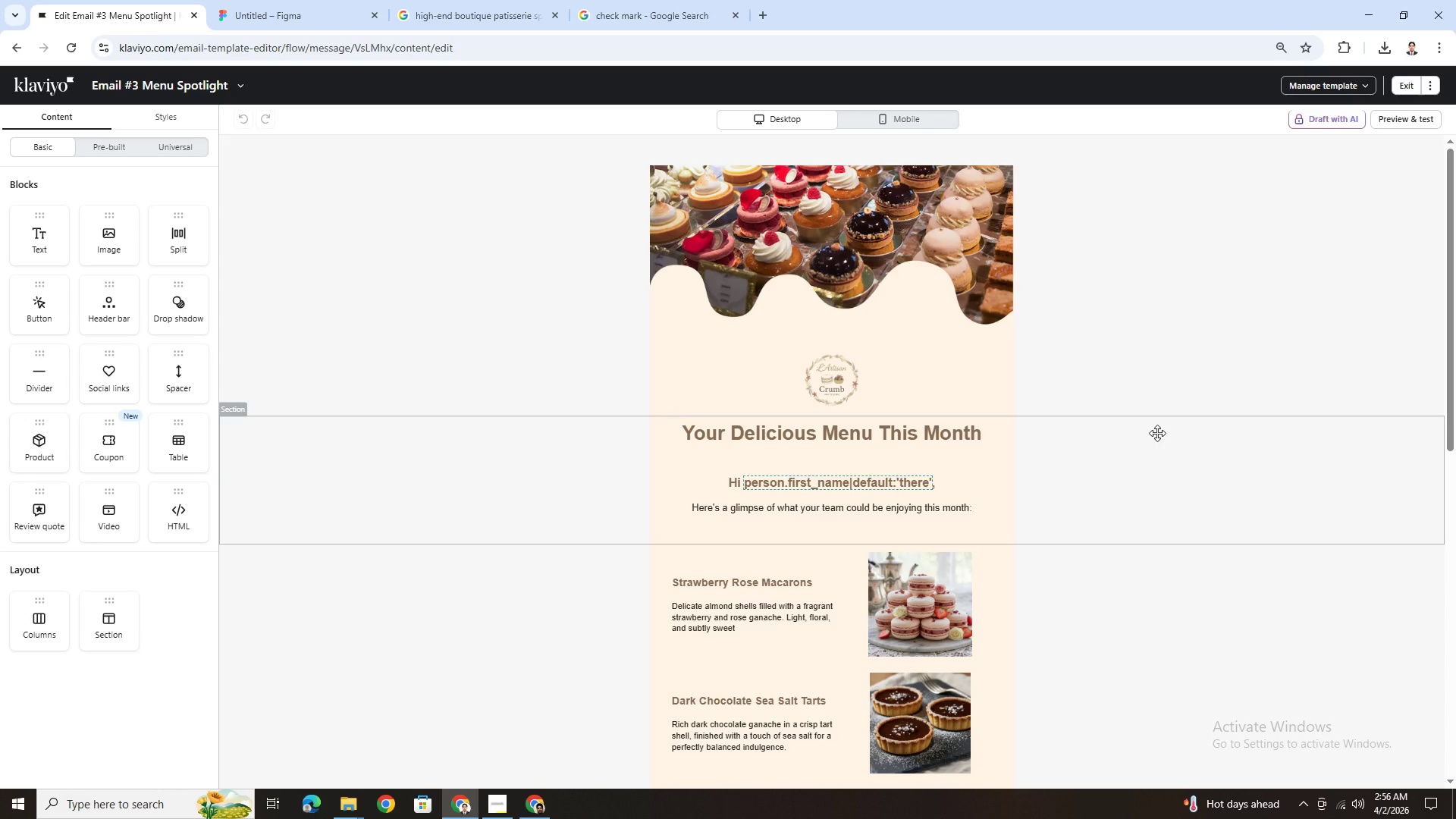 
scroll: coordinate [1157, 433], scroll_direction: down, amount: 2.0
 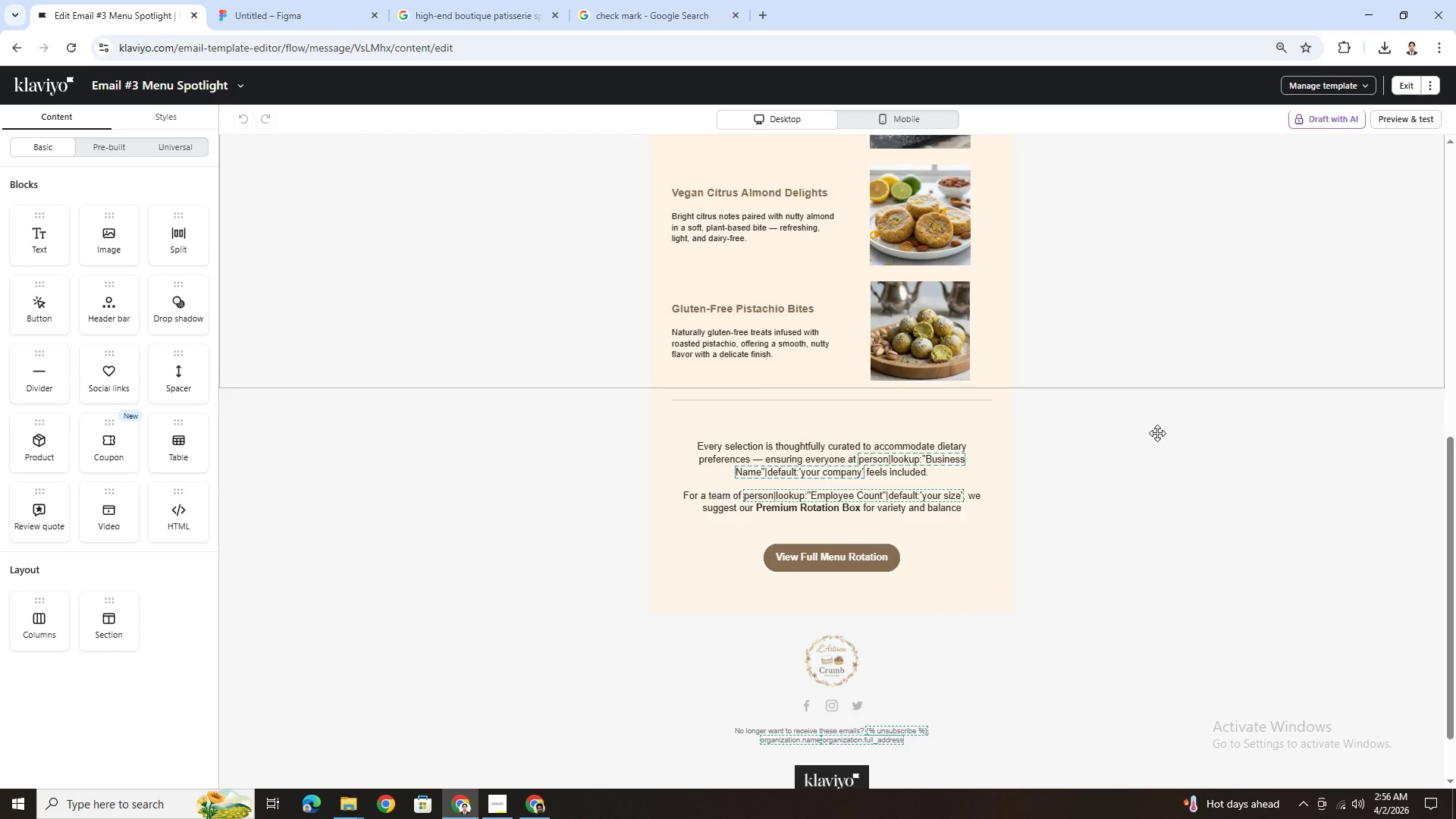 
scroll: coordinate [1157, 433], scroll_direction: up, amount: 9.0
 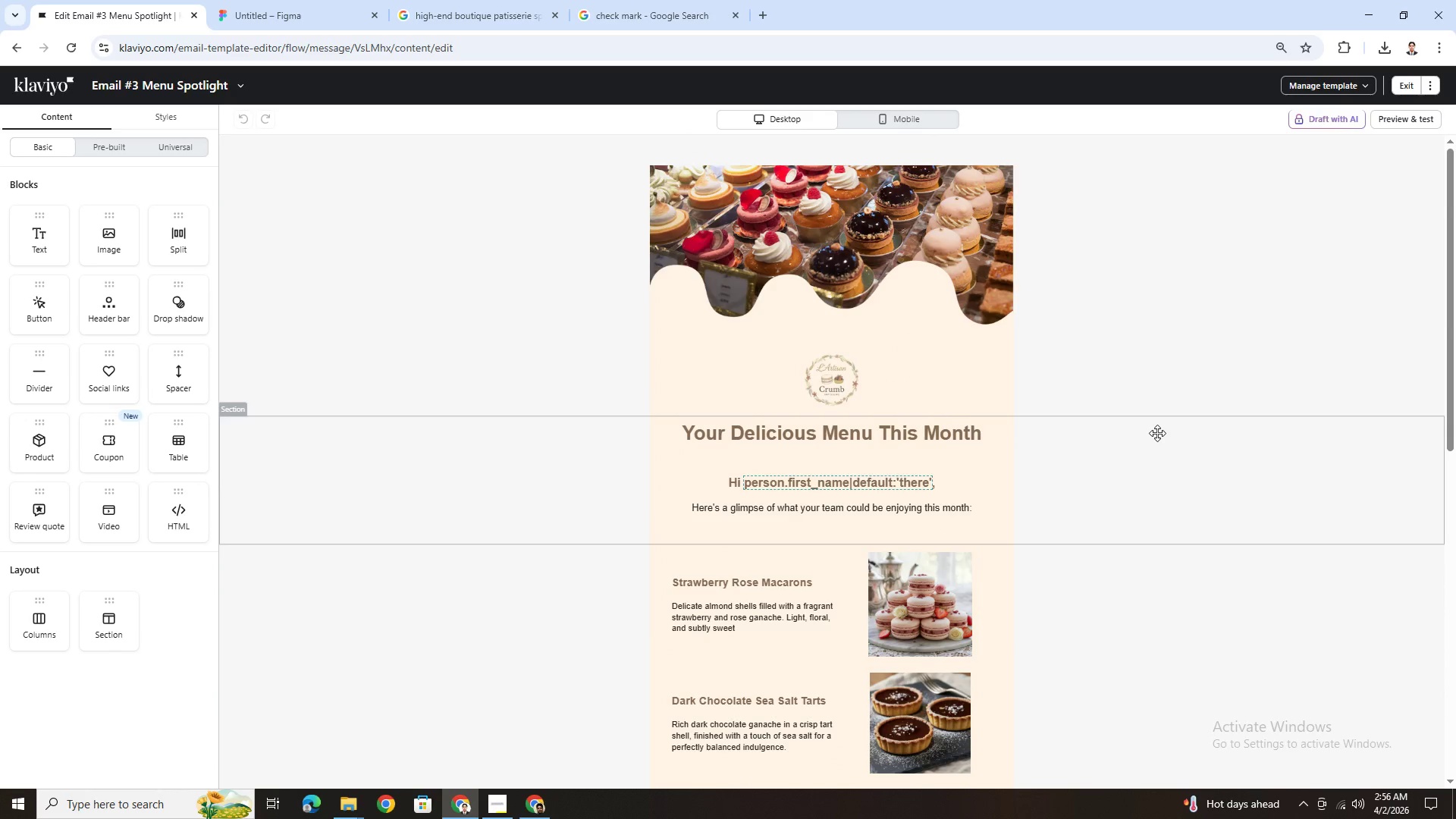 
scroll: coordinate [1157, 433], scroll_direction: down, amount: 8.0
 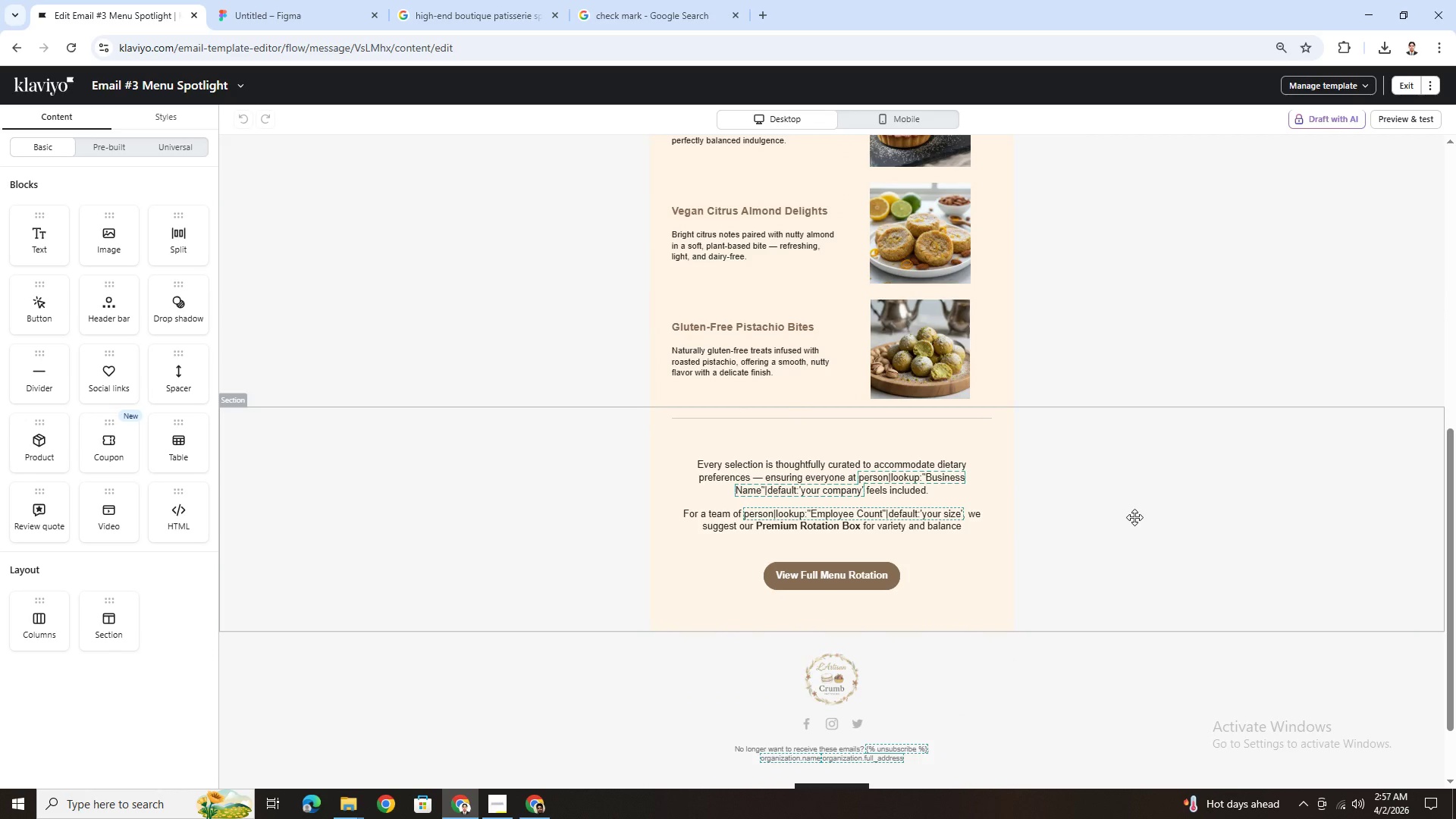 
left_click([1134, 517])
 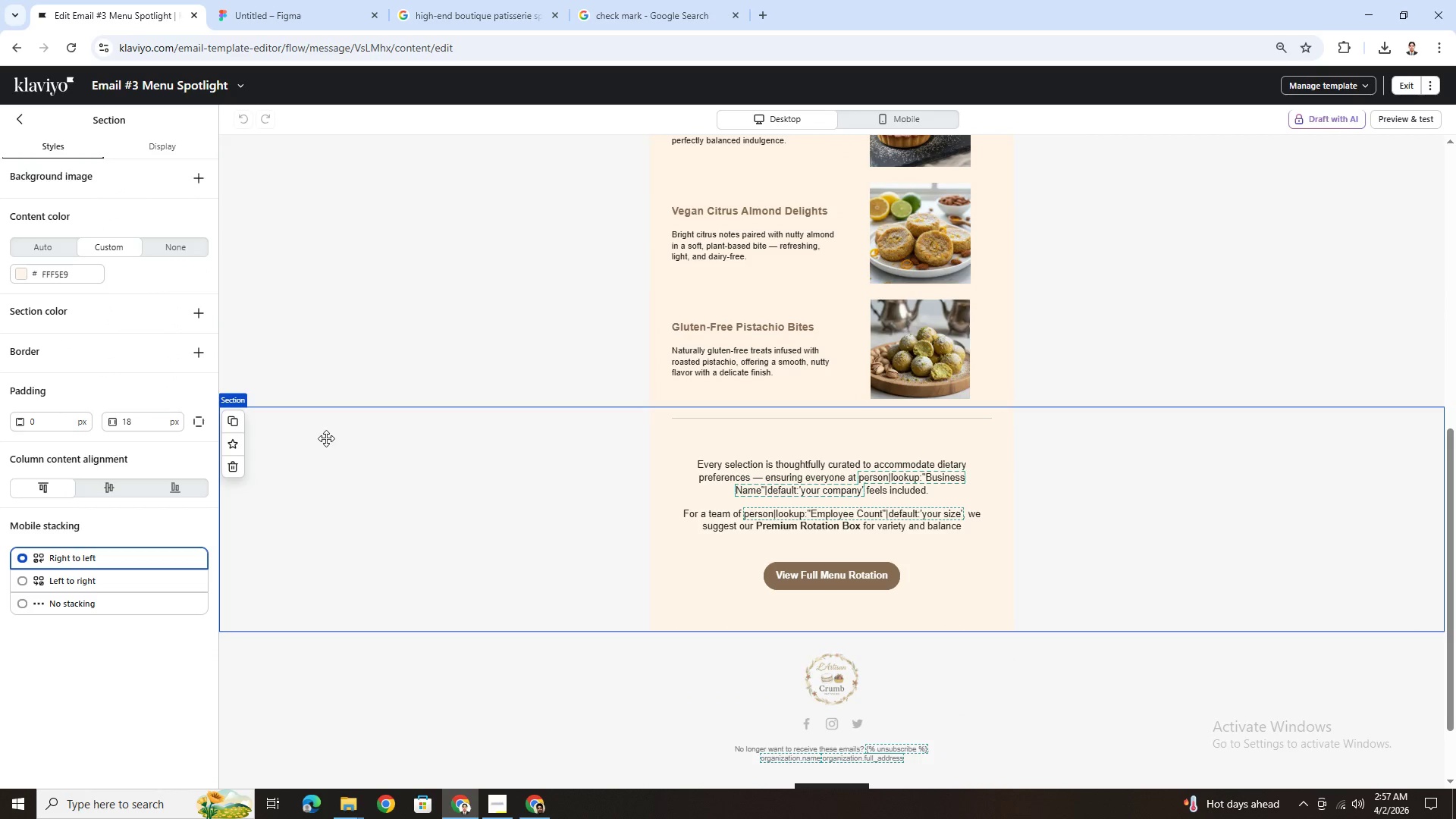 
wait(8.08)
 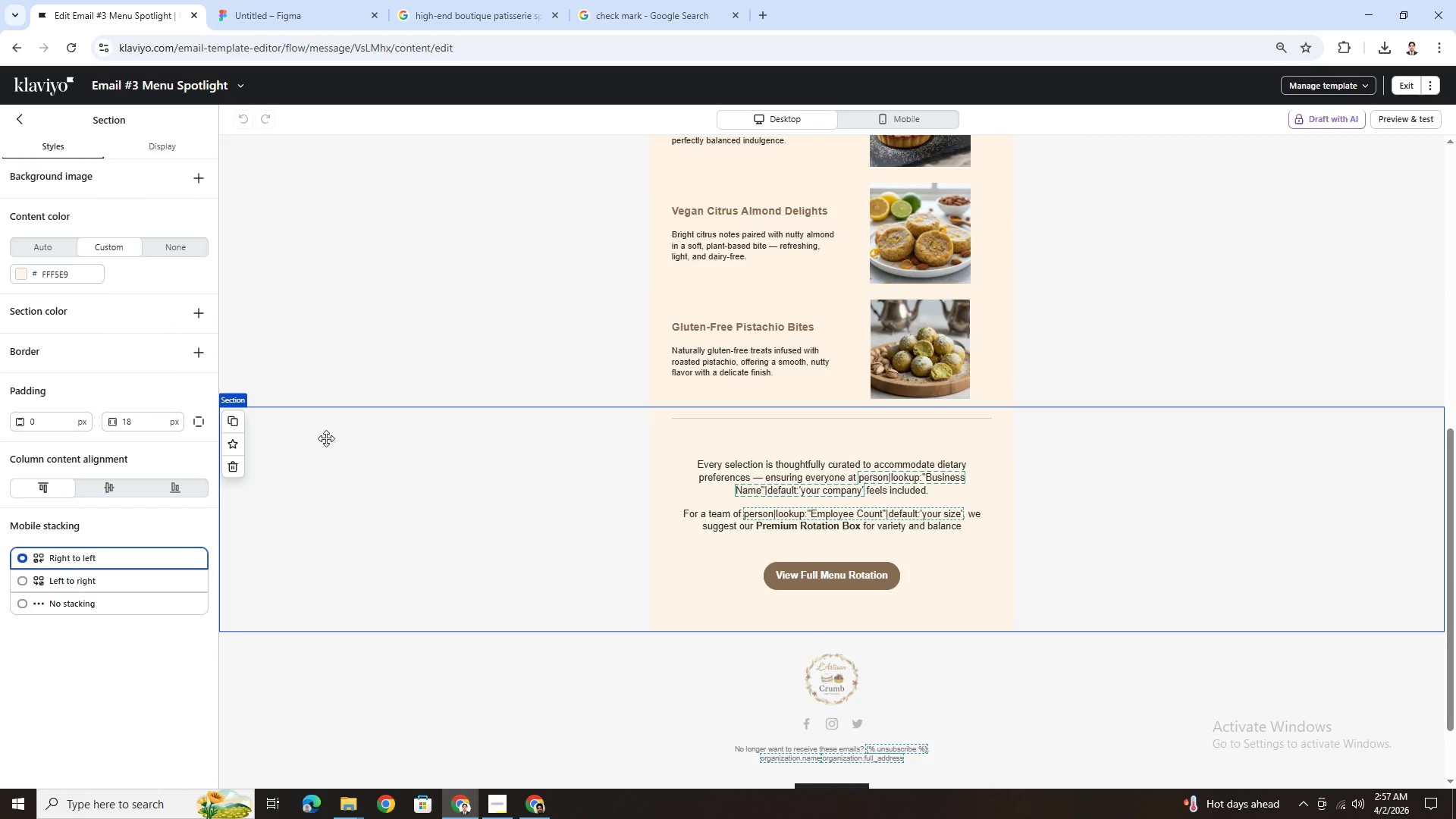 
scroll: coordinate [326, 438], scroll_direction: down, amount: 2.0
 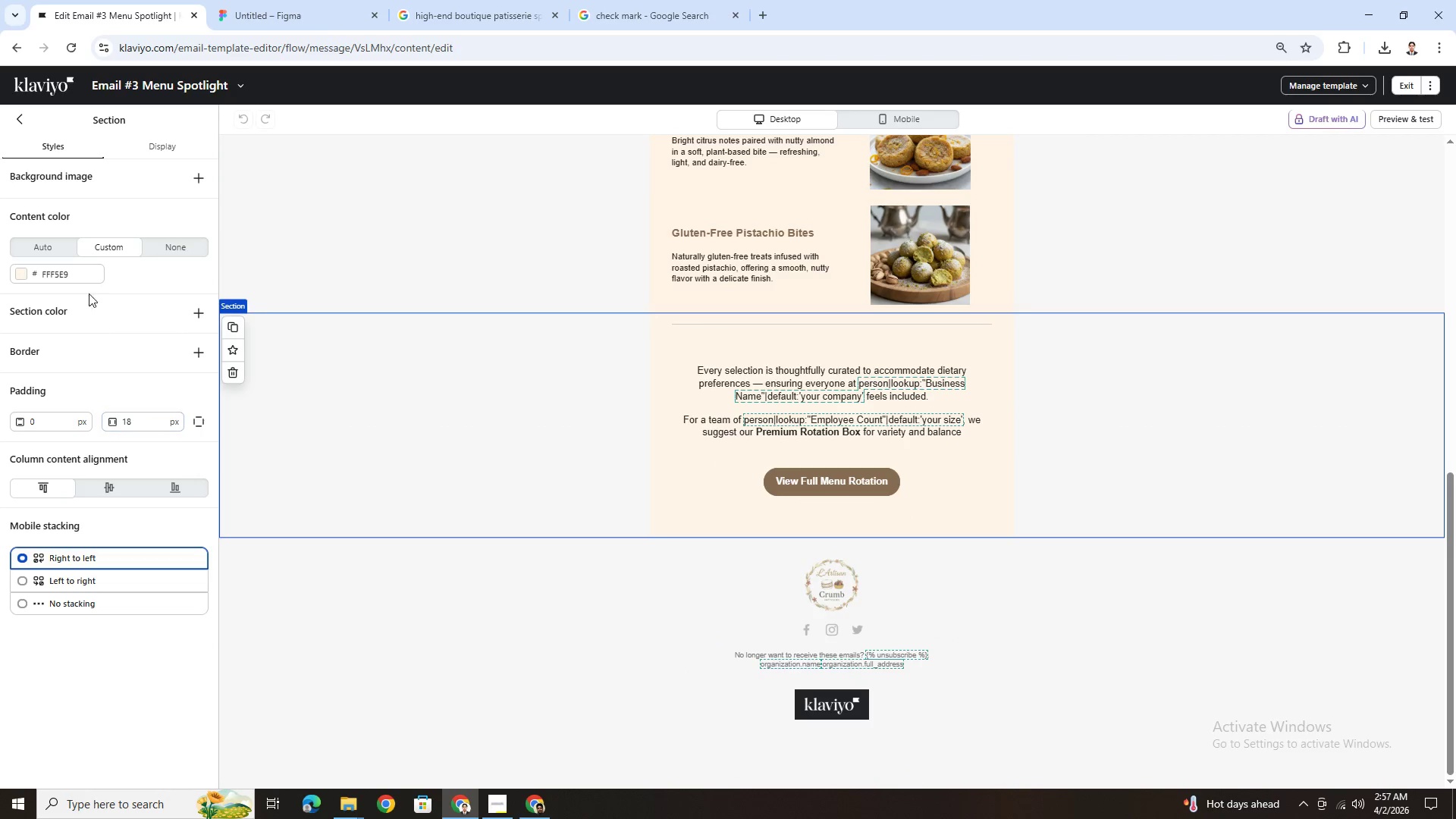 
left_click([83, 279])
 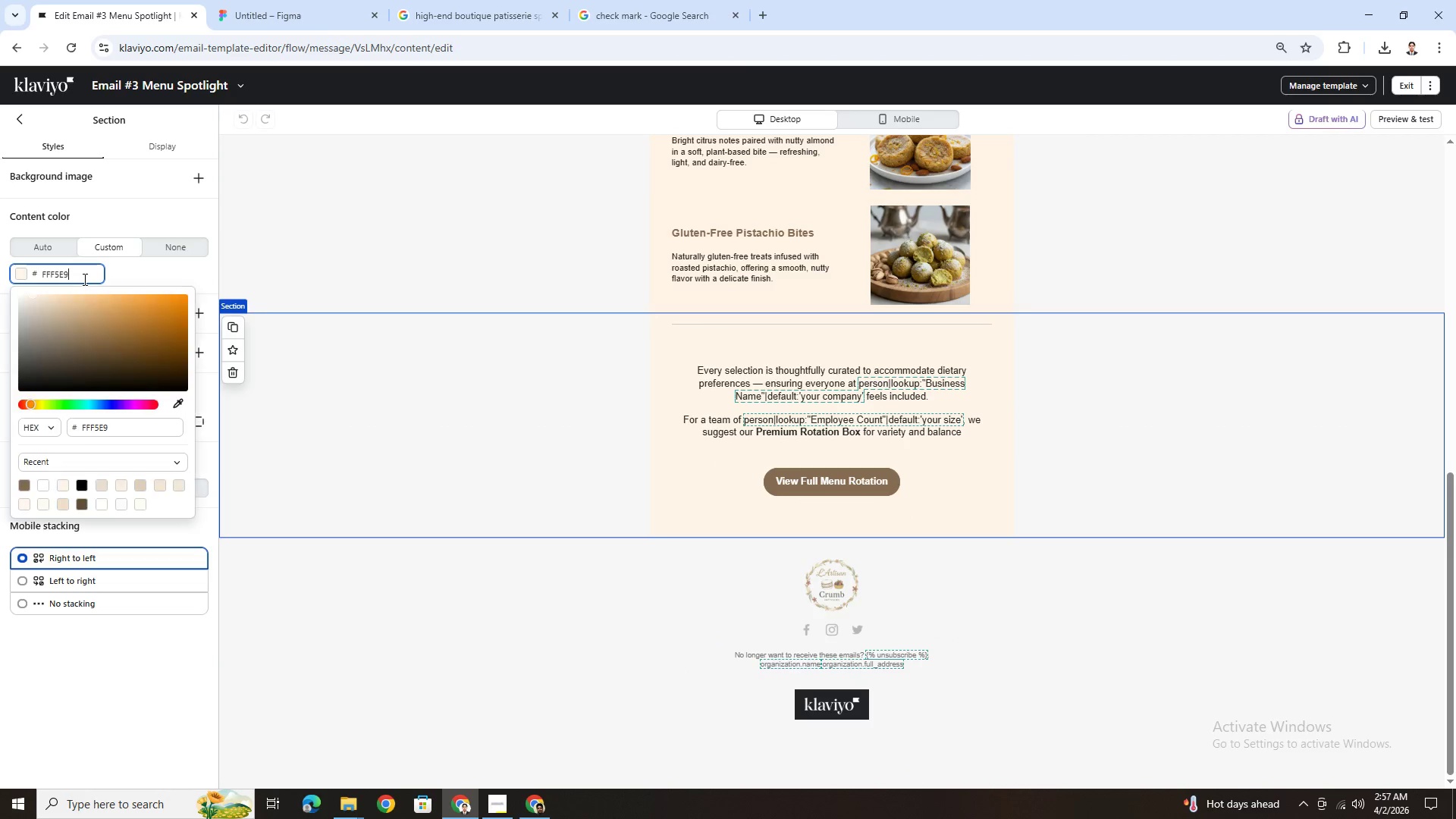 
hold_key(key=ControlLeft, duration=0.58)
left_click([86, 278])
 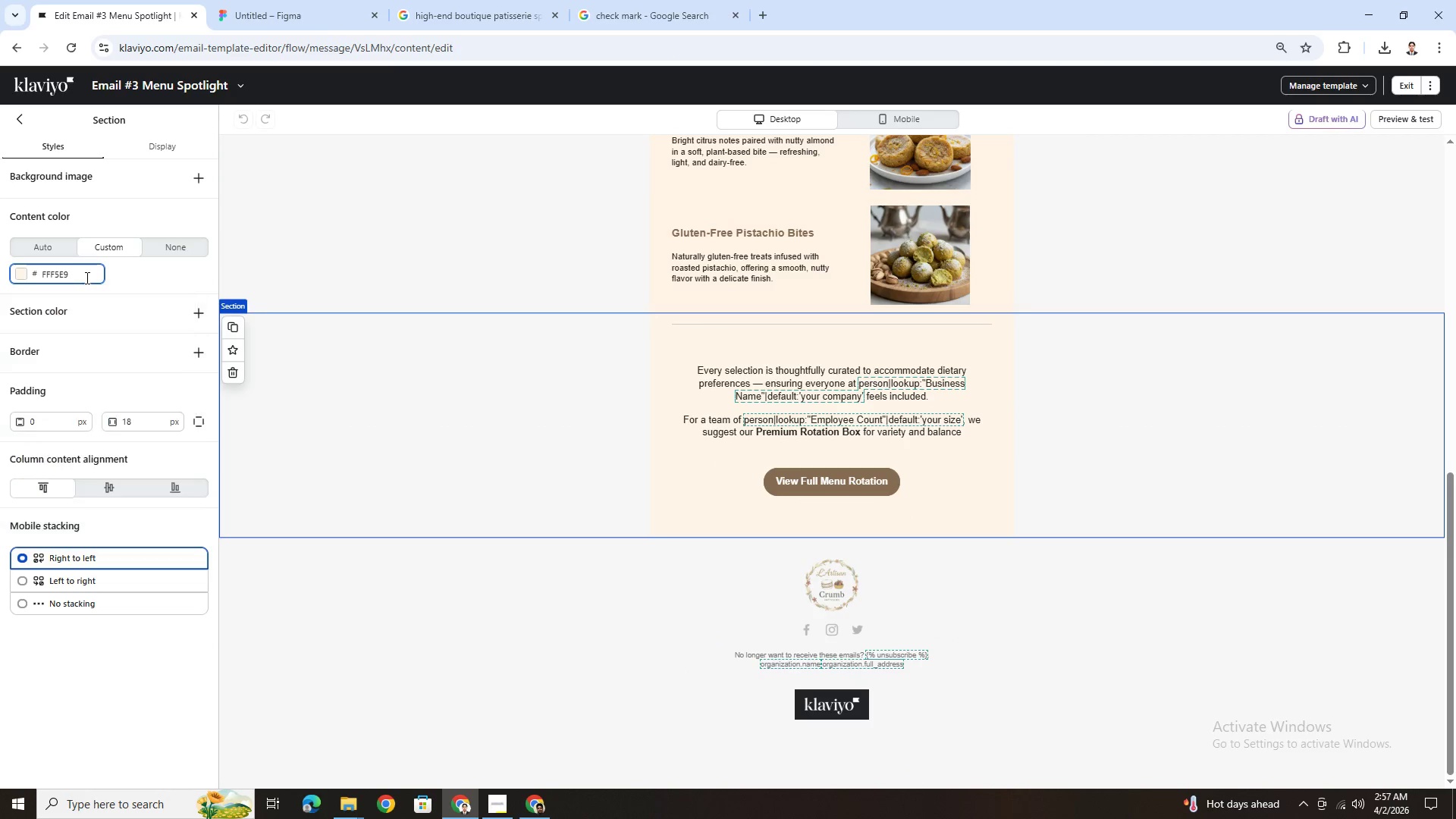 
double_click([86, 278])
 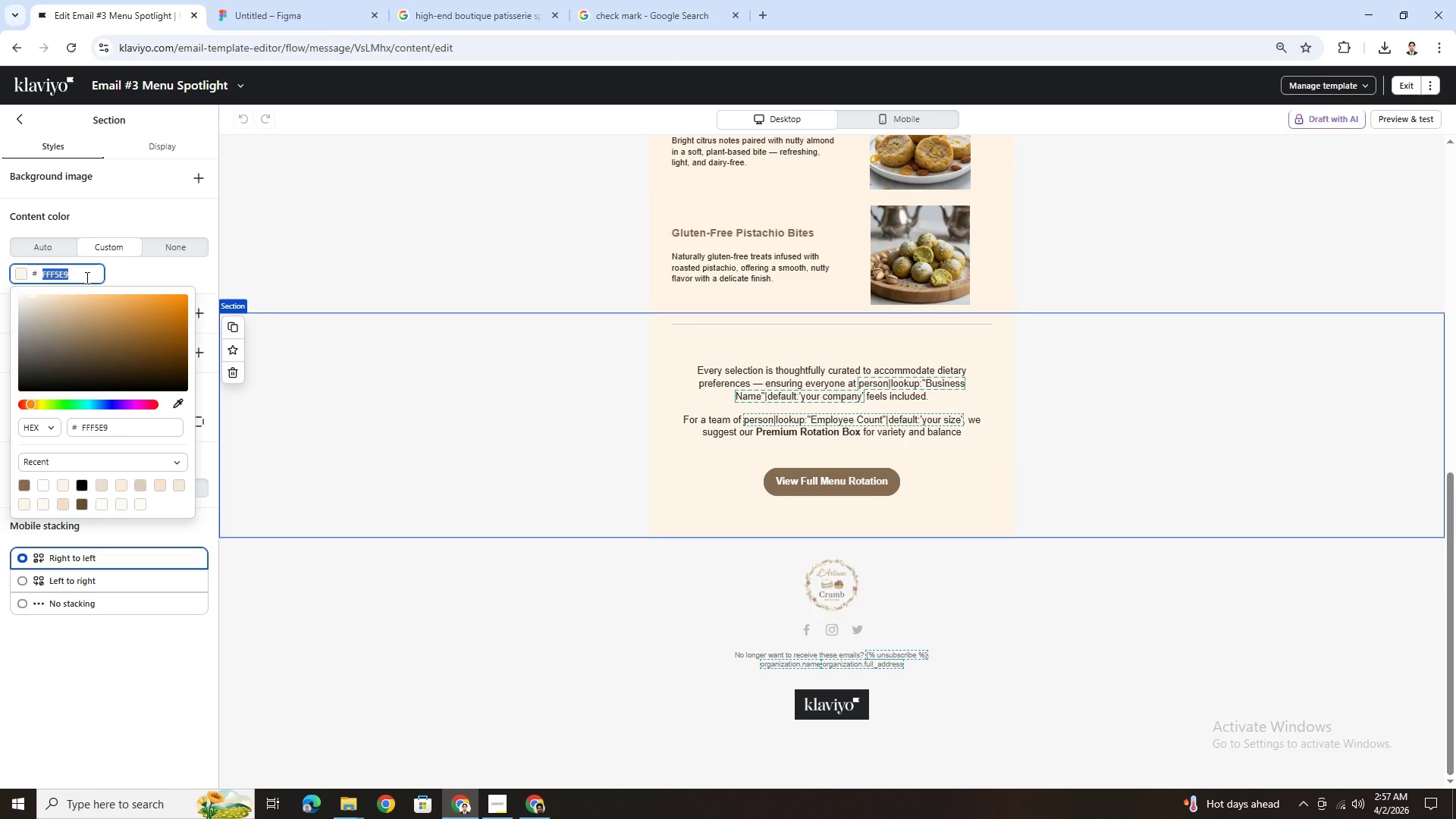 
key(Control+C)
 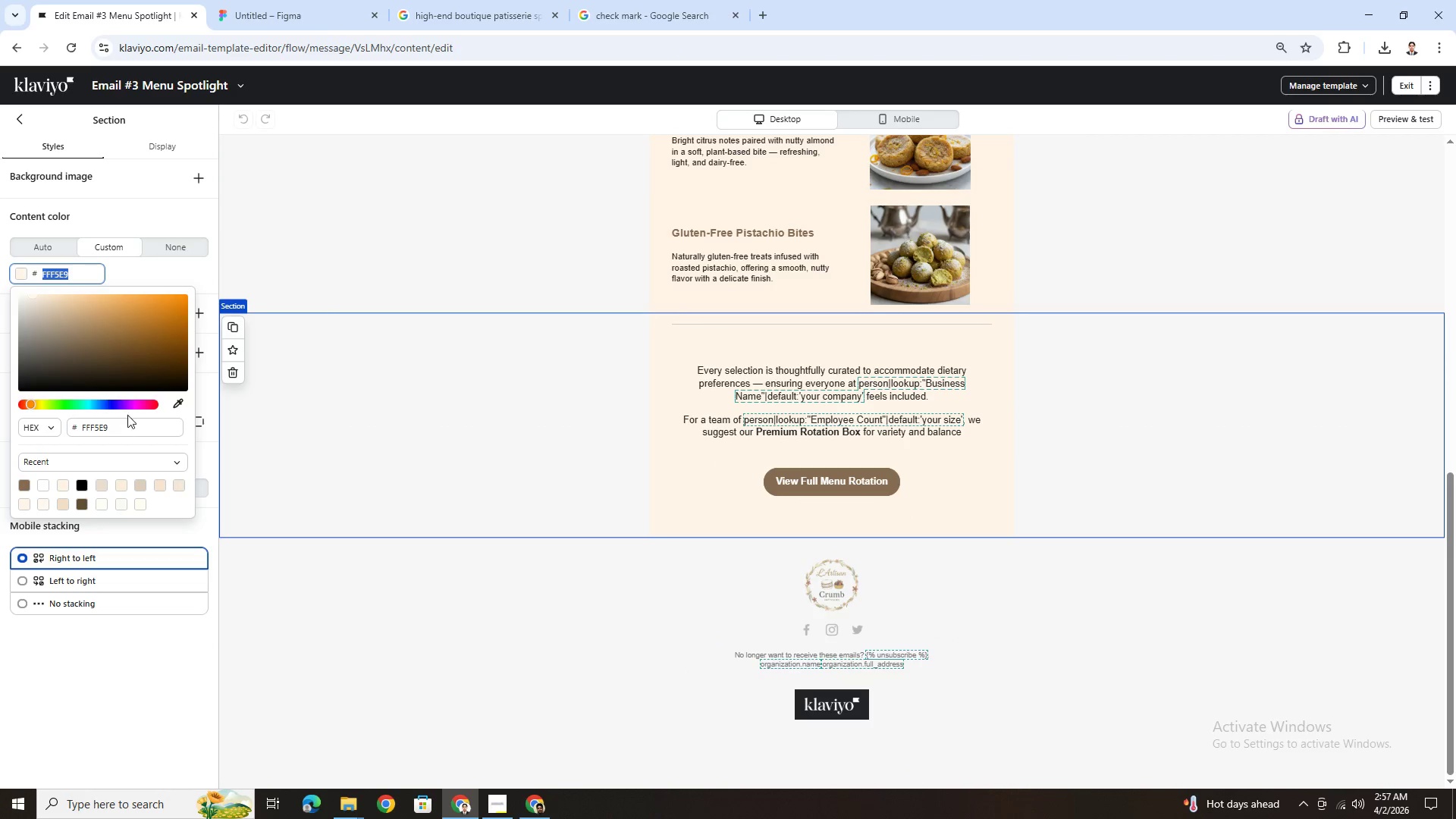 
left_click([178, 407])
 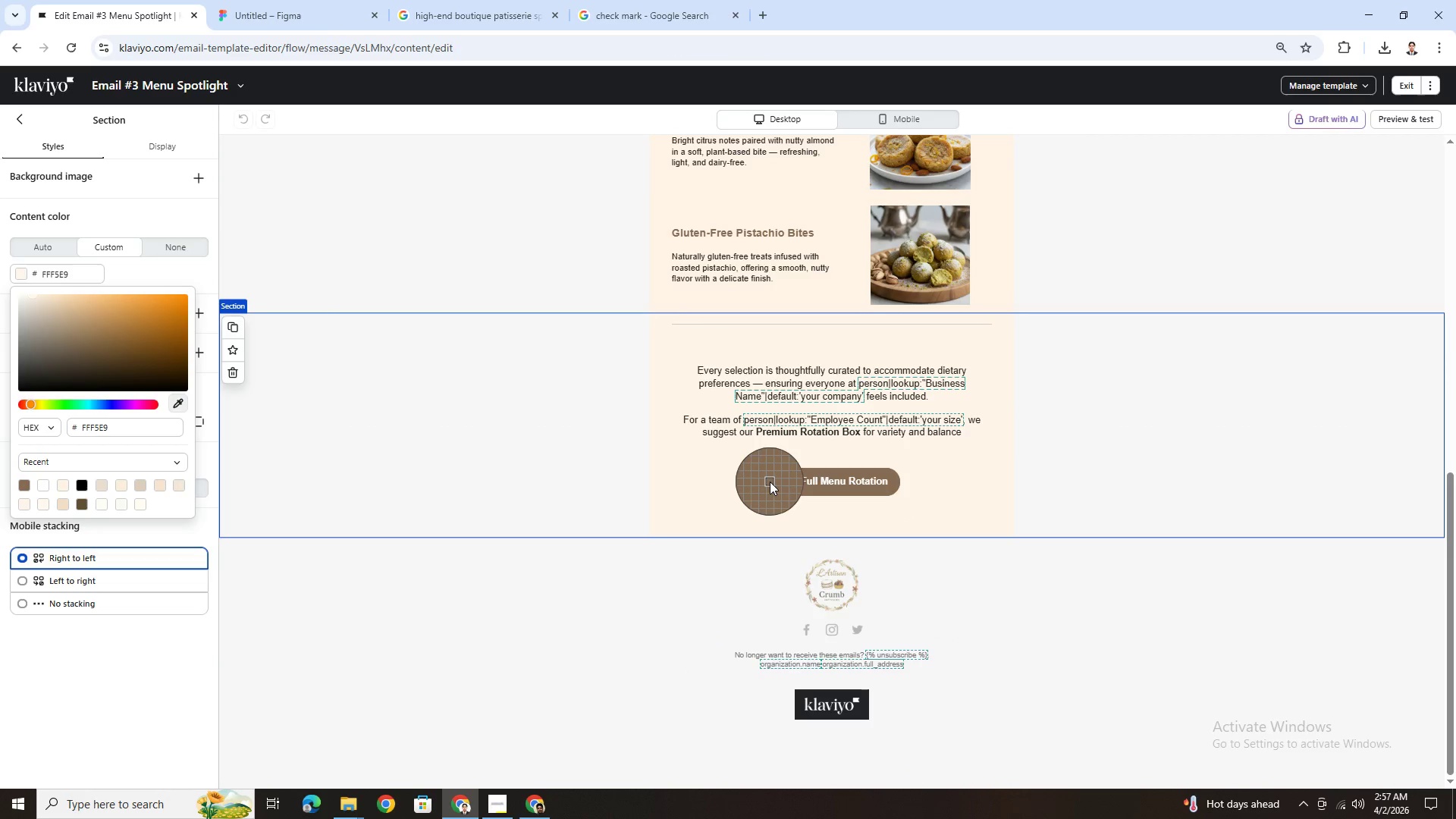 
left_click([771, 482])
 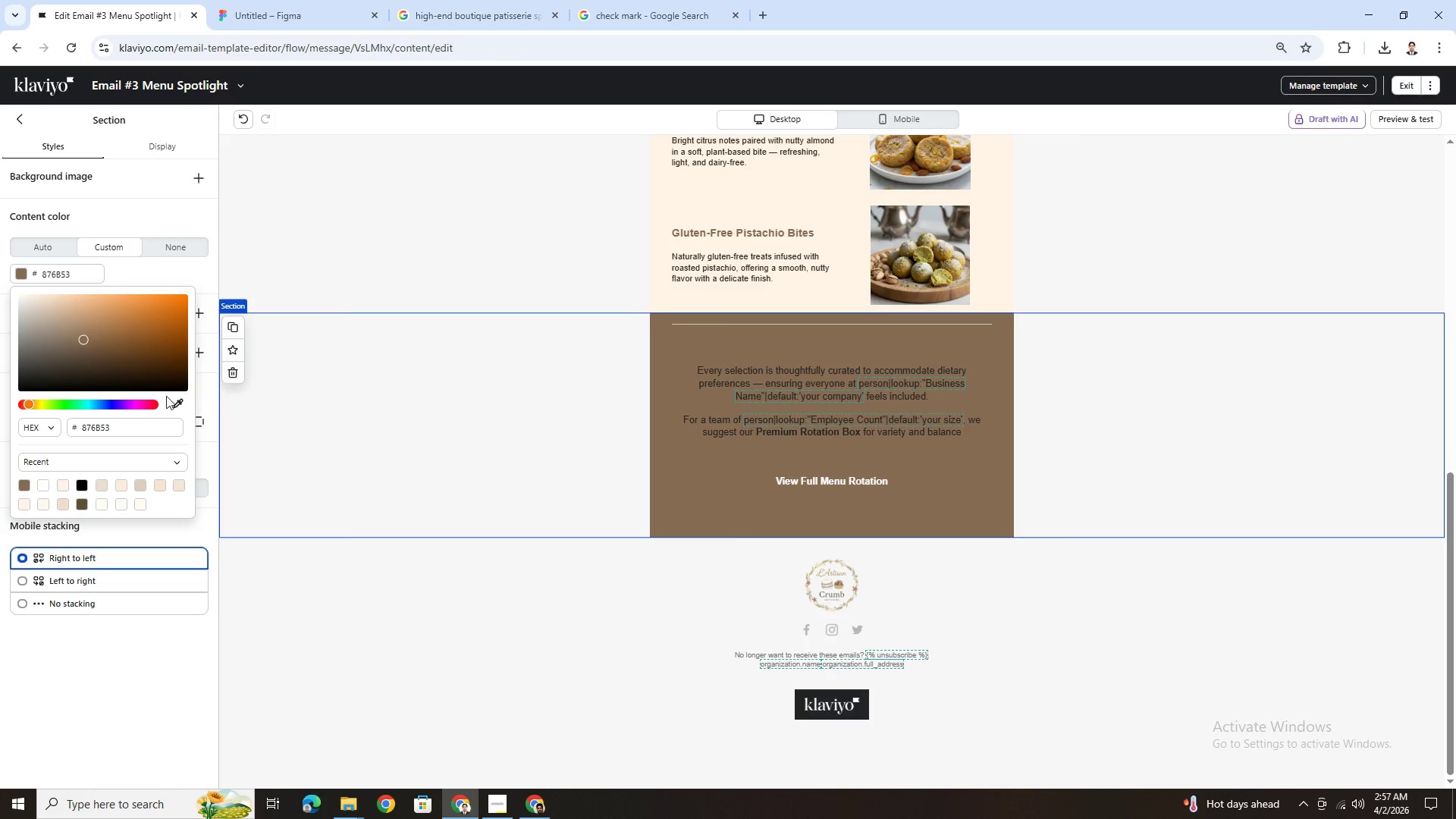 
left_click([863, 473])
 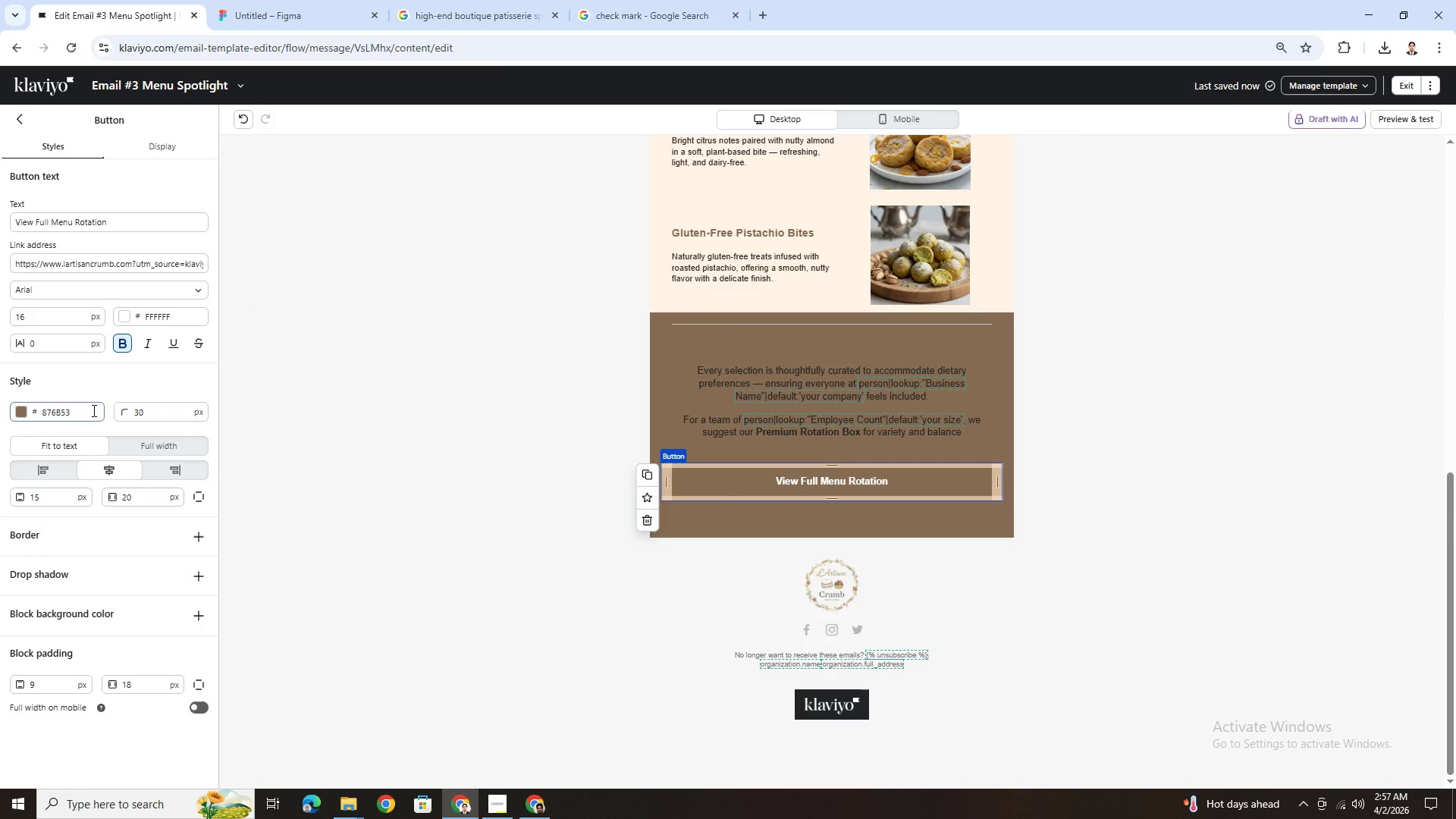 
double_click([89, 414])
 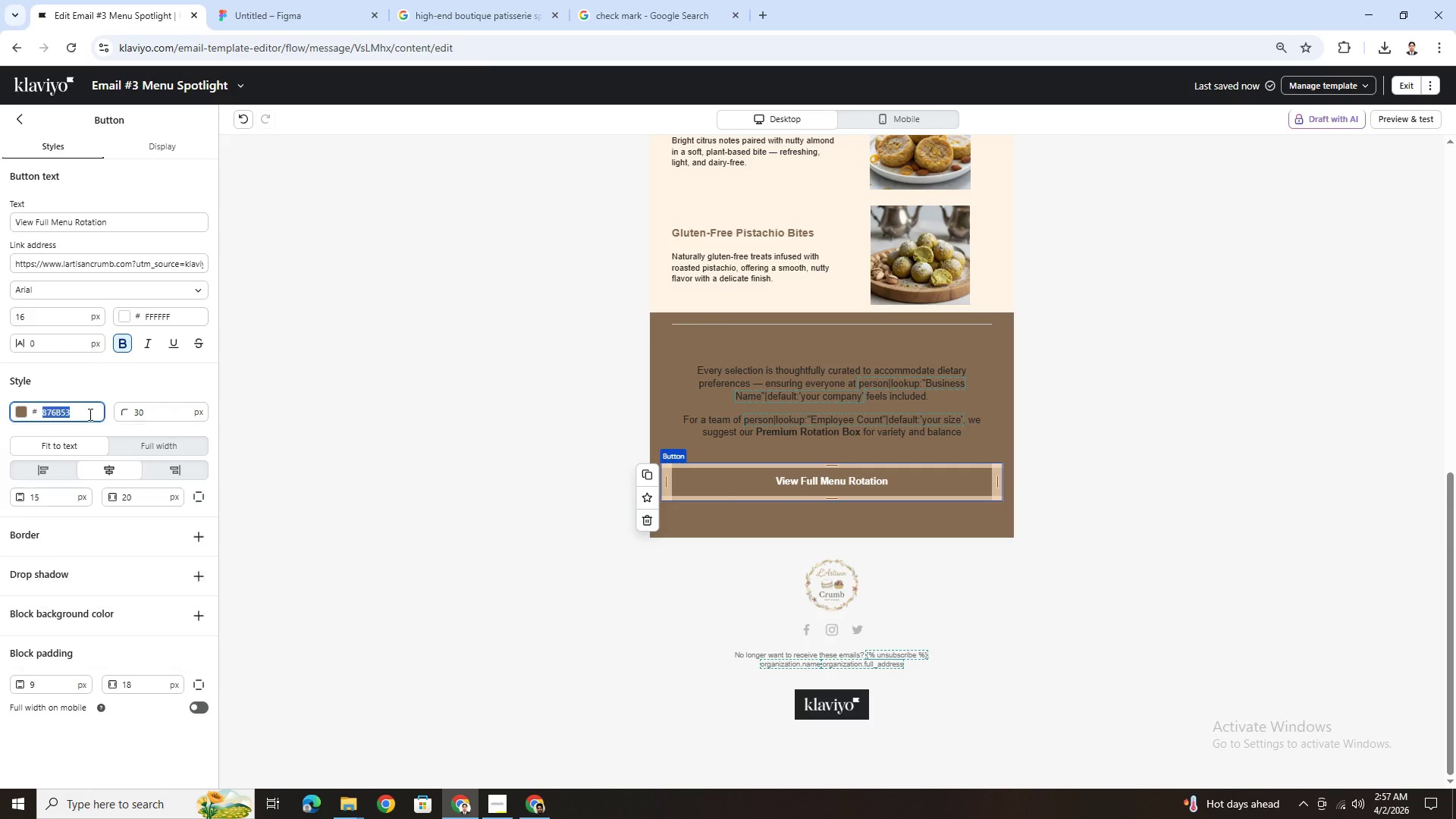 
key(Control+V)
 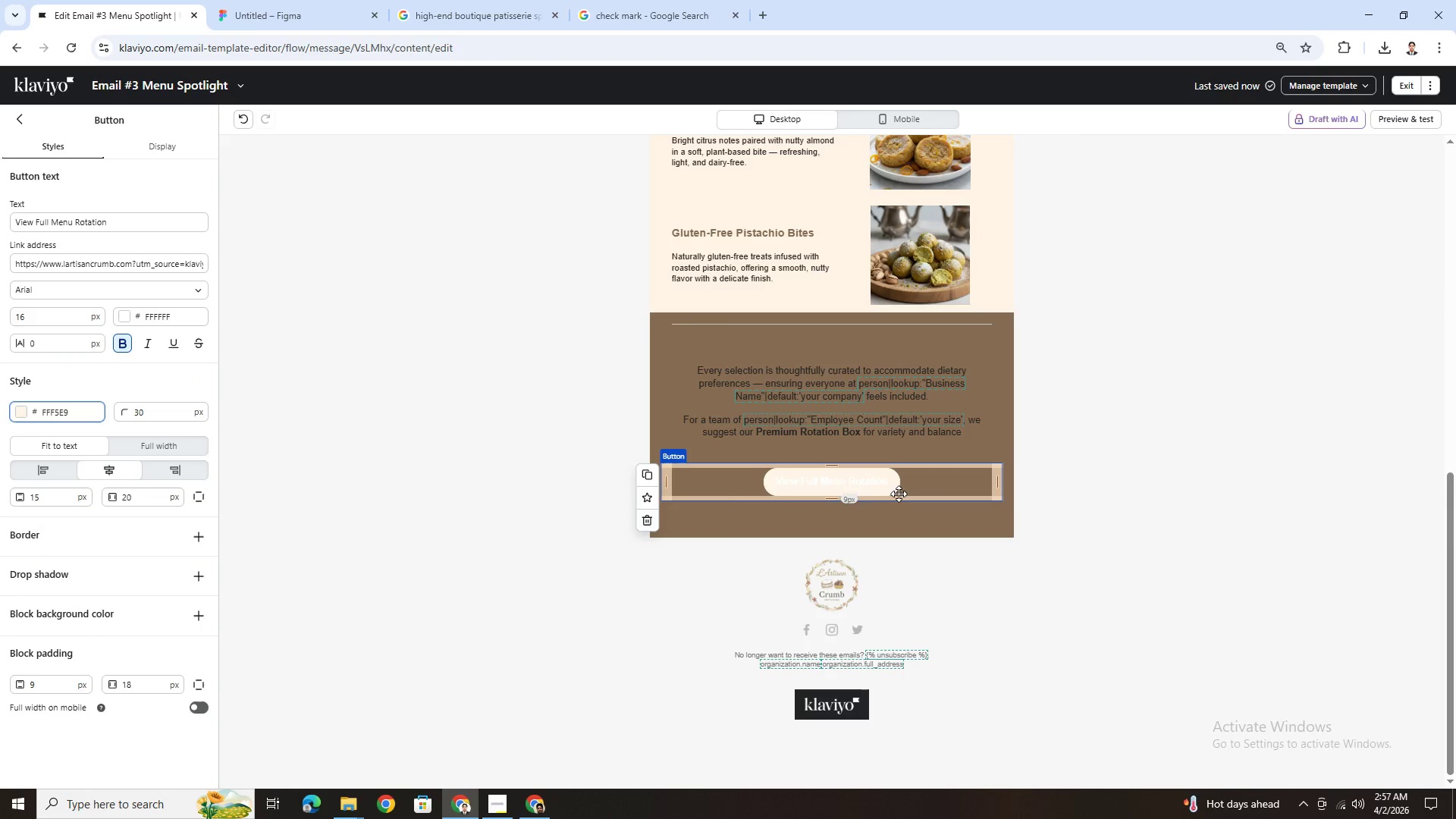 
left_click([858, 484])
 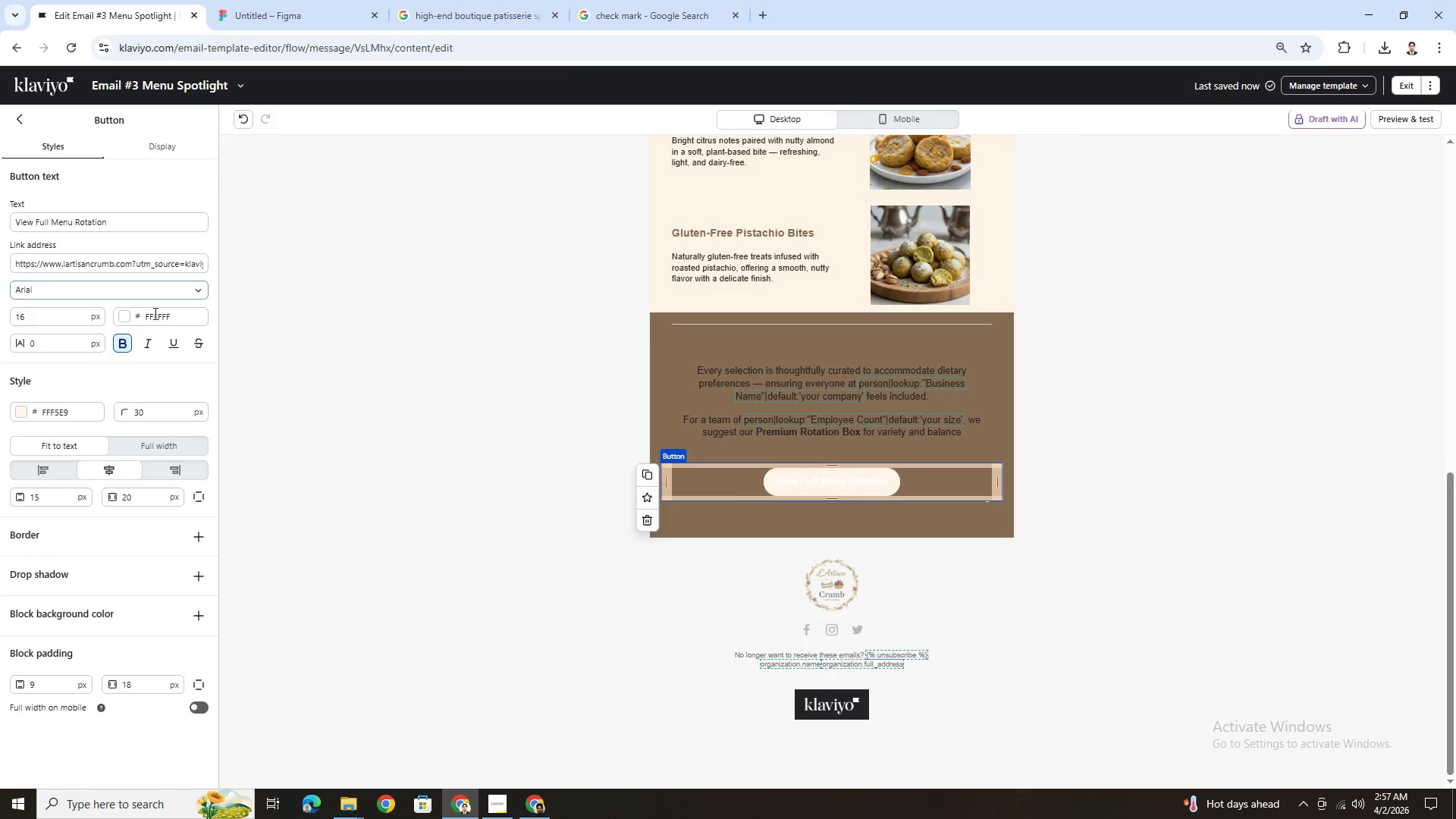 
left_click([118, 317])
 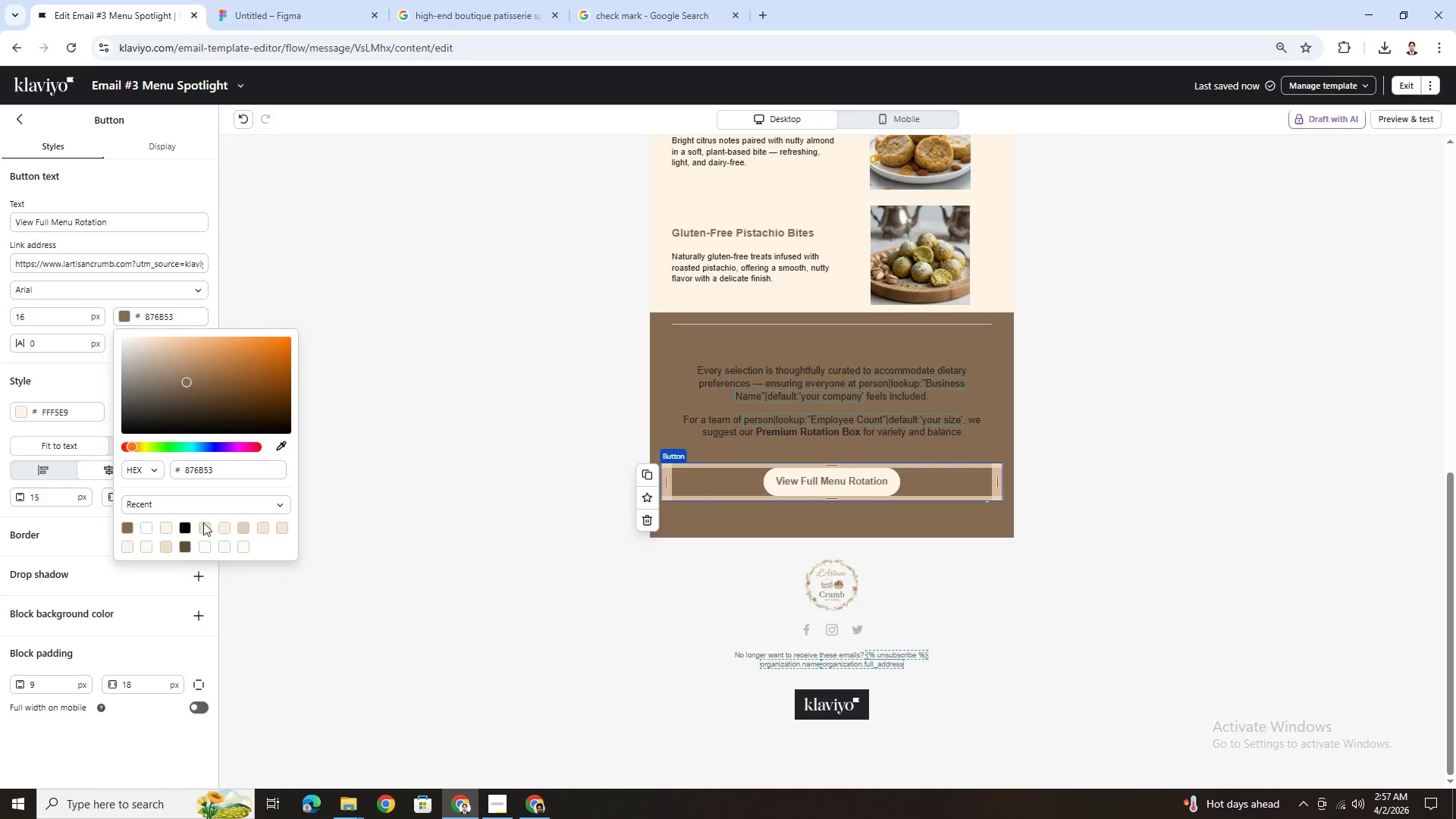 
left_click([894, 388])
 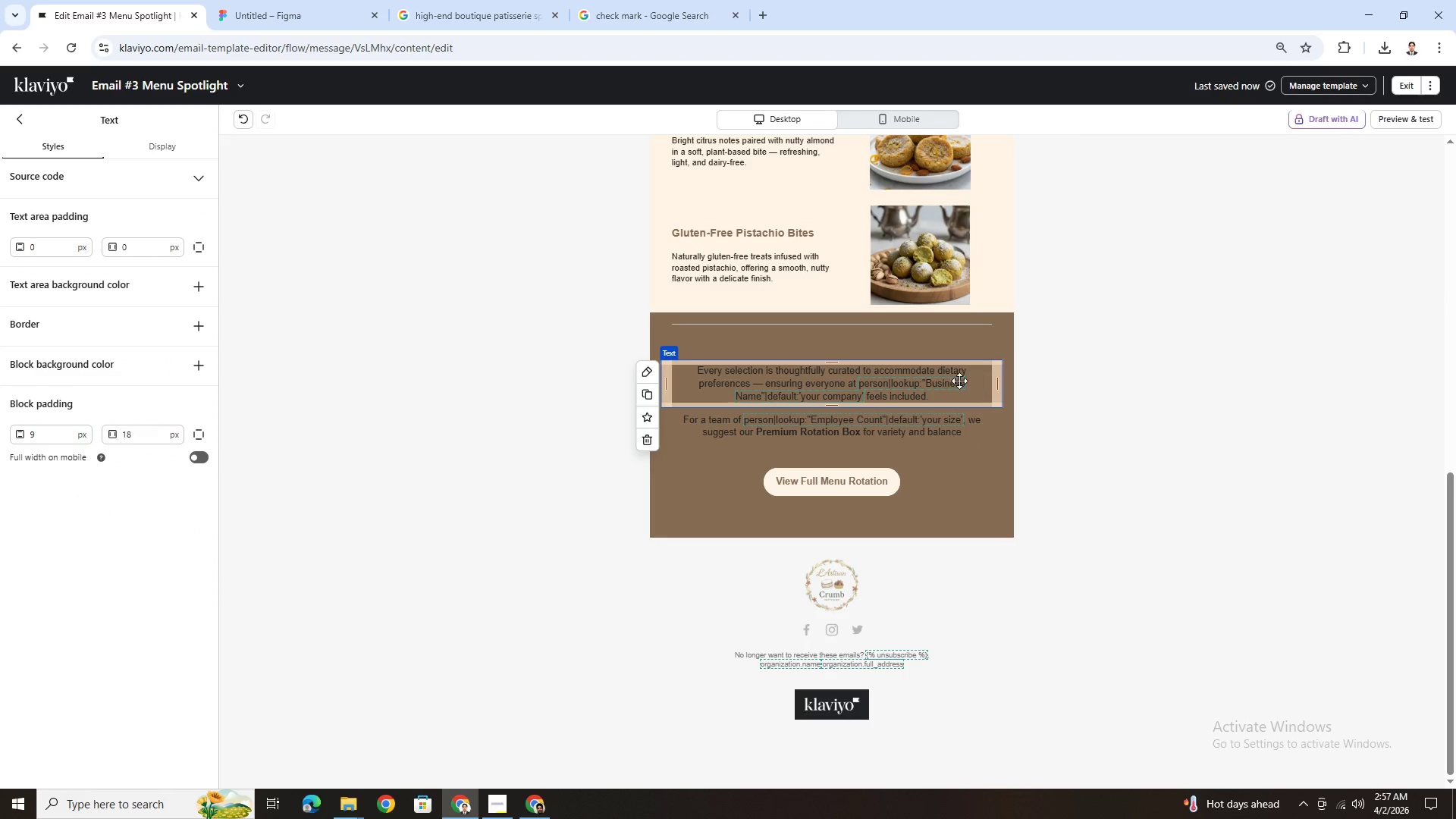 
double_click([956, 381])
 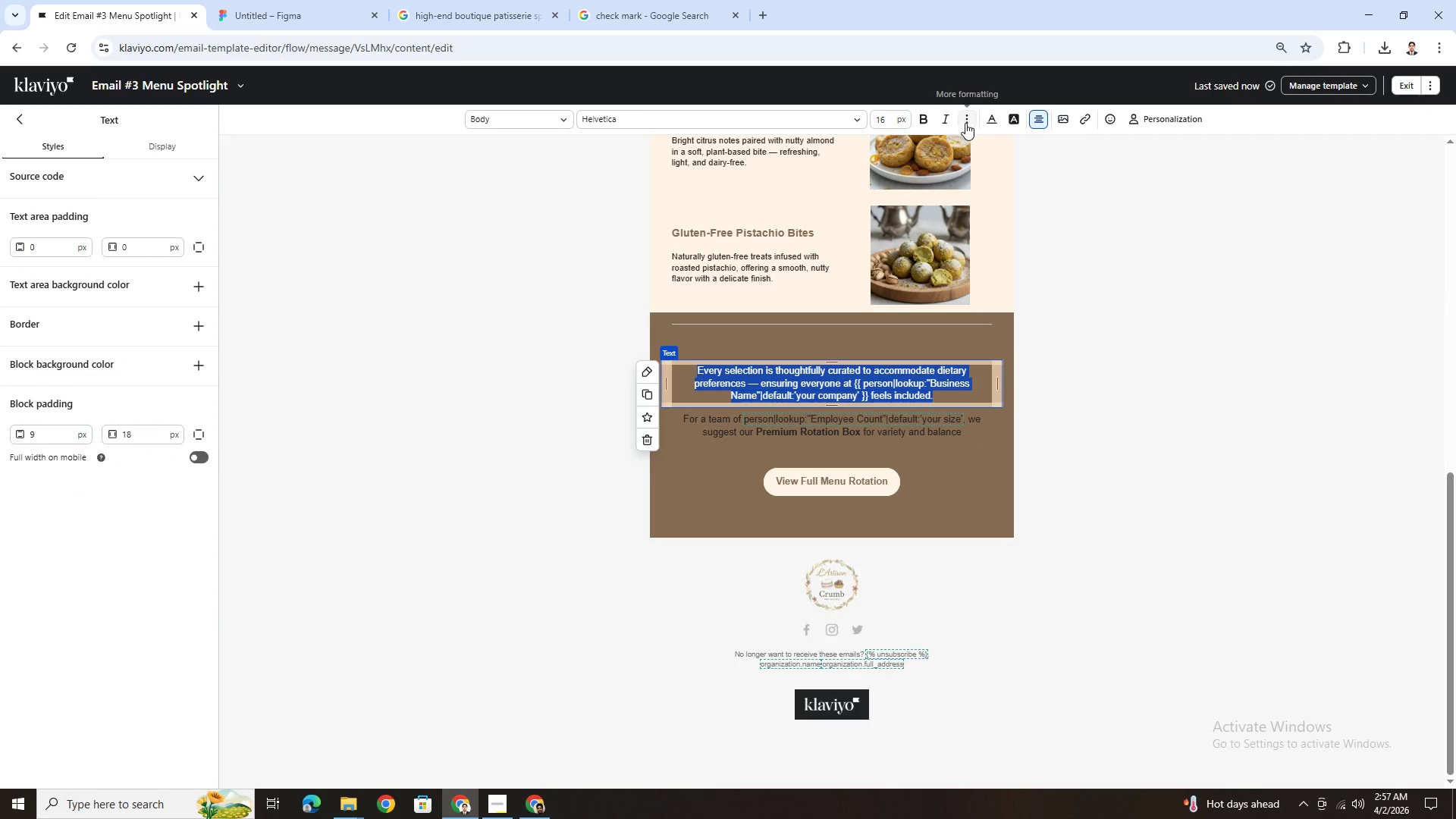 
left_click([993, 119])
 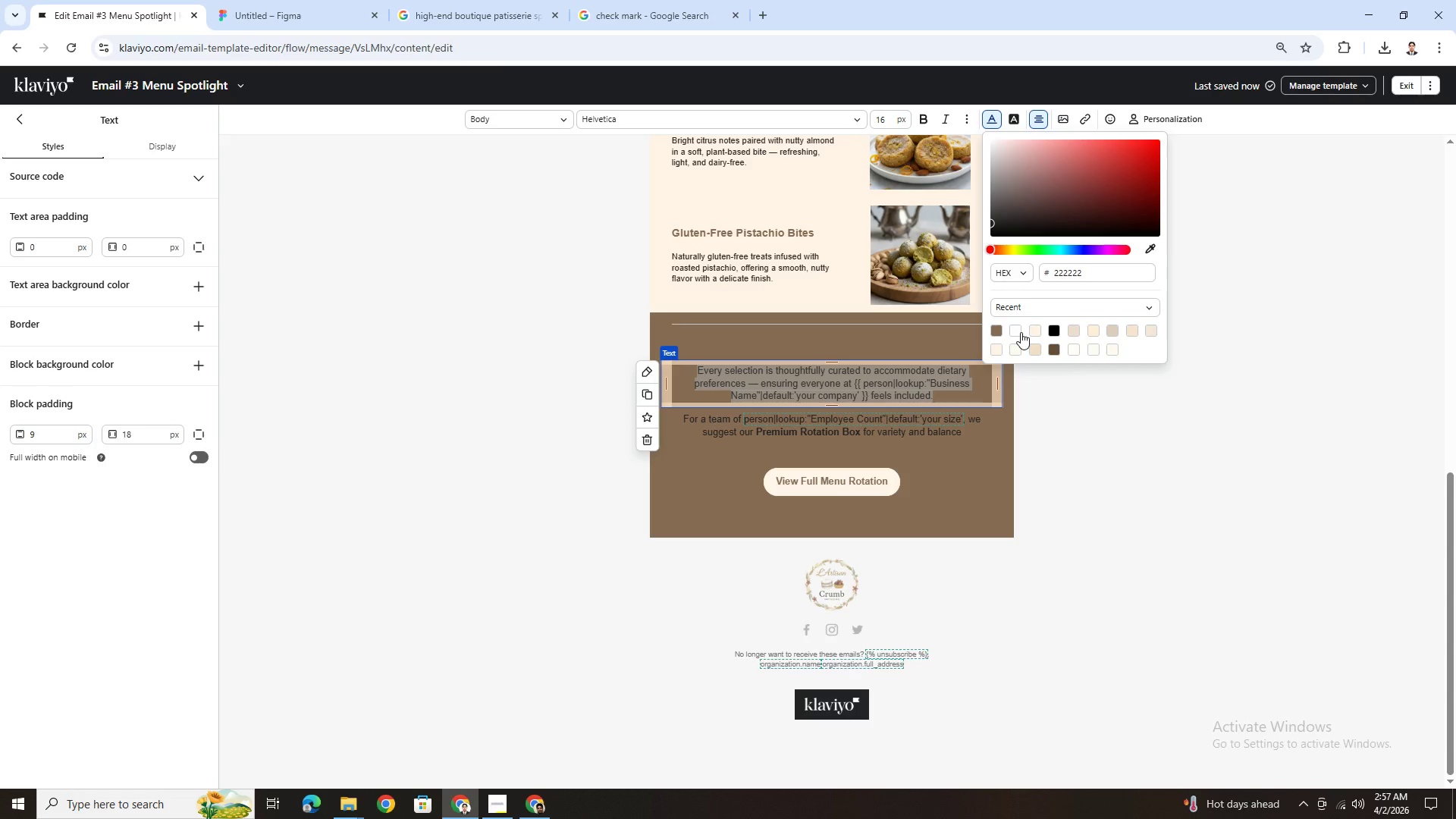 
wait(6.31)
 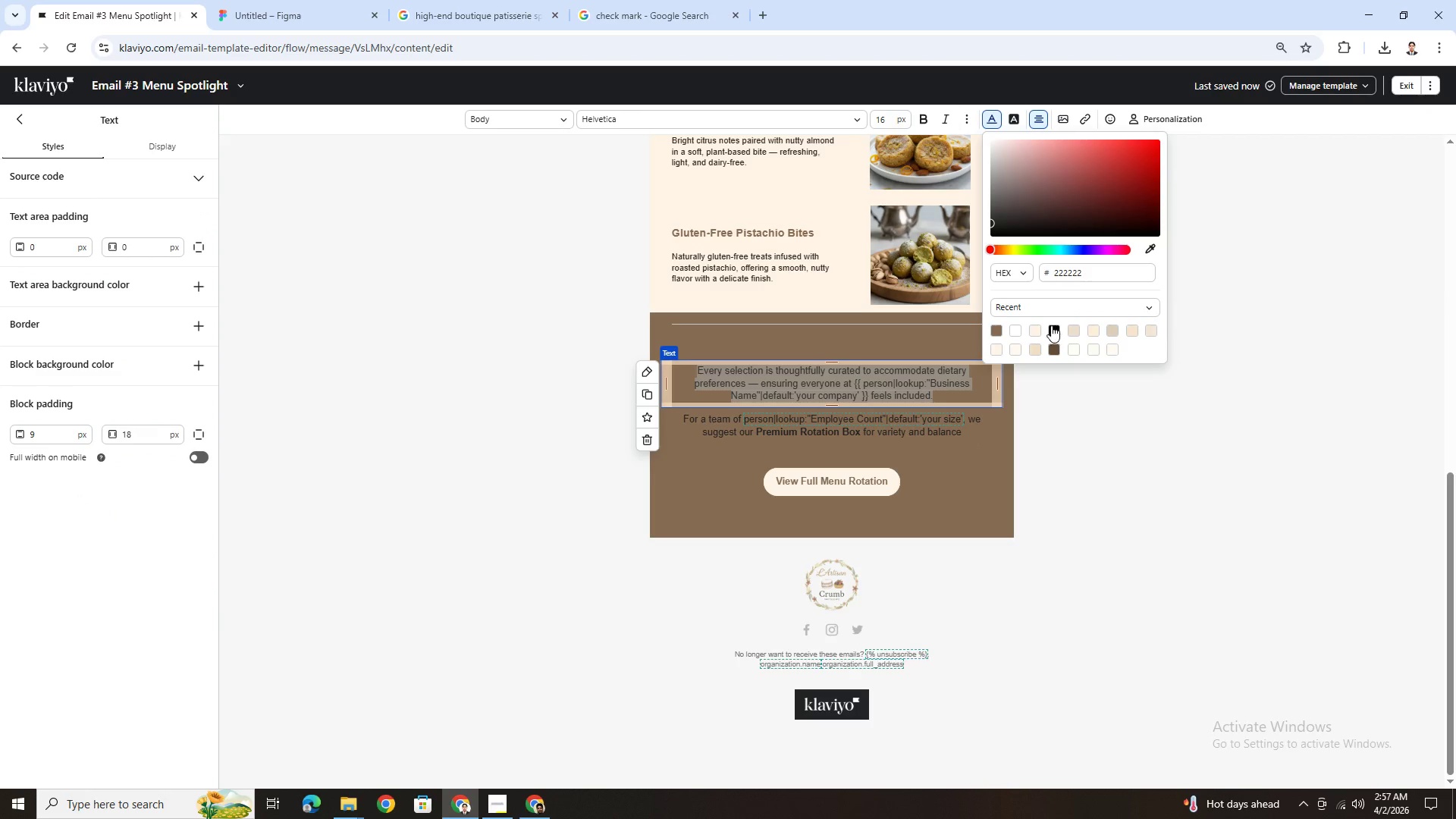 
left_click([1096, 350])
 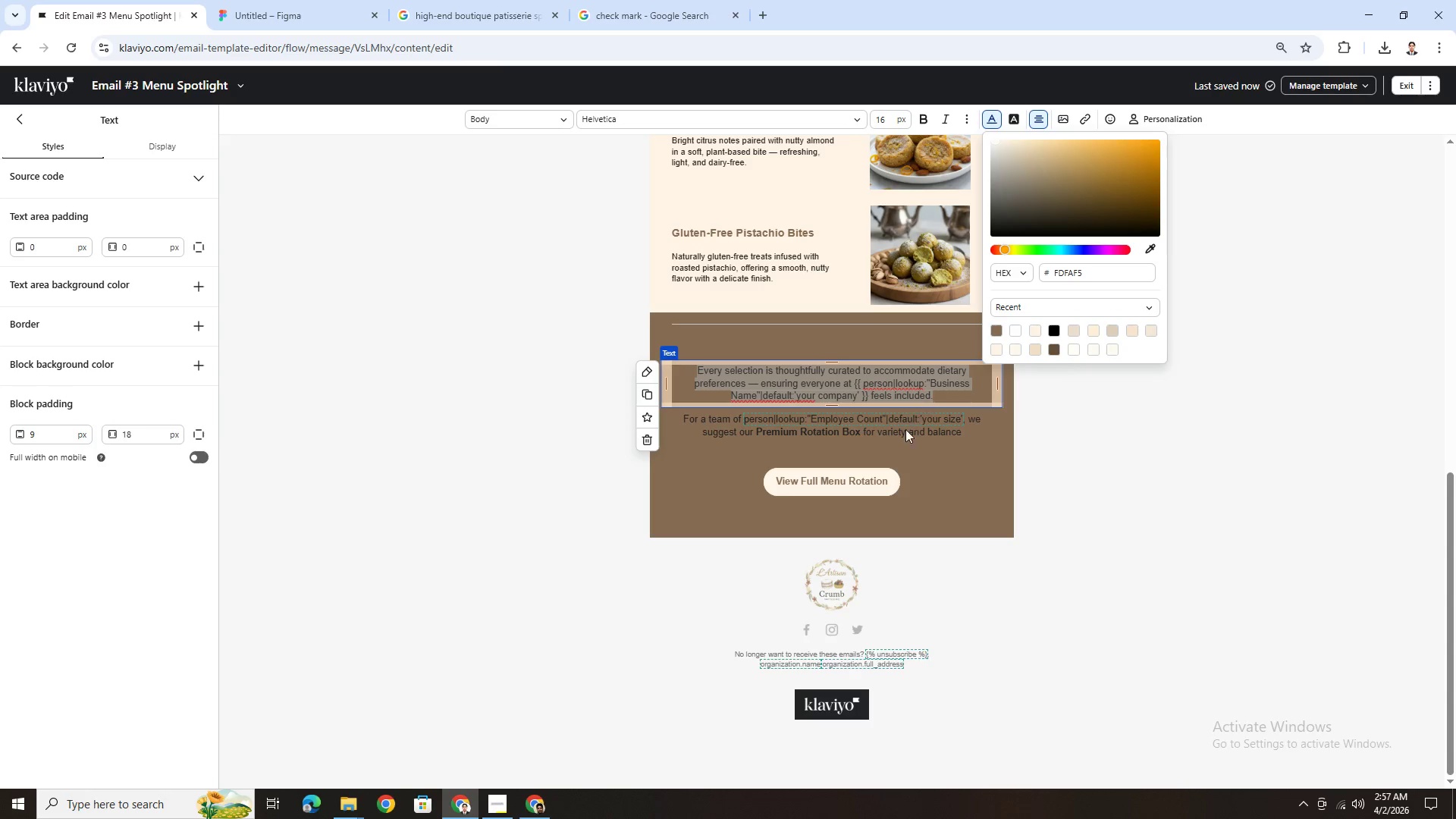 
left_click([905, 431])
 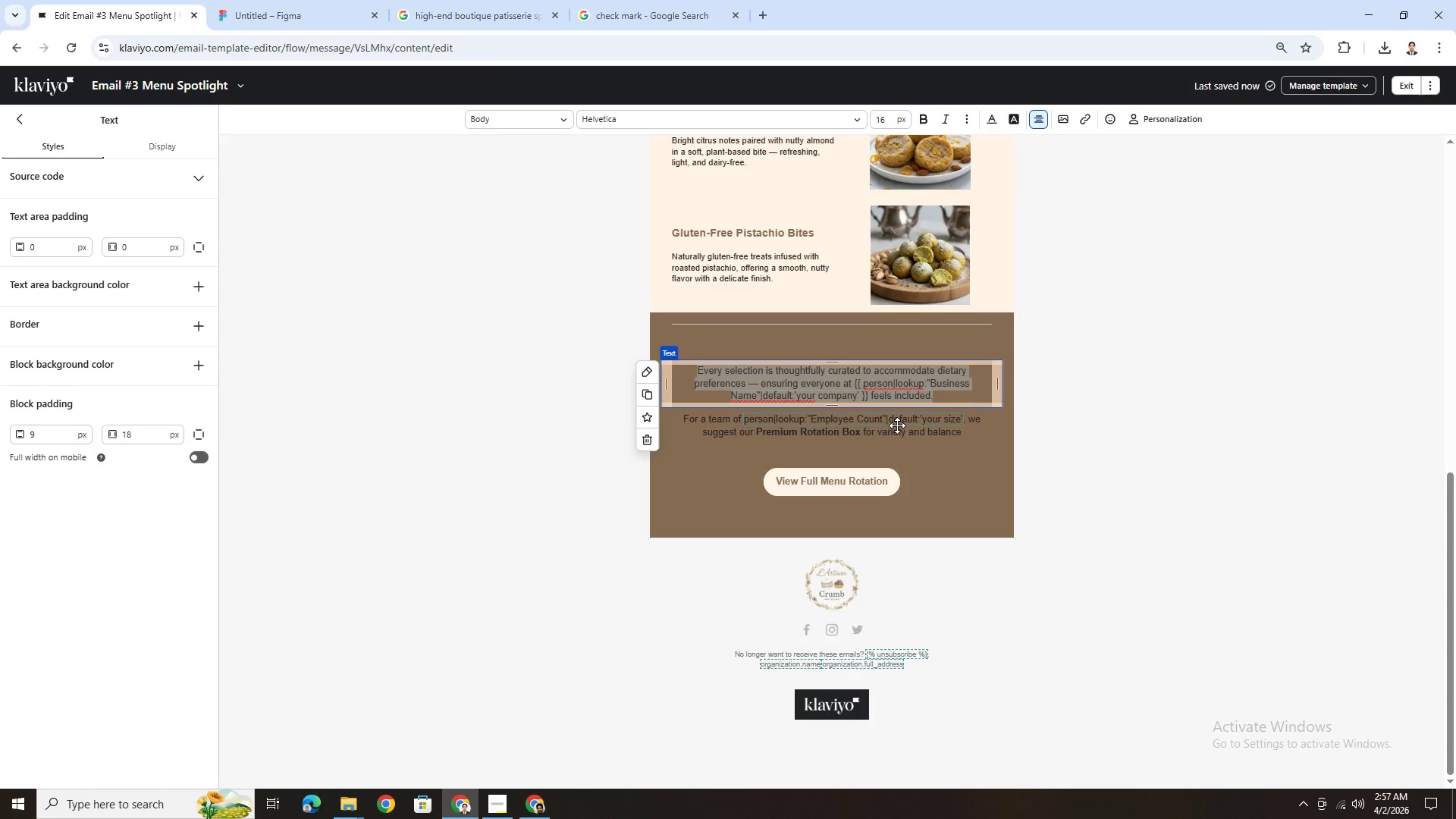 
double_click([896, 425])
 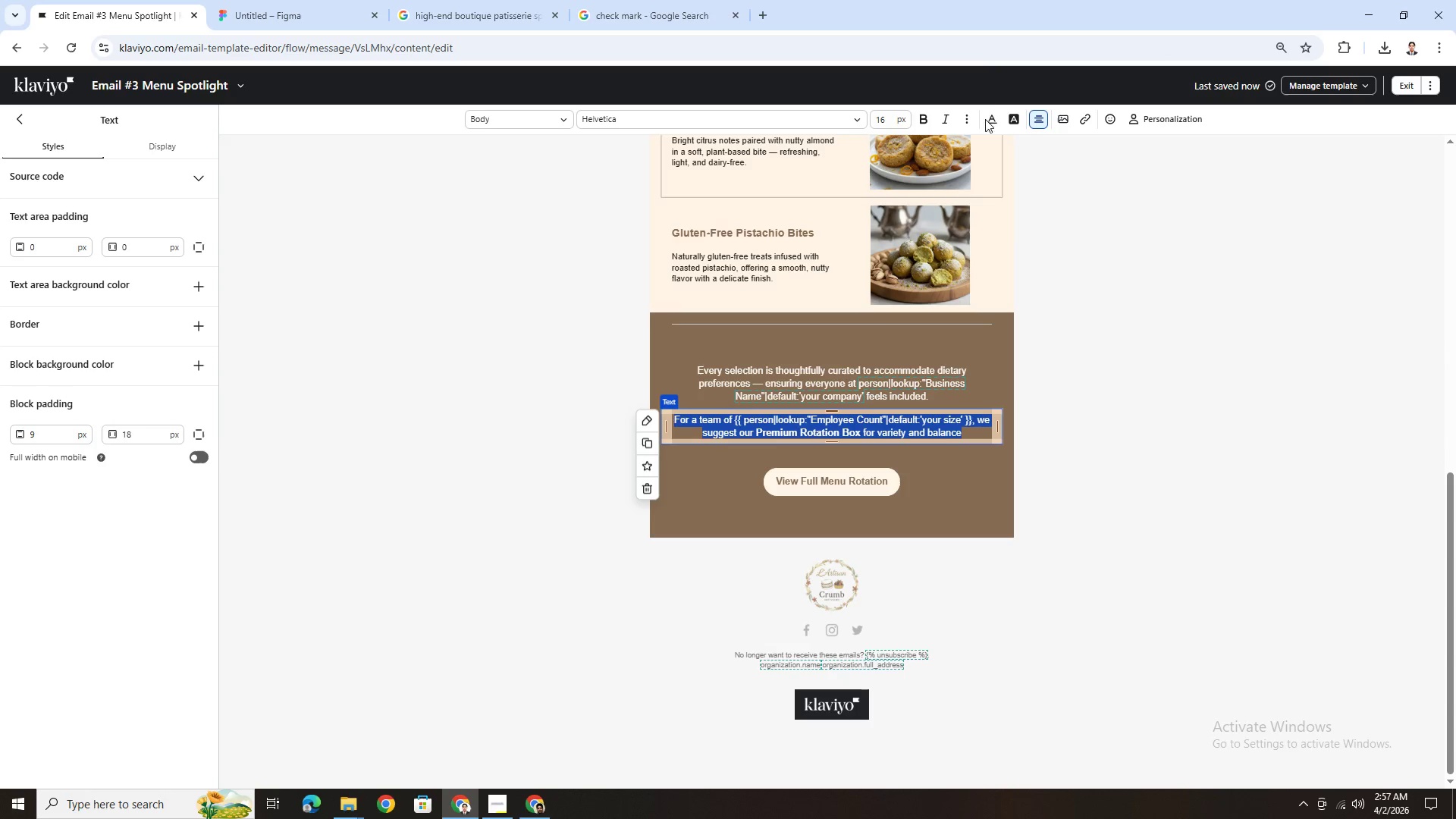 
left_click([993, 124])
 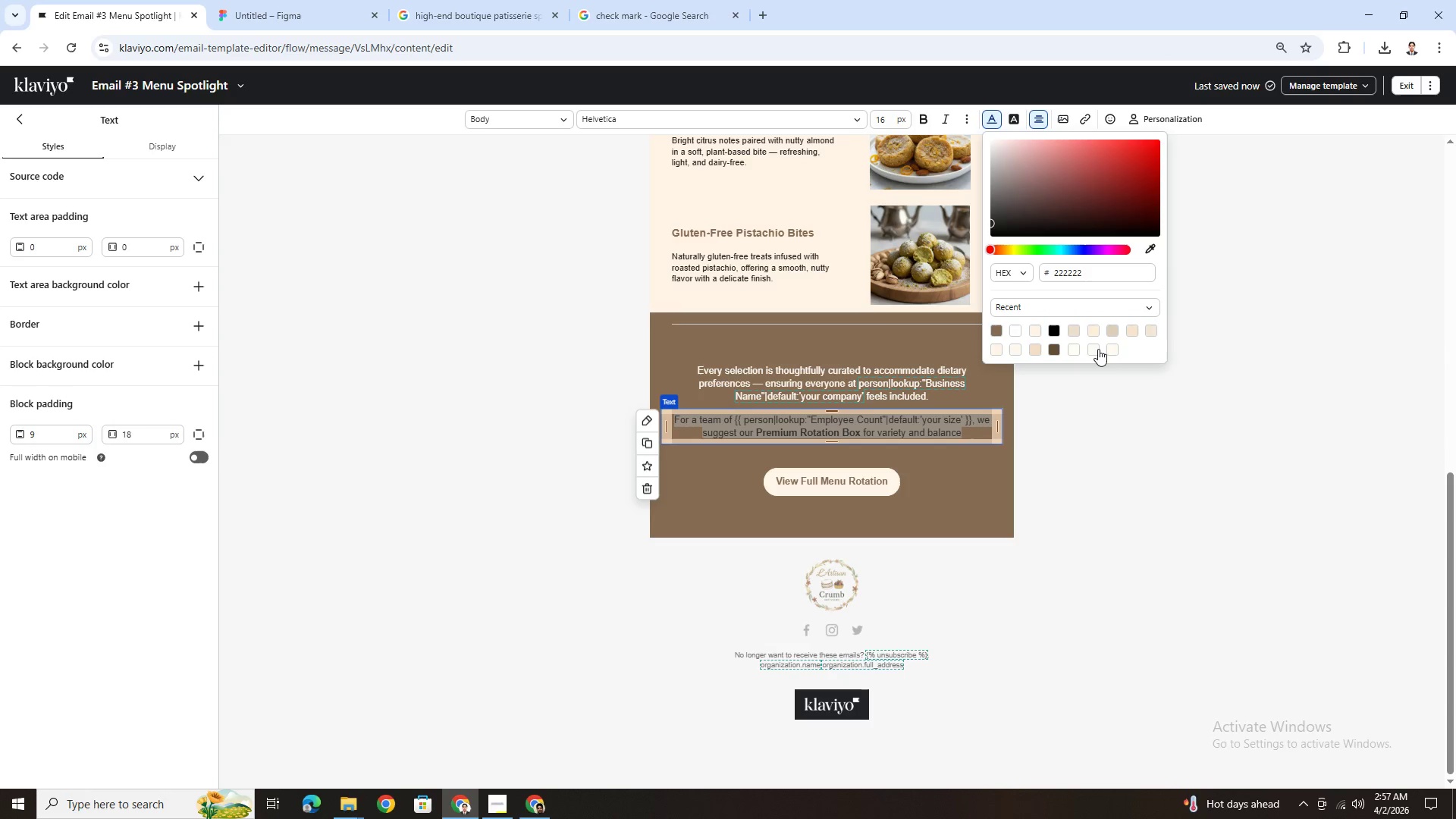 
left_click([1097, 349])
 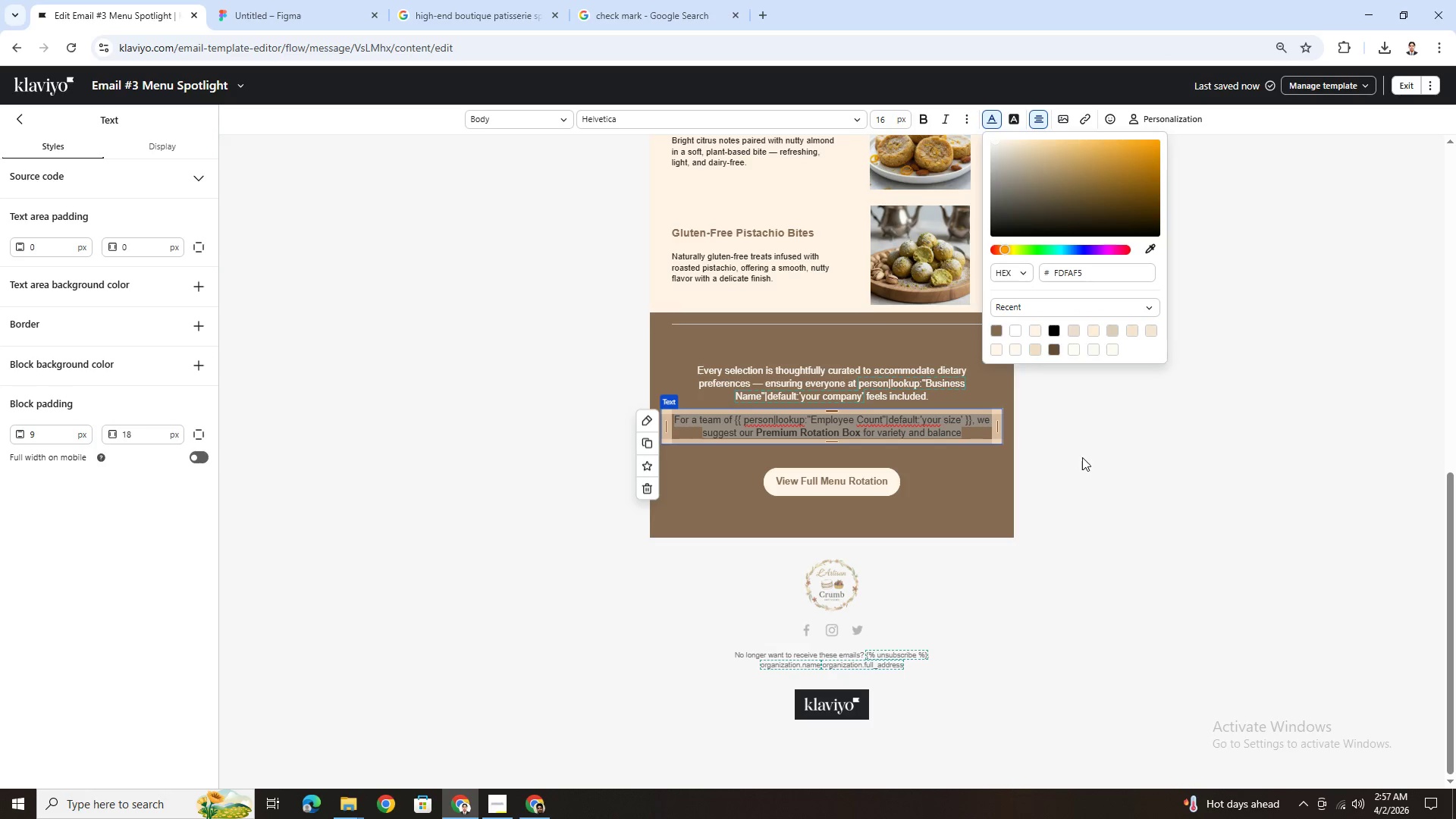 
left_click([1081, 469])
 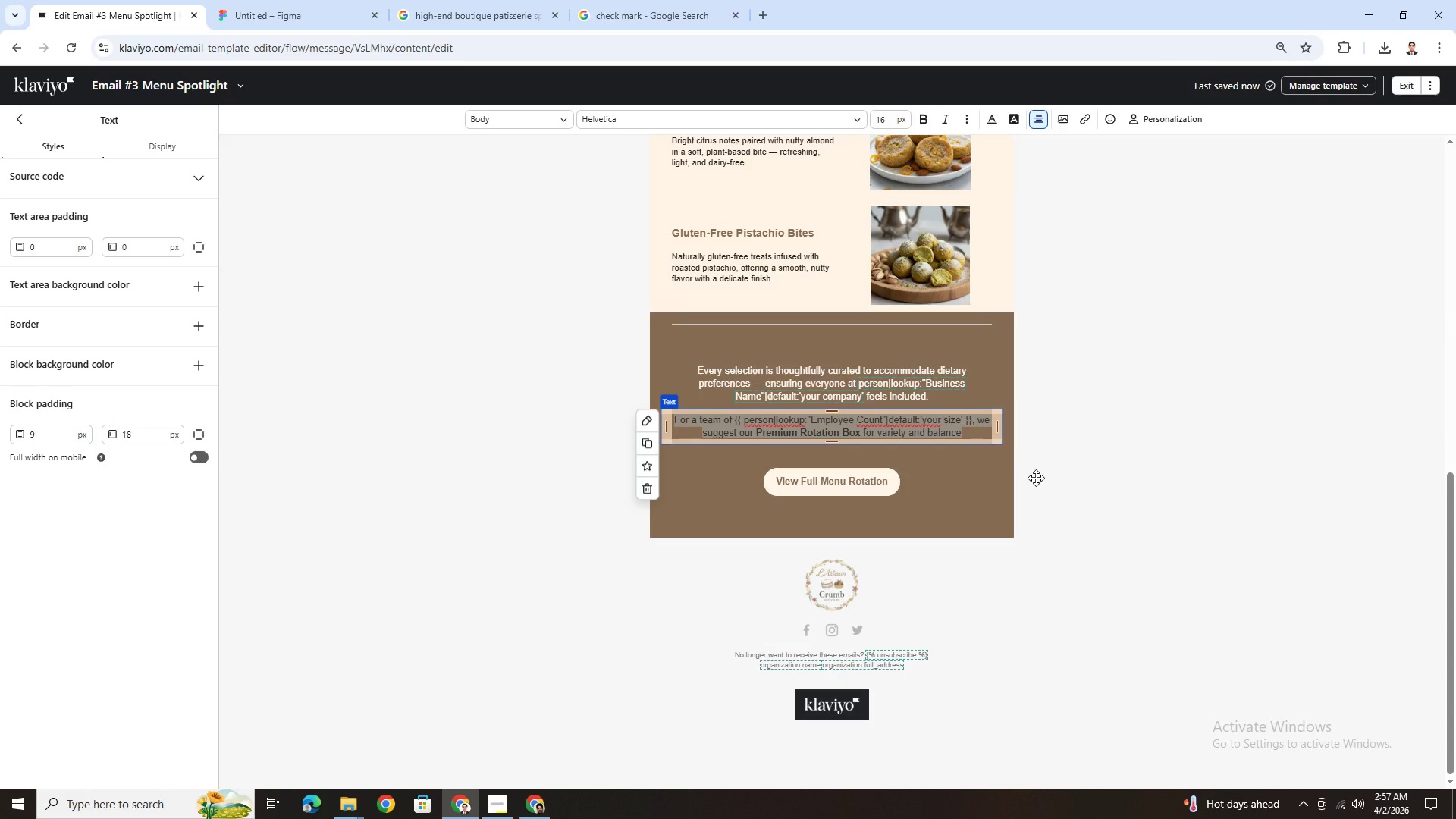 
left_click([1036, 478])
 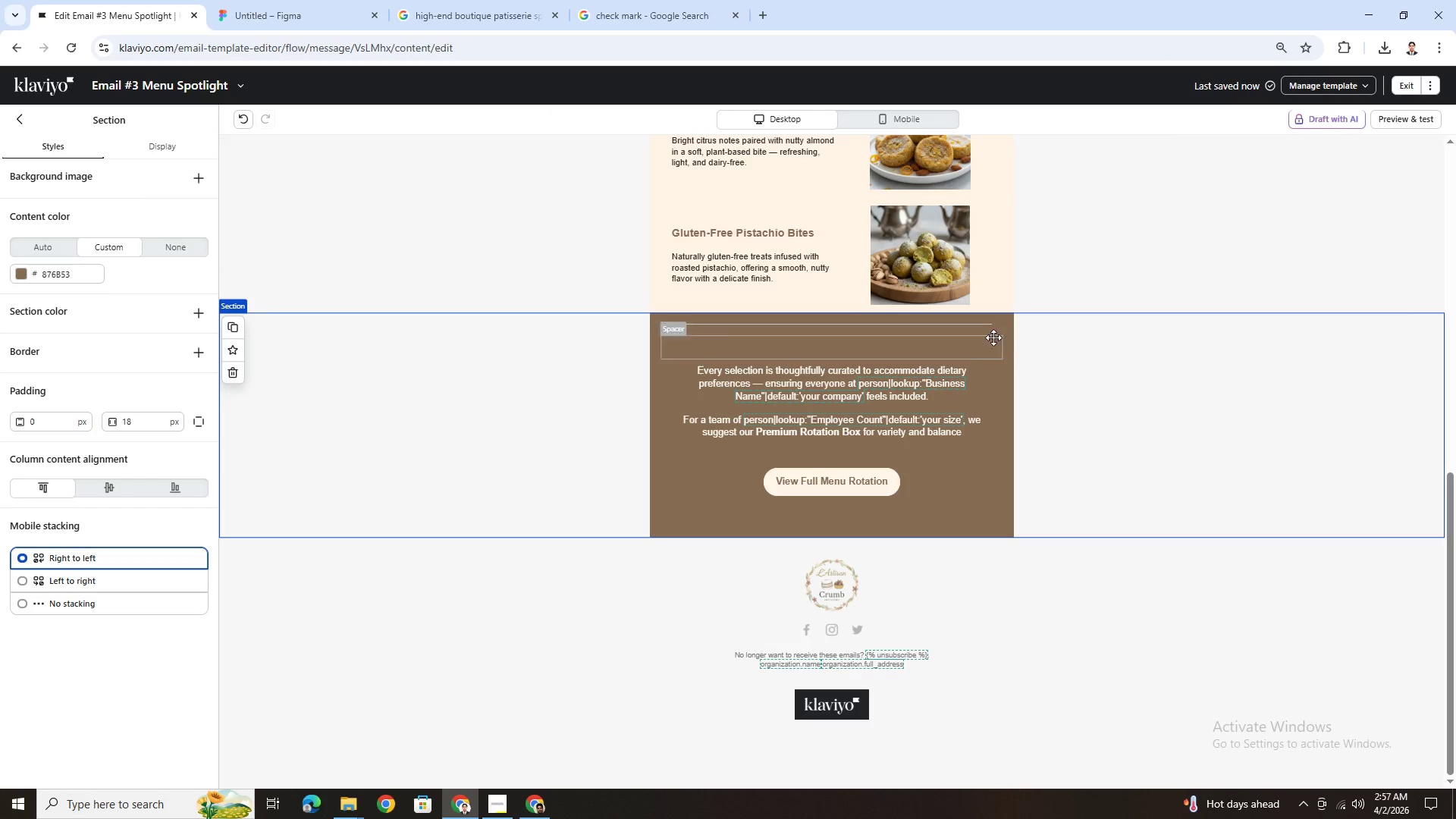 
left_click([978, 331])
 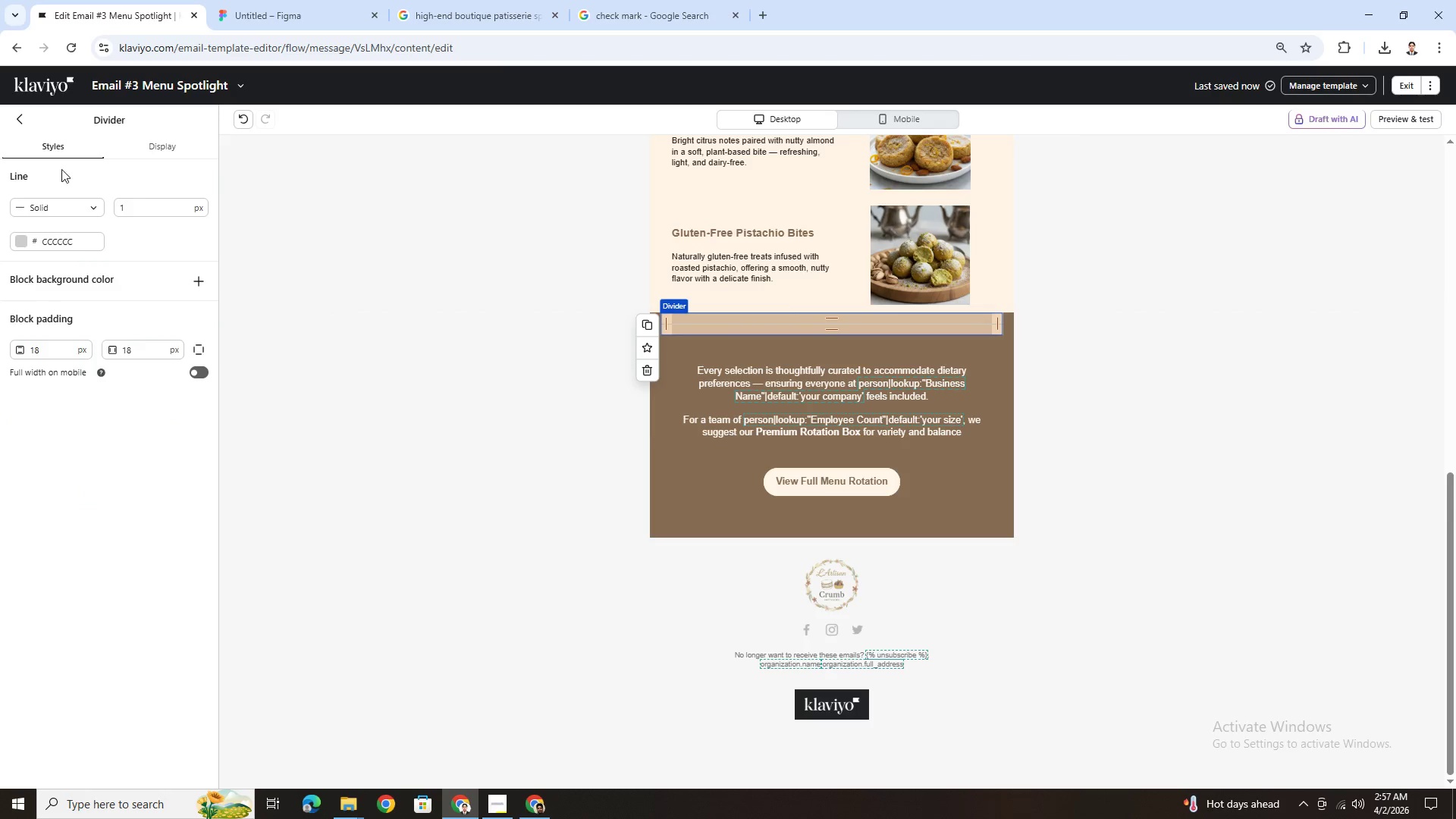 
left_click([21, 125])
 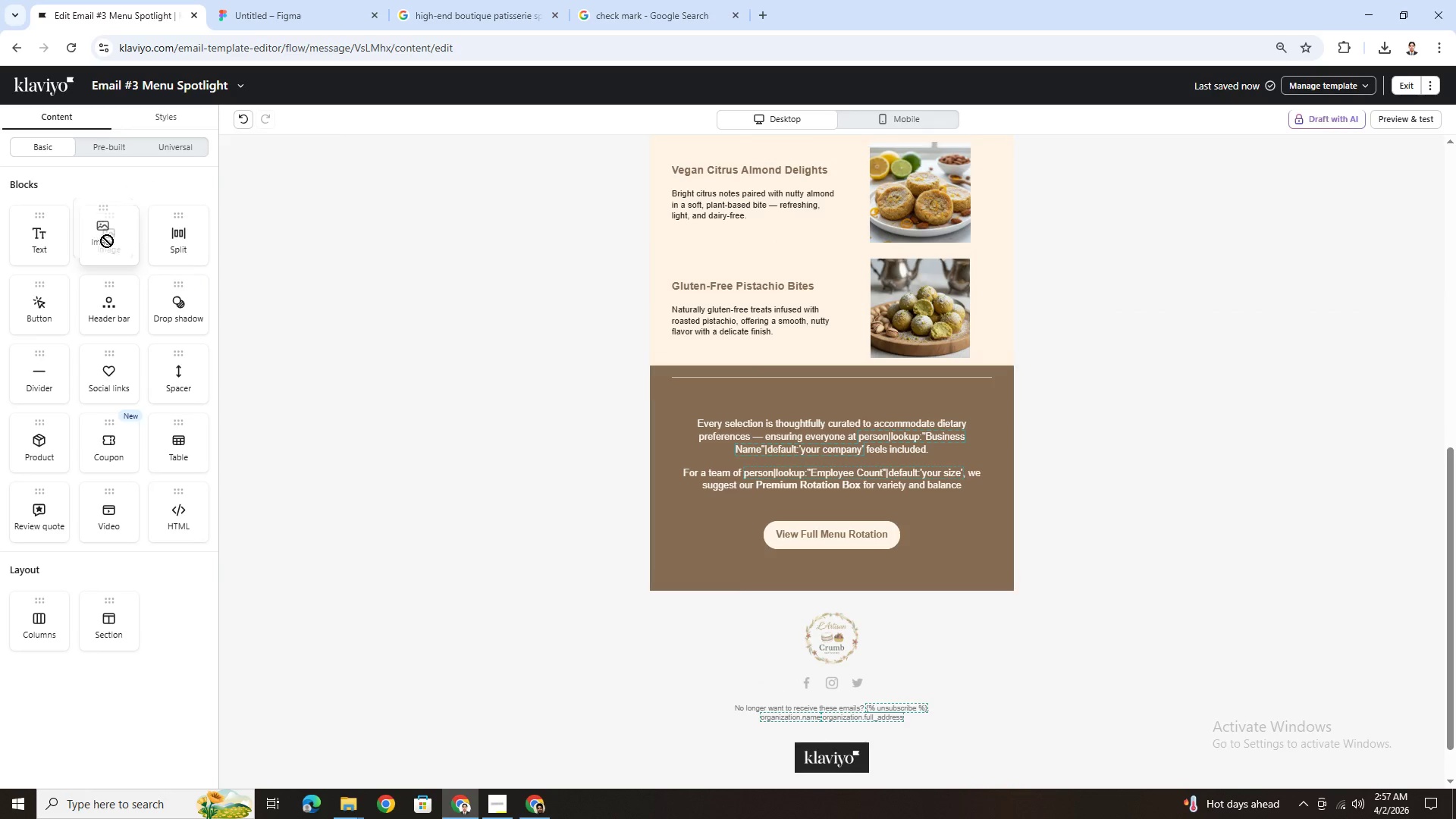 
wait(6.38)
 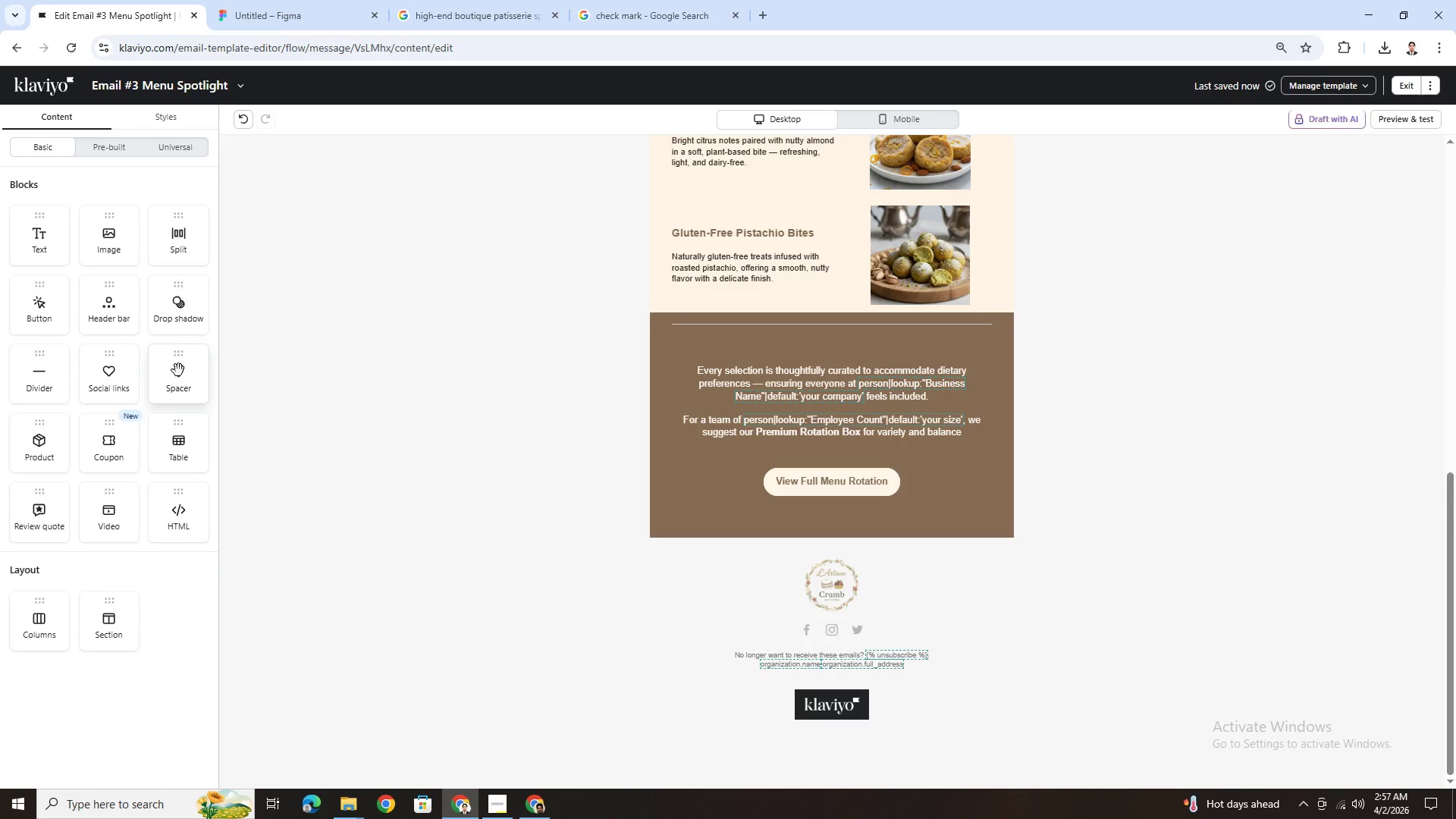 
left_click_drag(start_coordinate=[111, 629], to_coordinate=[617, 479])
 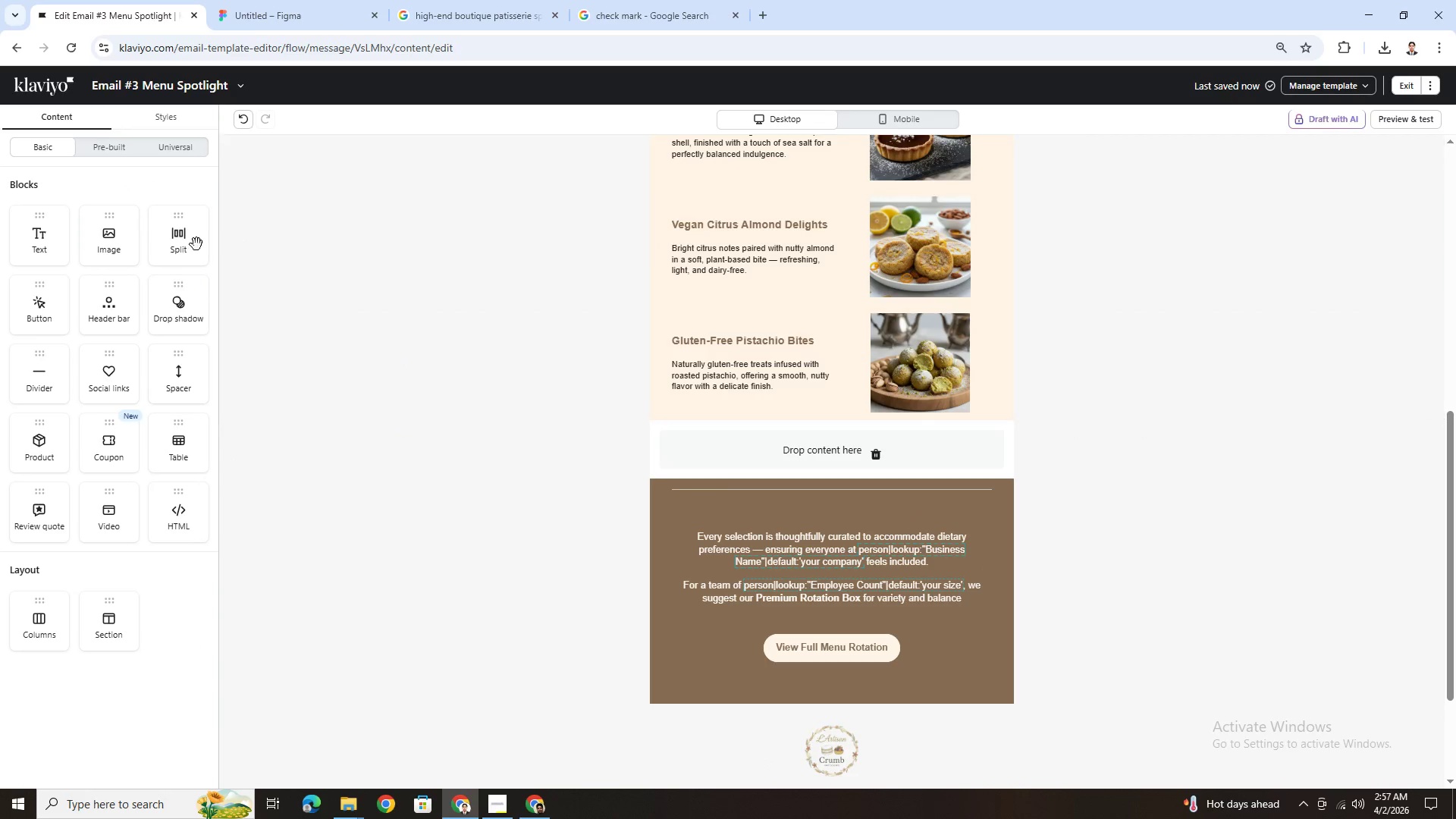 
left_click_drag(start_coordinate=[121, 238], to_coordinate=[834, 460])
 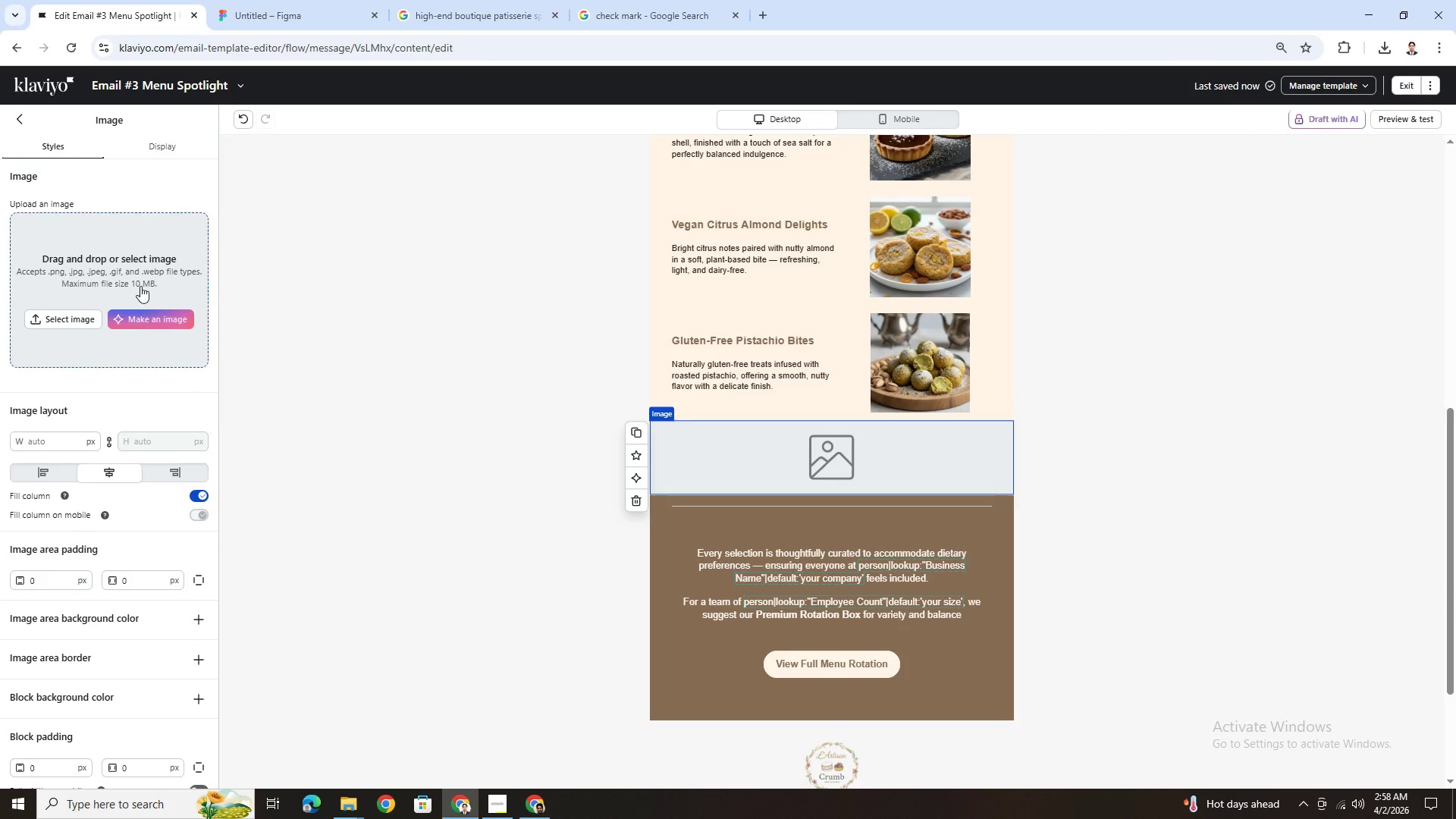 
left_click([78, 313])
 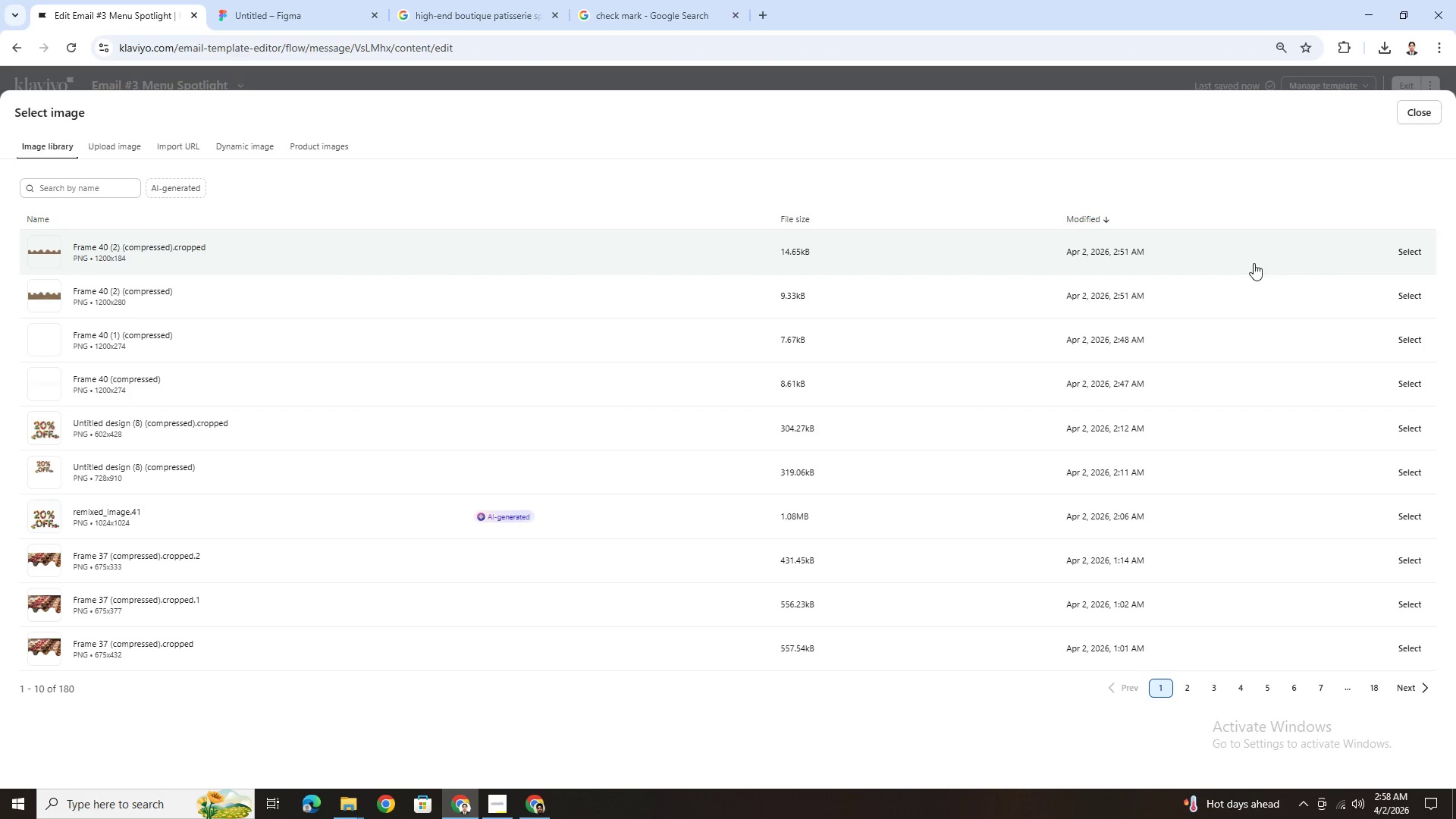 
left_click([1406, 251])
 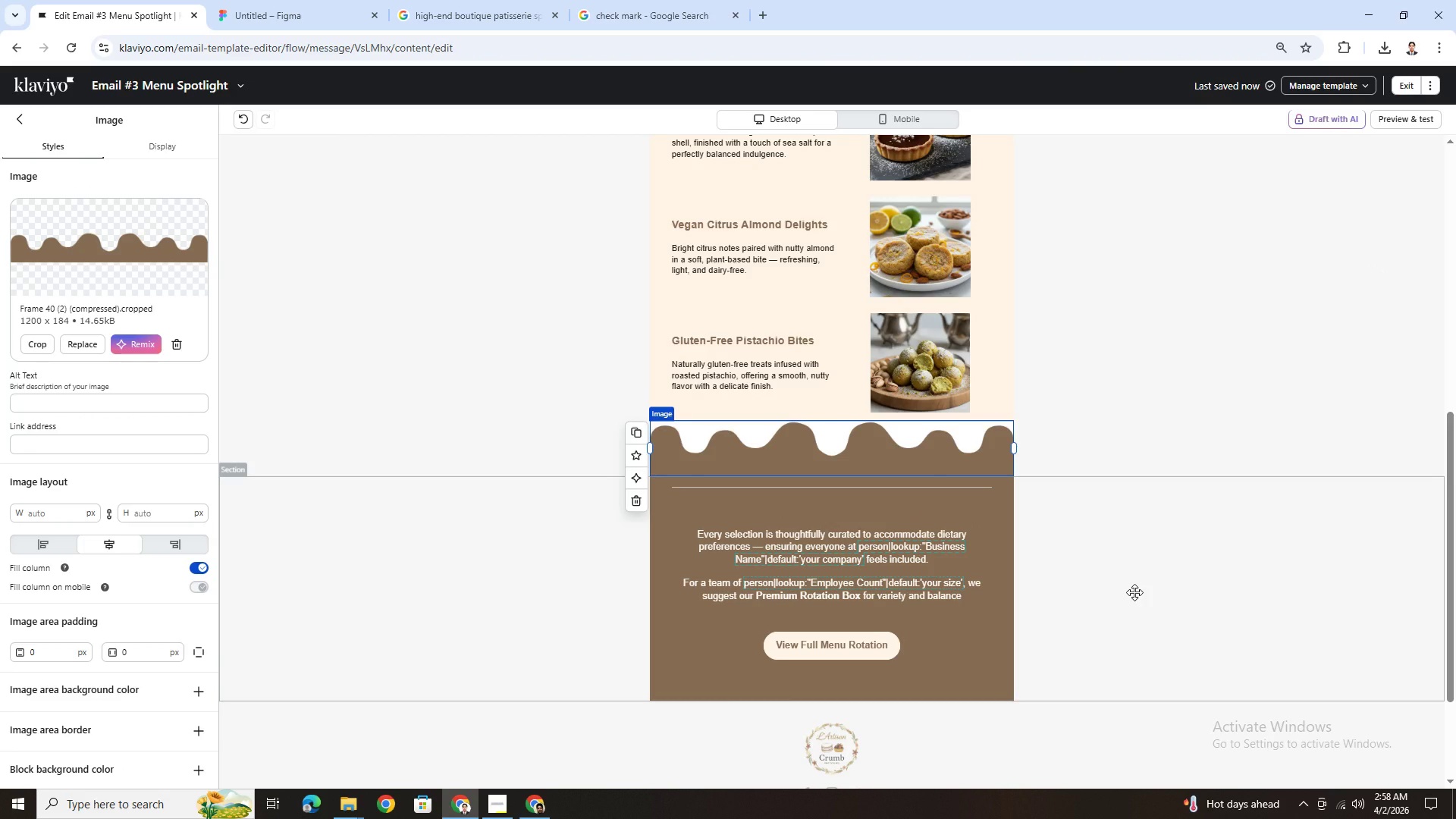 
left_click([1134, 592])
 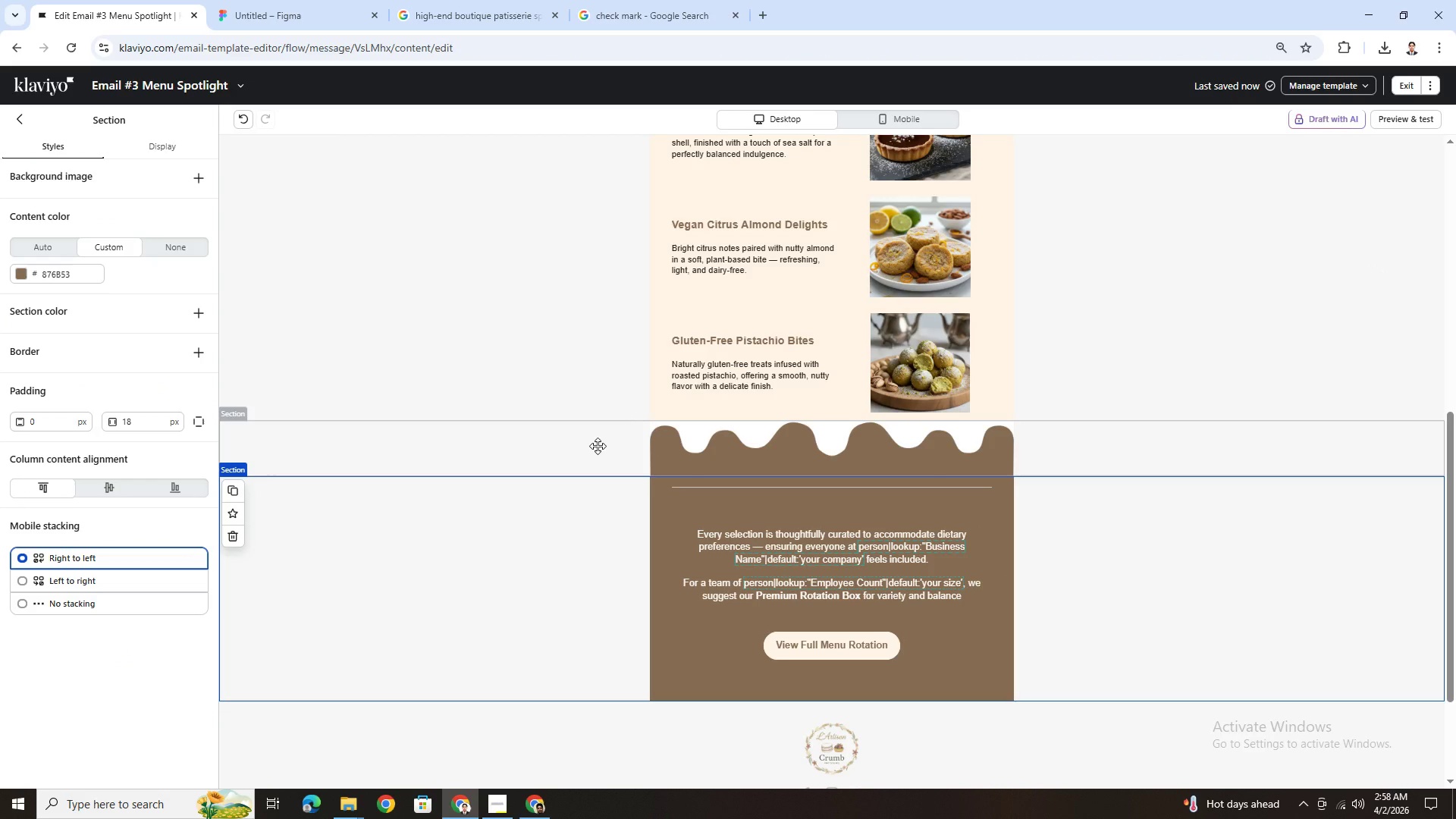 
left_click([632, 377])
 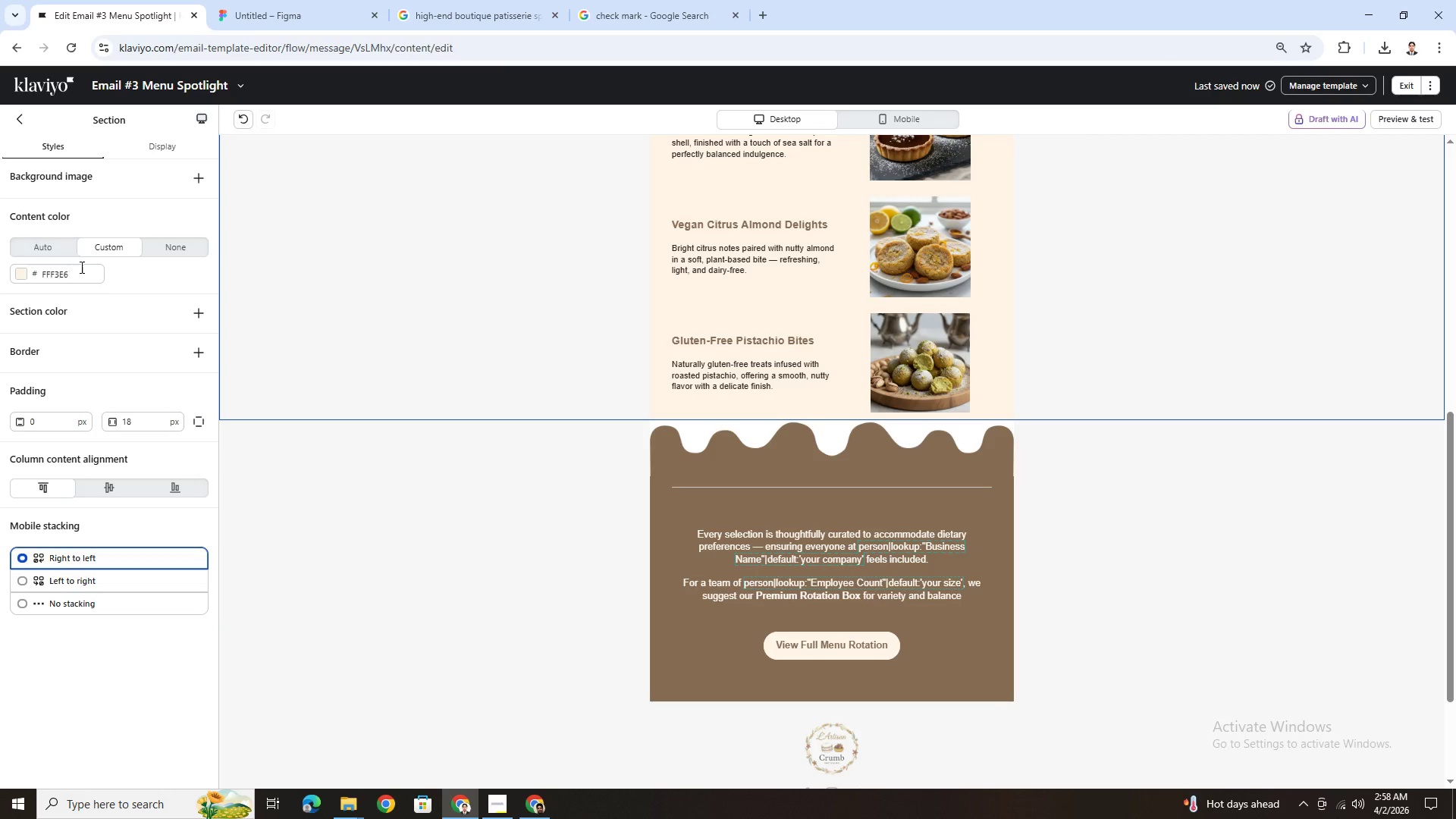 
double_click([81, 268])
 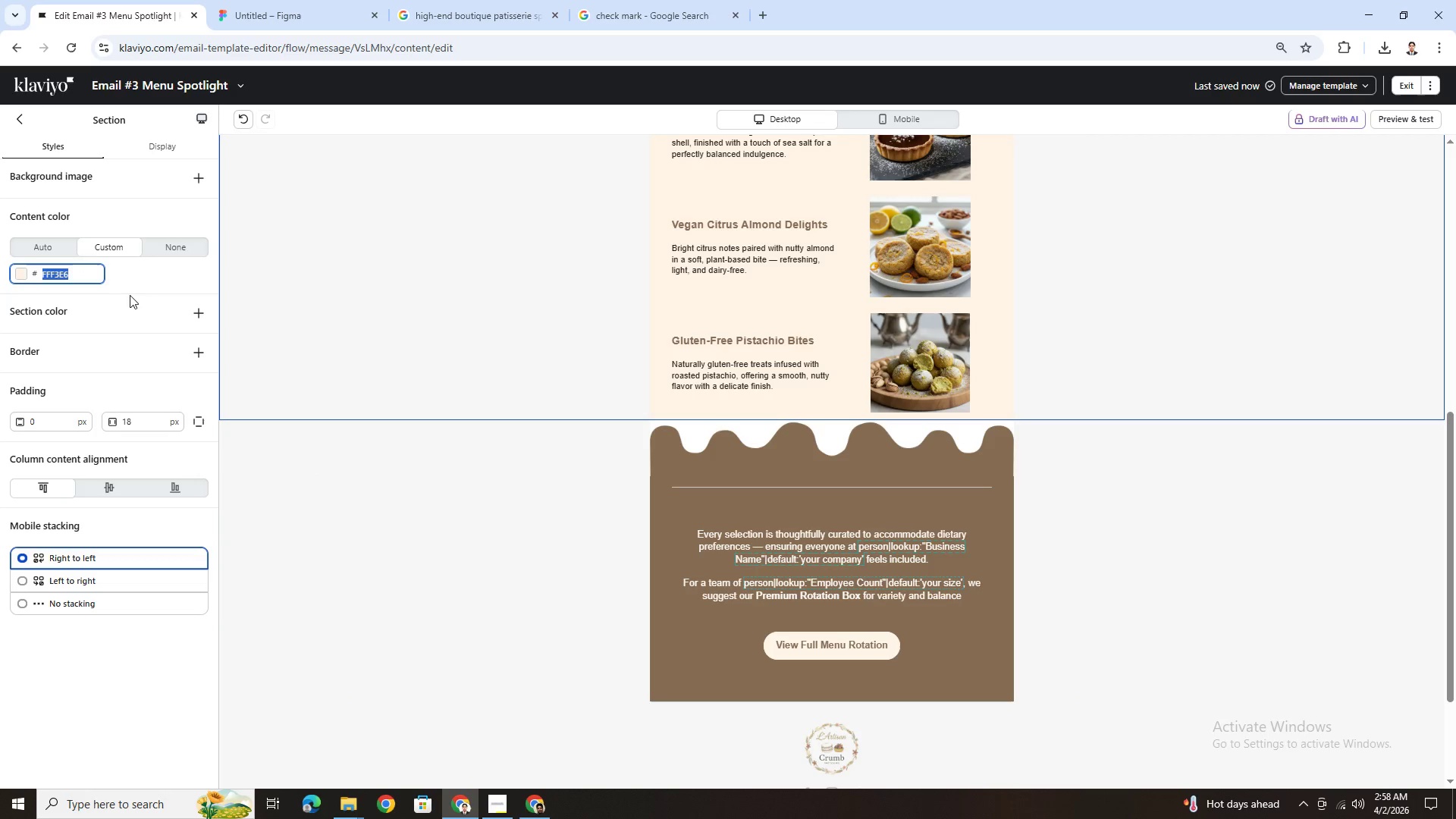 
key(Control+C)
 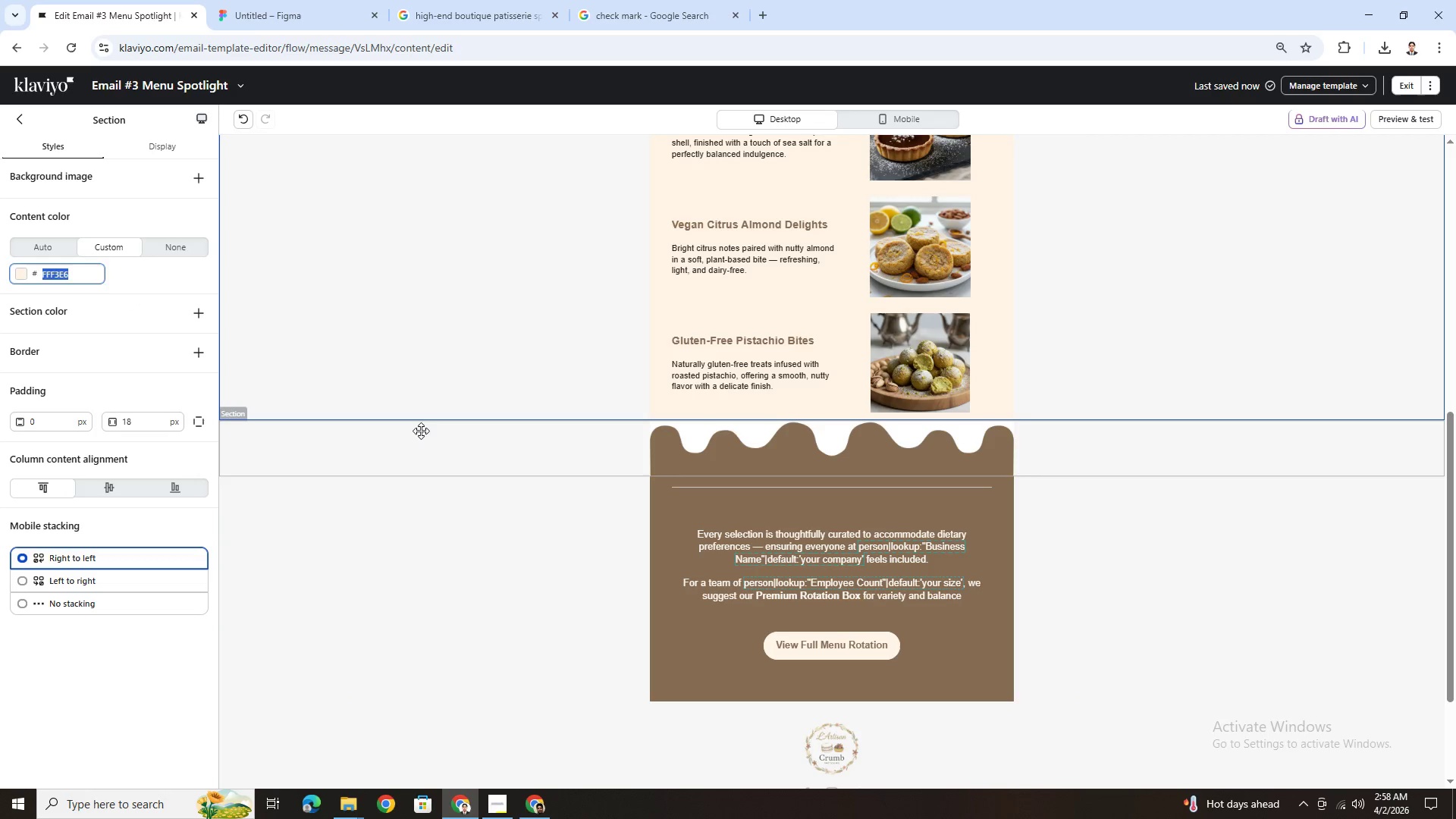 
left_click([425, 434])
 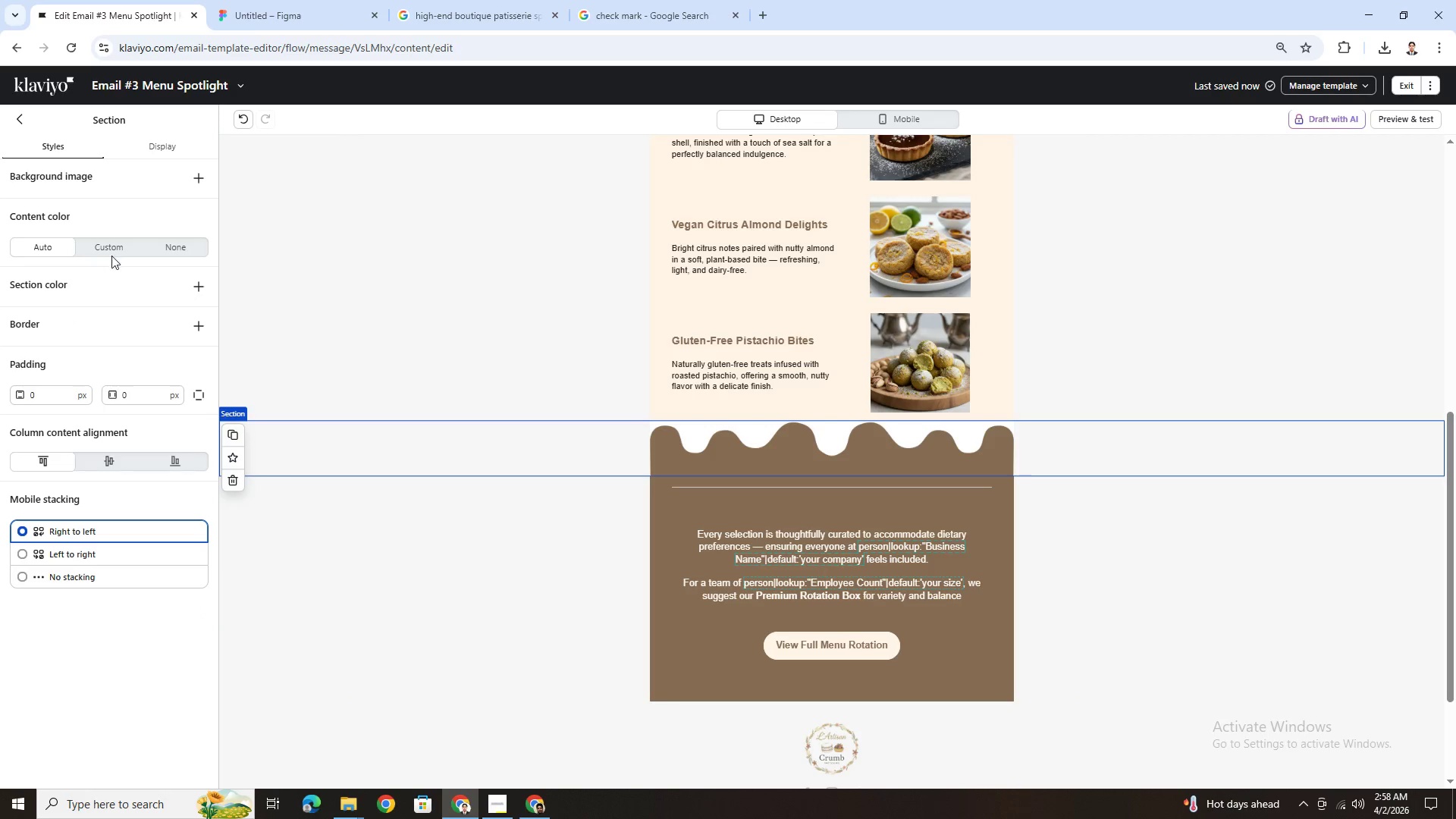 
left_click([114, 253])
 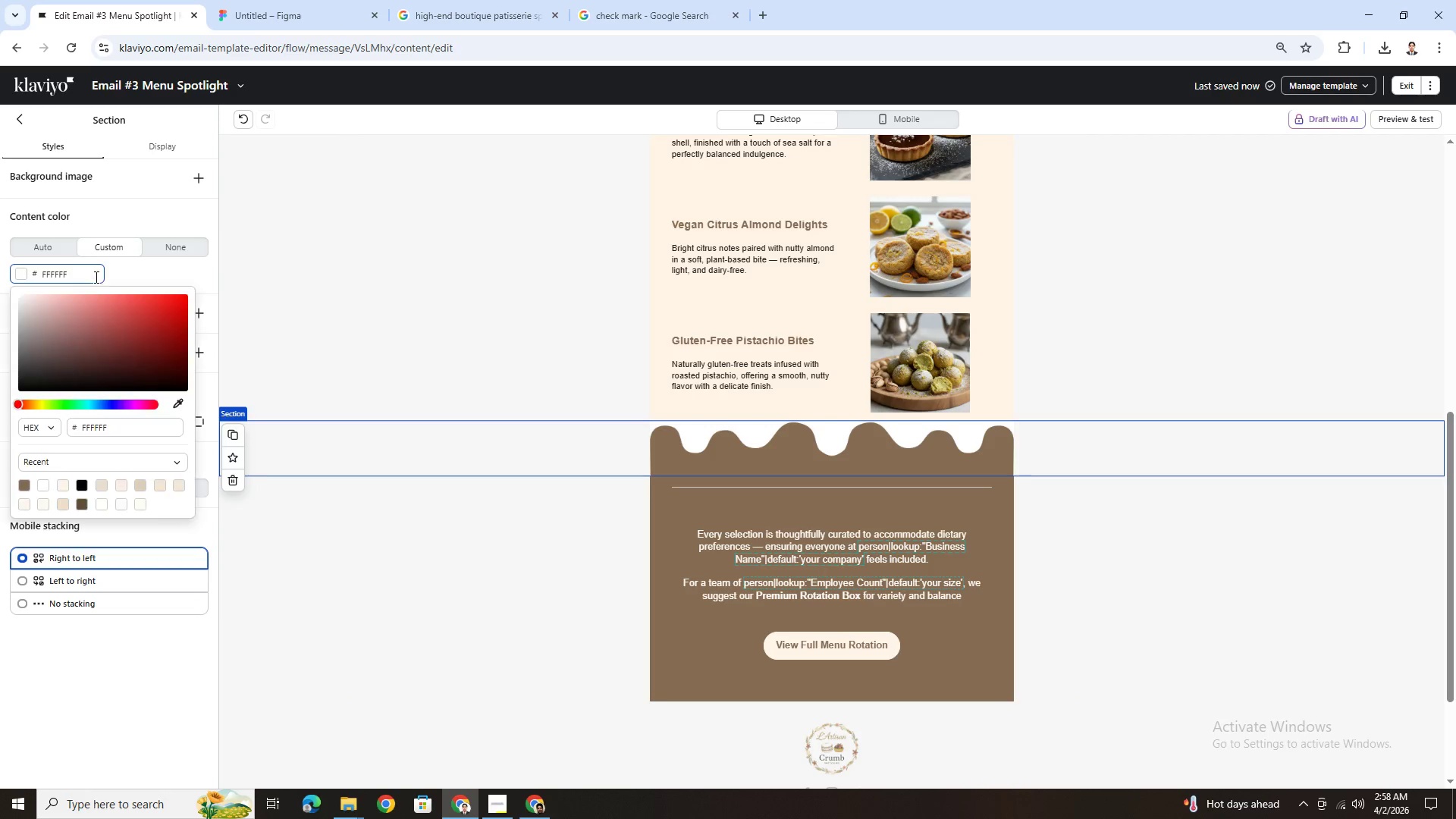 
double_click([89, 275])
 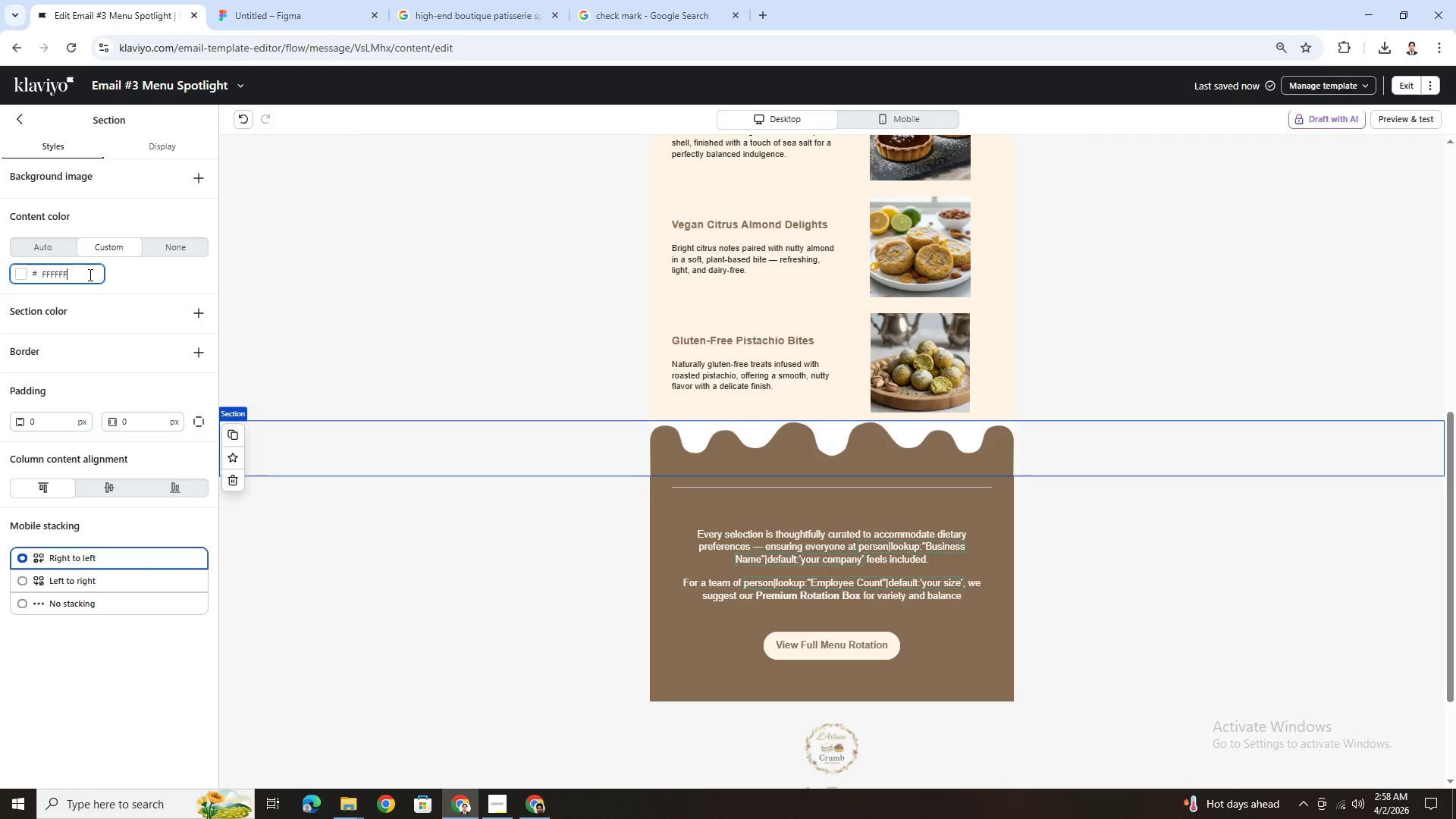 
triple_click([89, 275])
 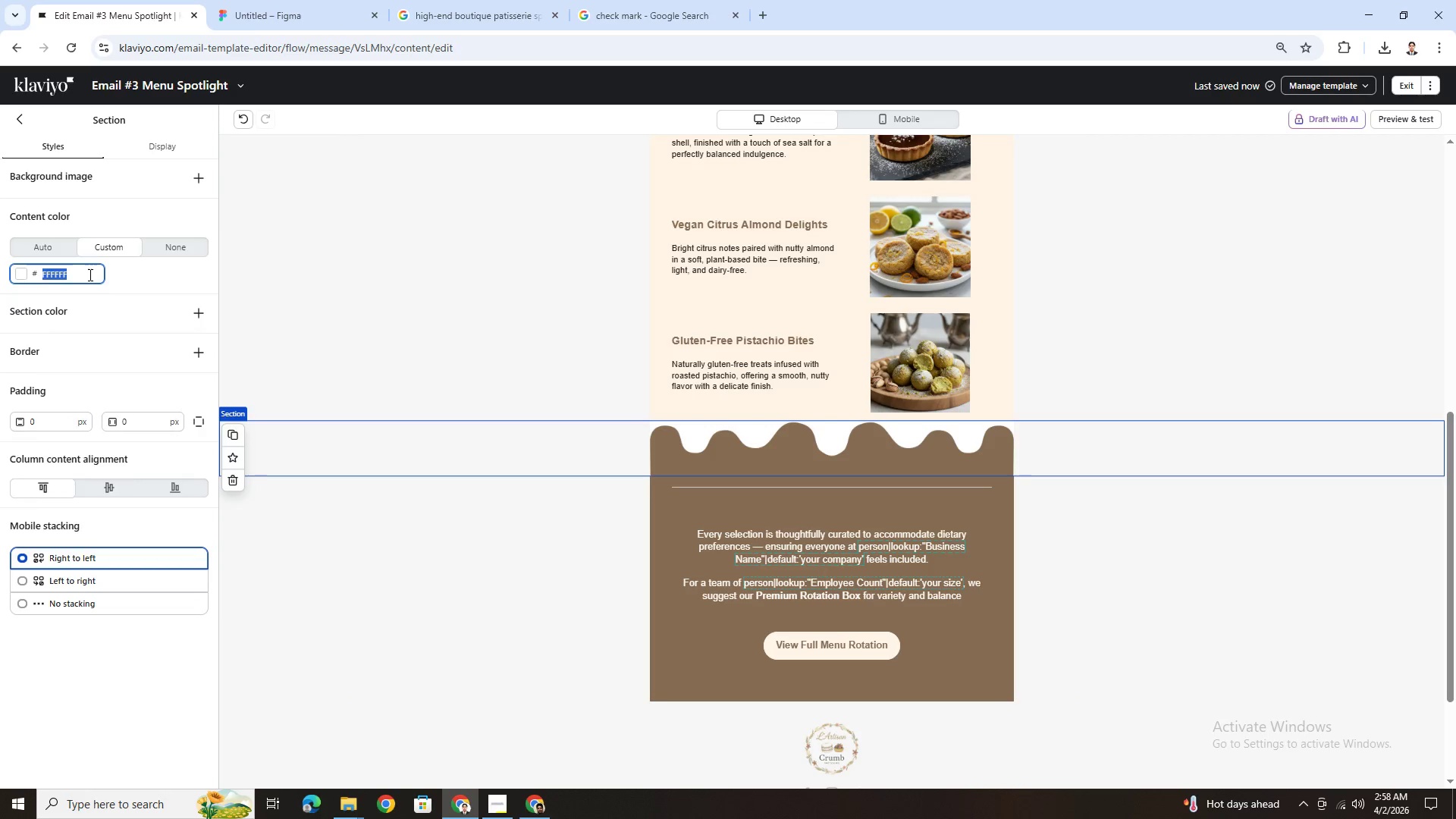 
key(Control+ControlLeft)
 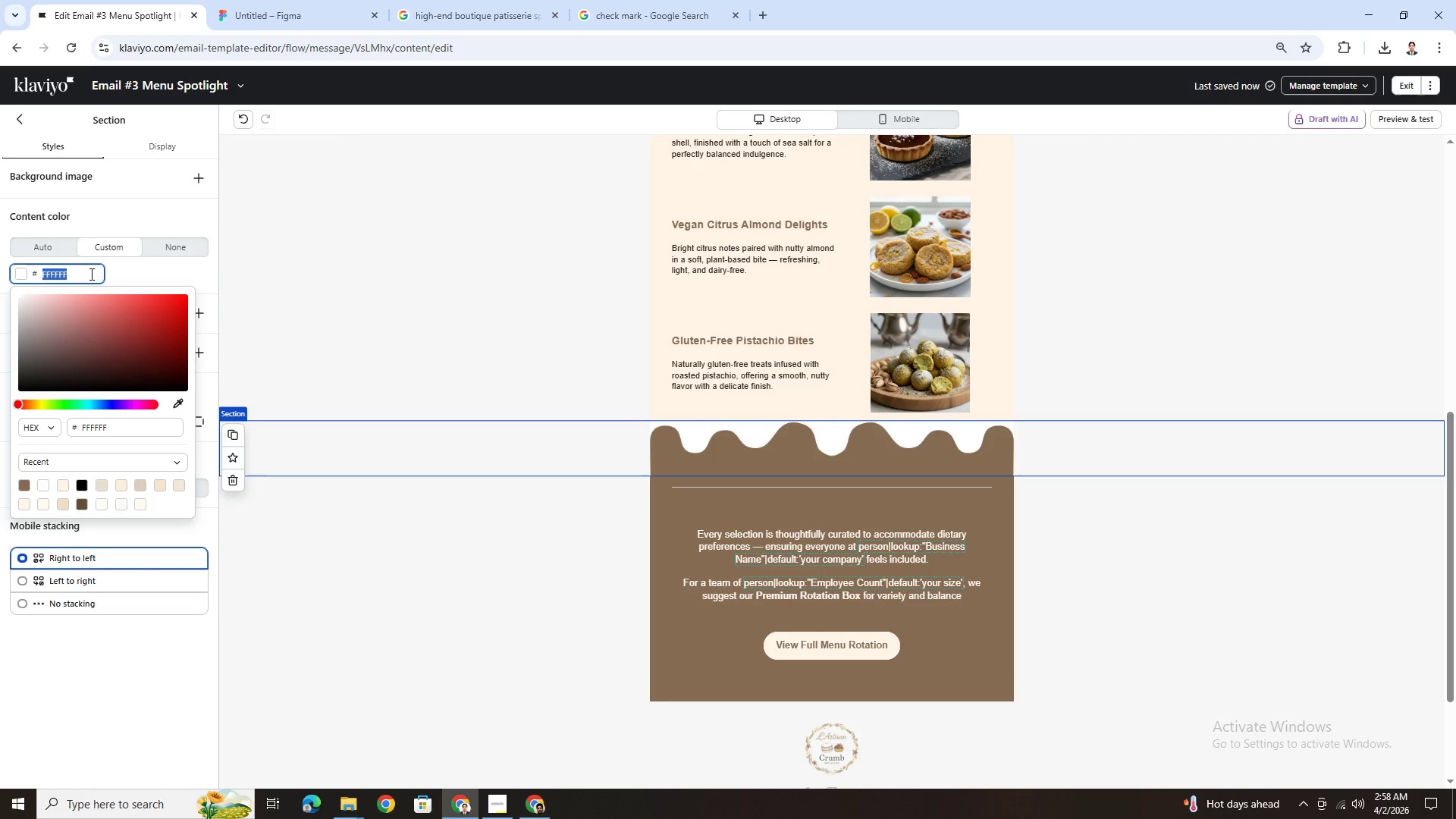 
key(Control+V)
 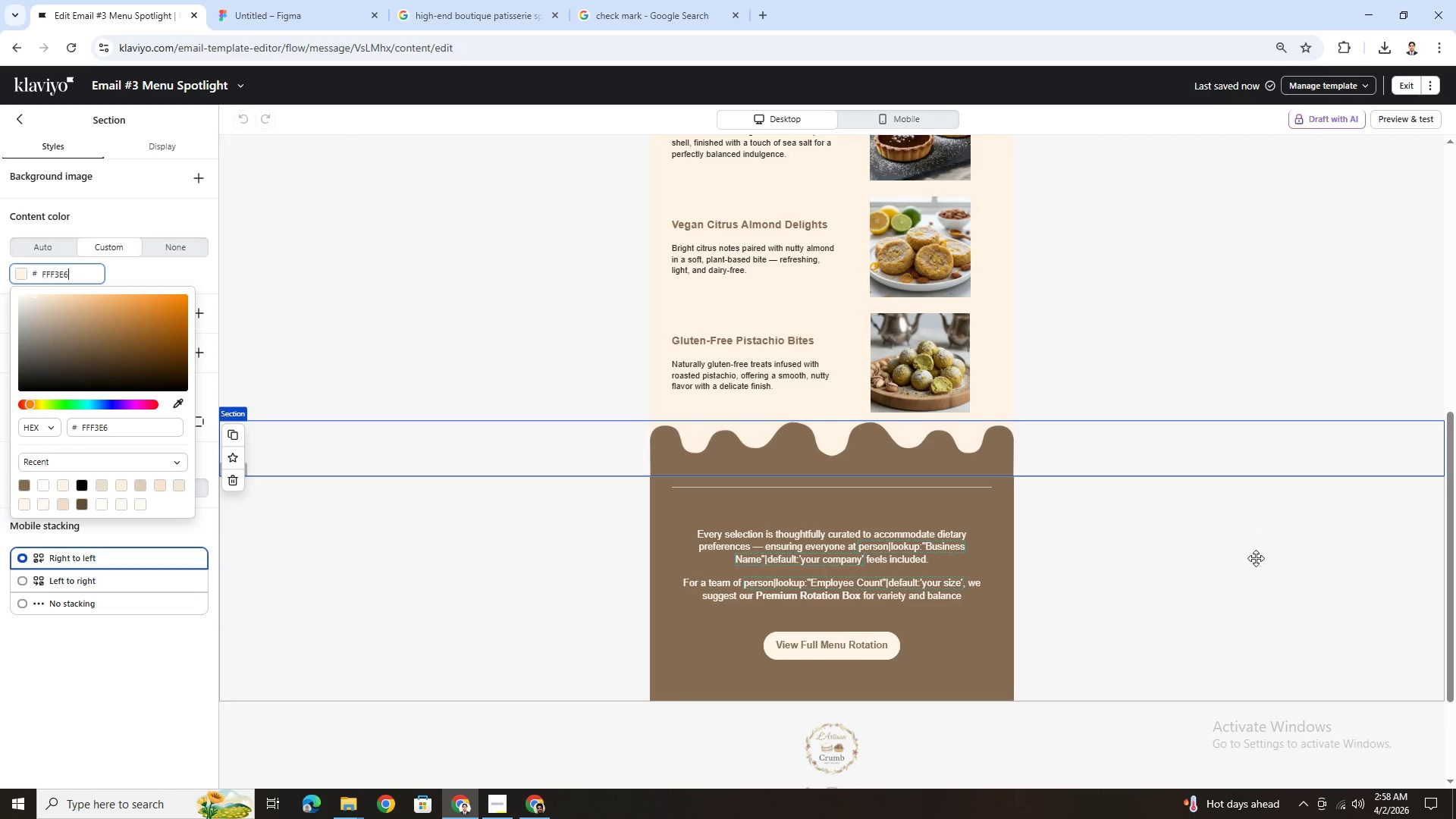 
left_click([1228, 582])
 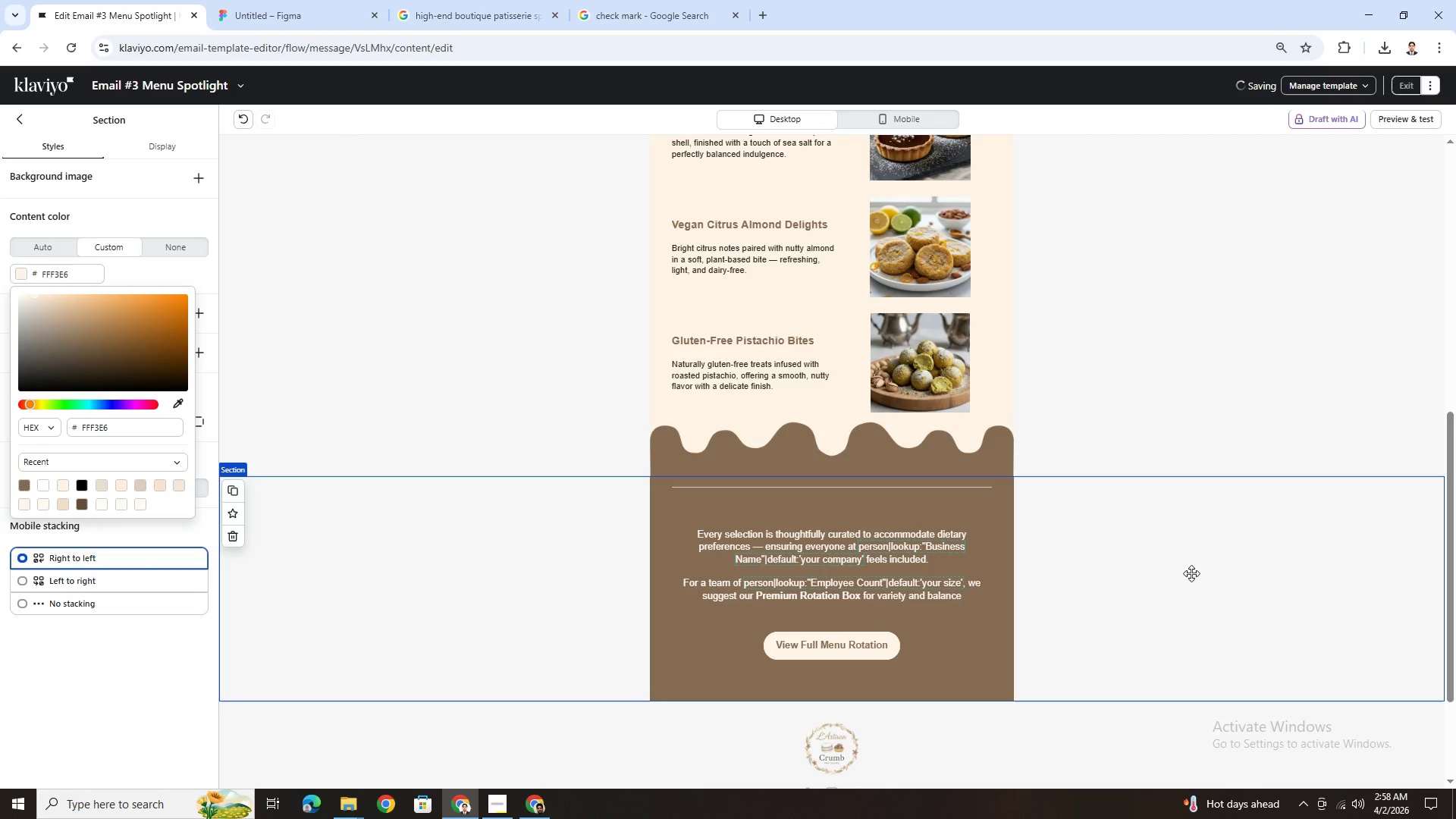 
scroll: coordinate [1109, 651], scroll_direction: up, amount: 4.0
 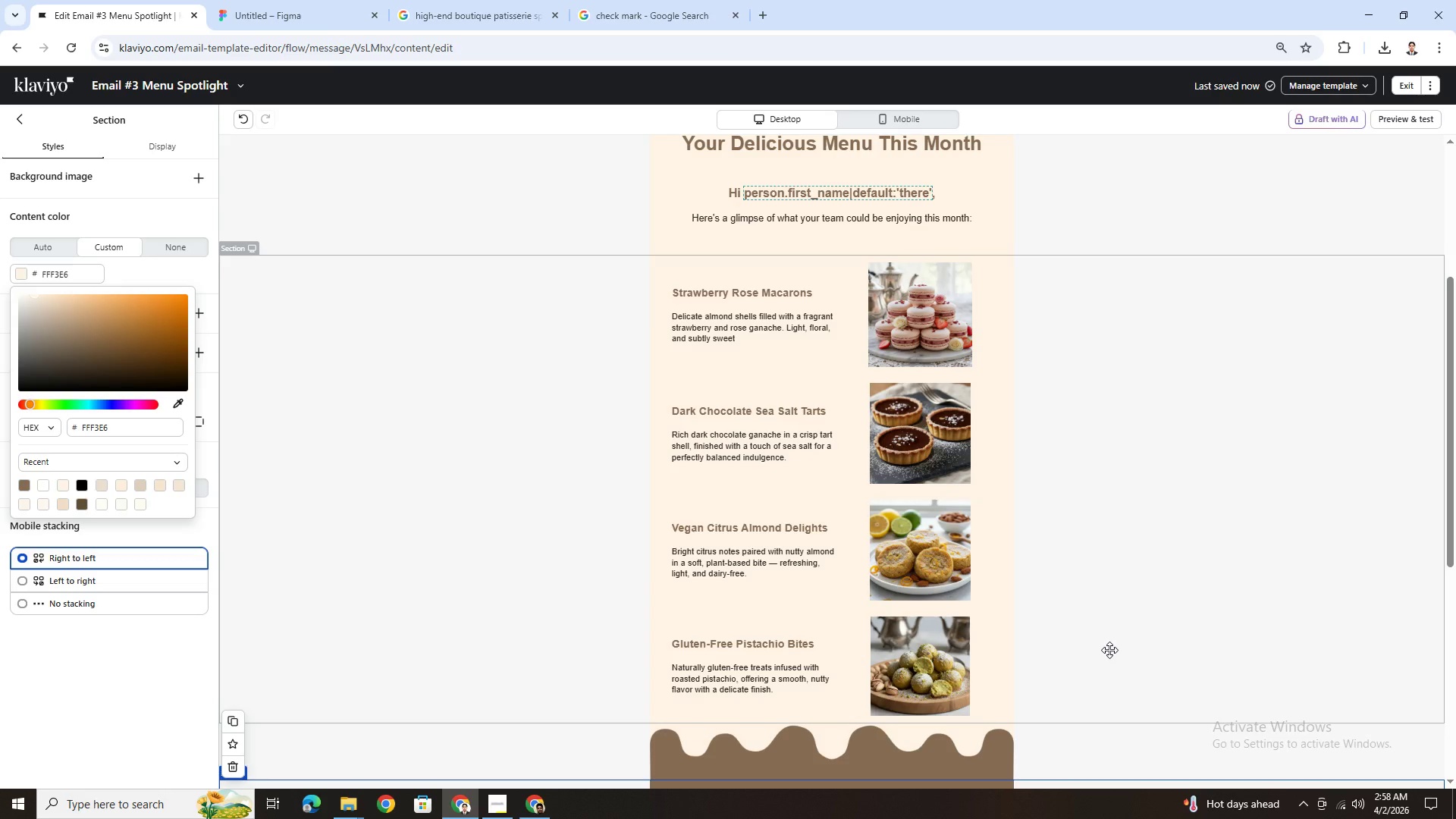 
scroll: coordinate [1109, 650], scroll_direction: down, amount: 3.0
 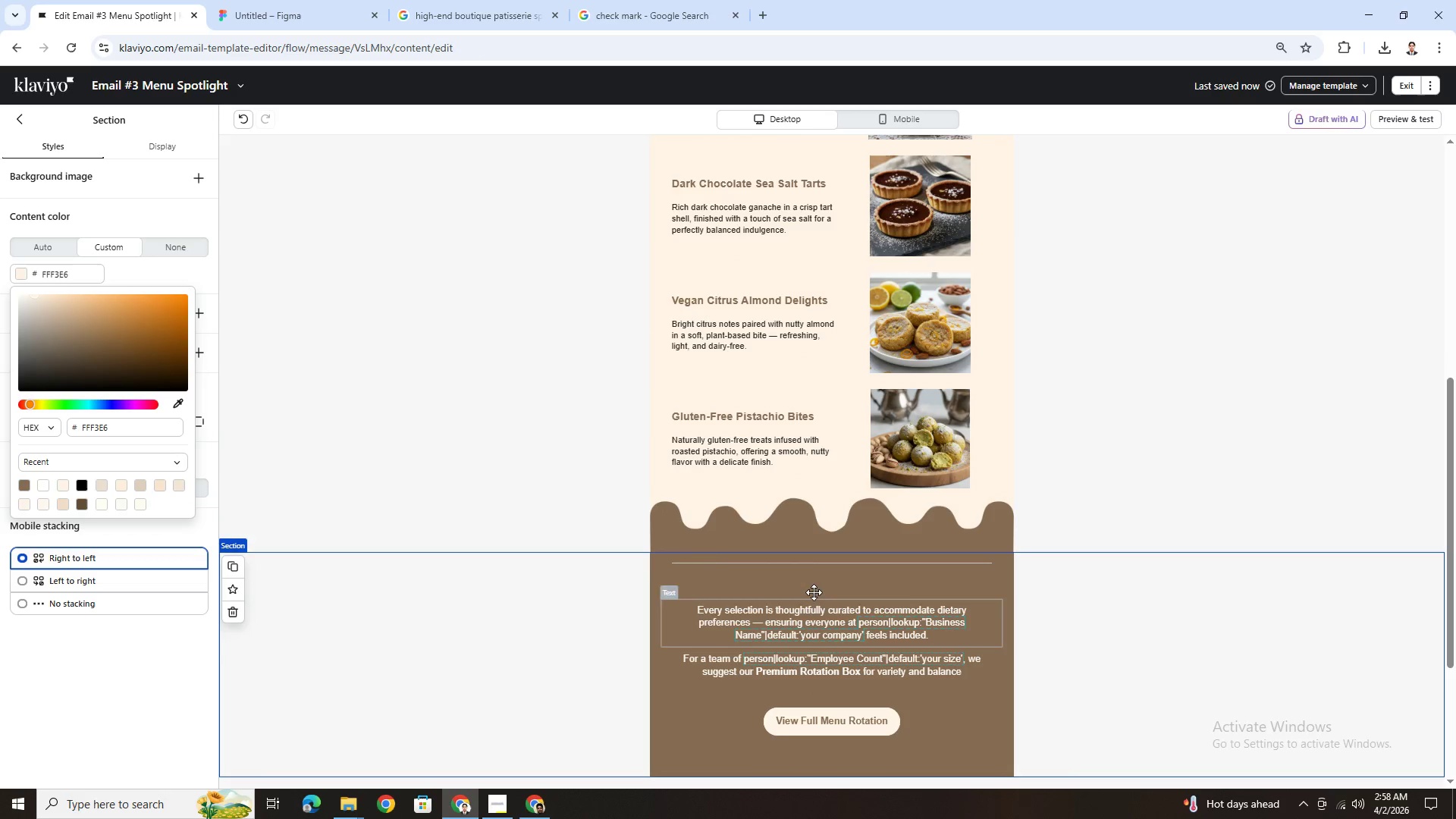 
left_click([821, 567])
 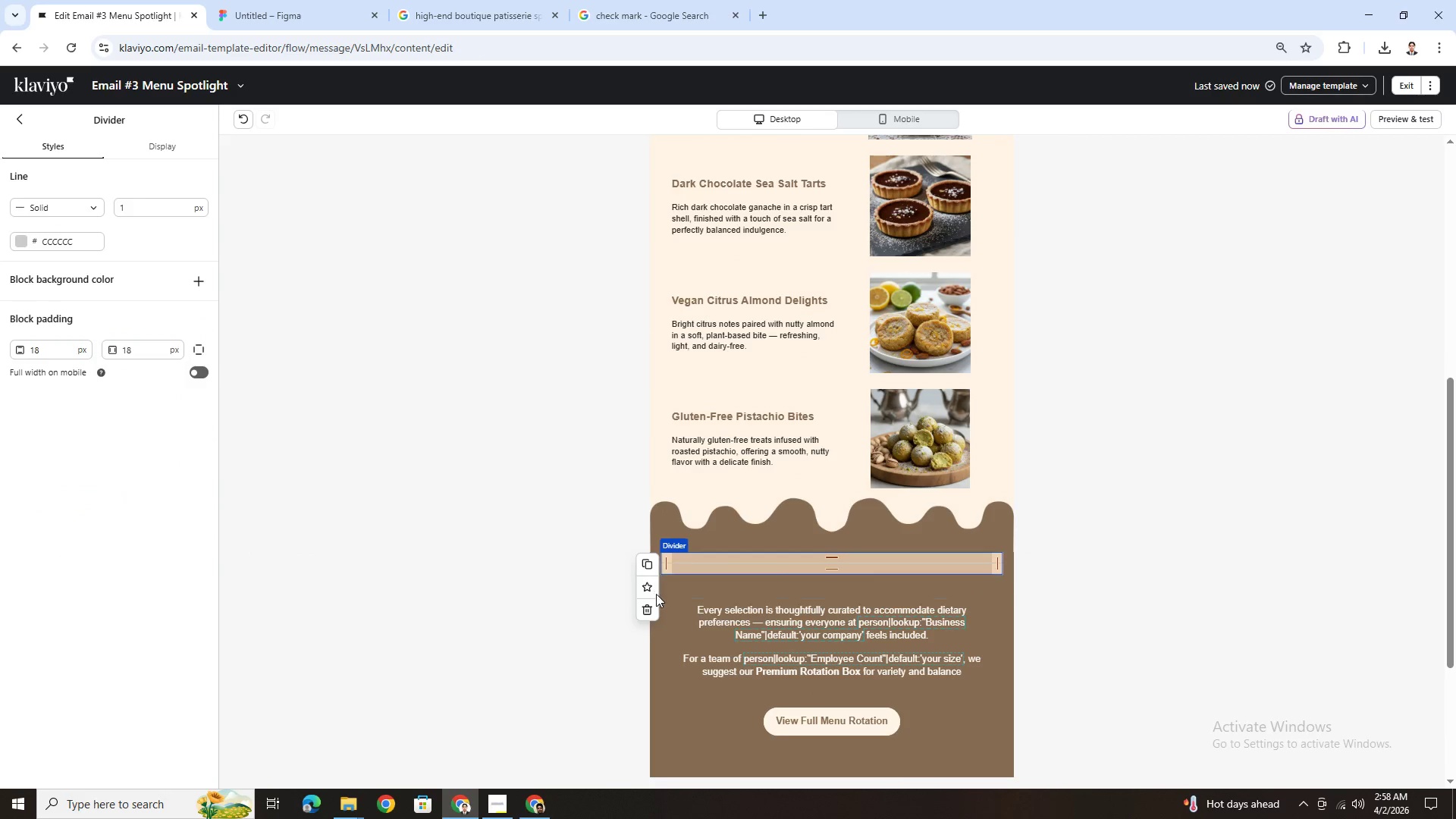 
left_click([640, 607])
 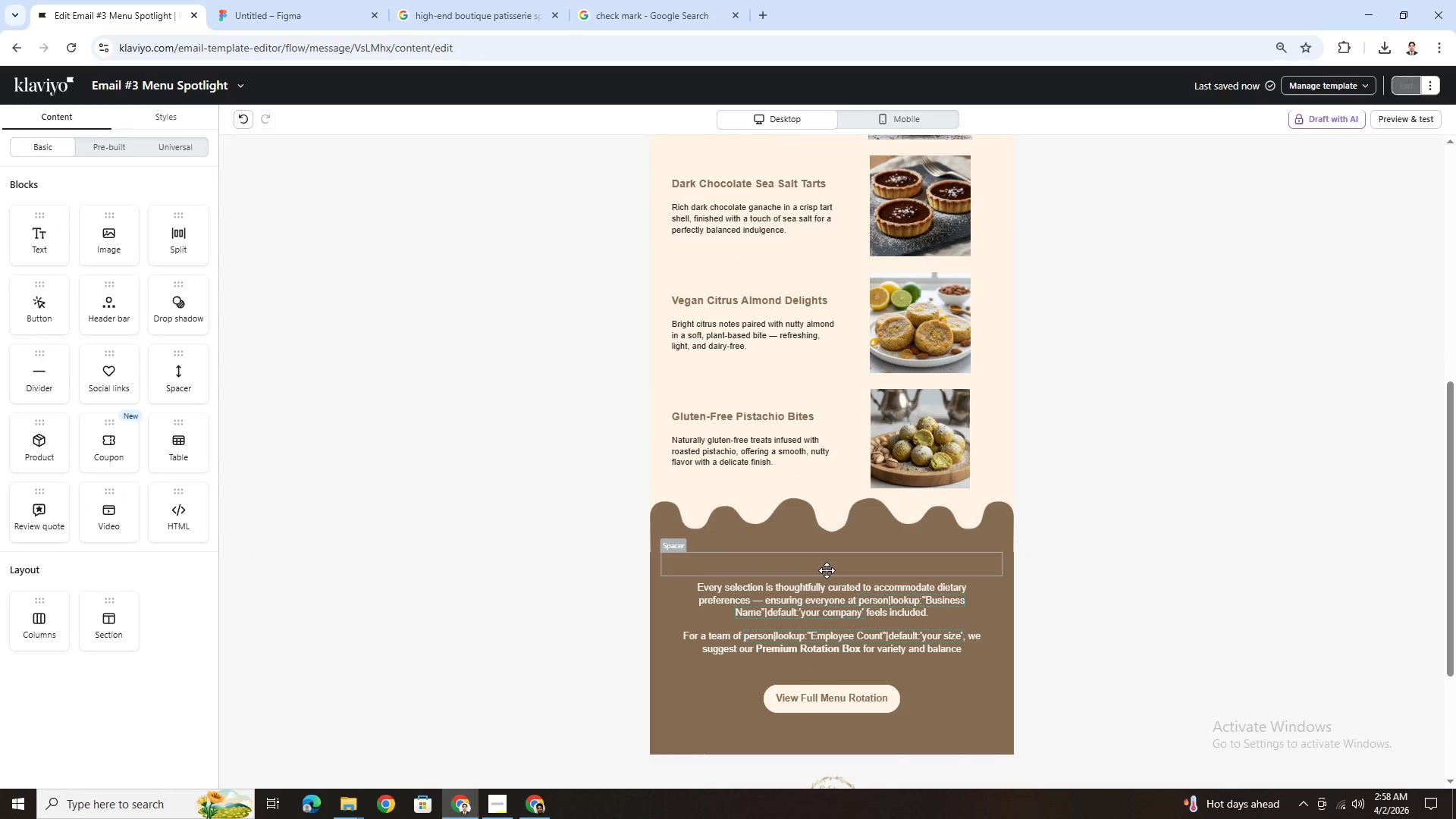 
left_click([828, 568])
 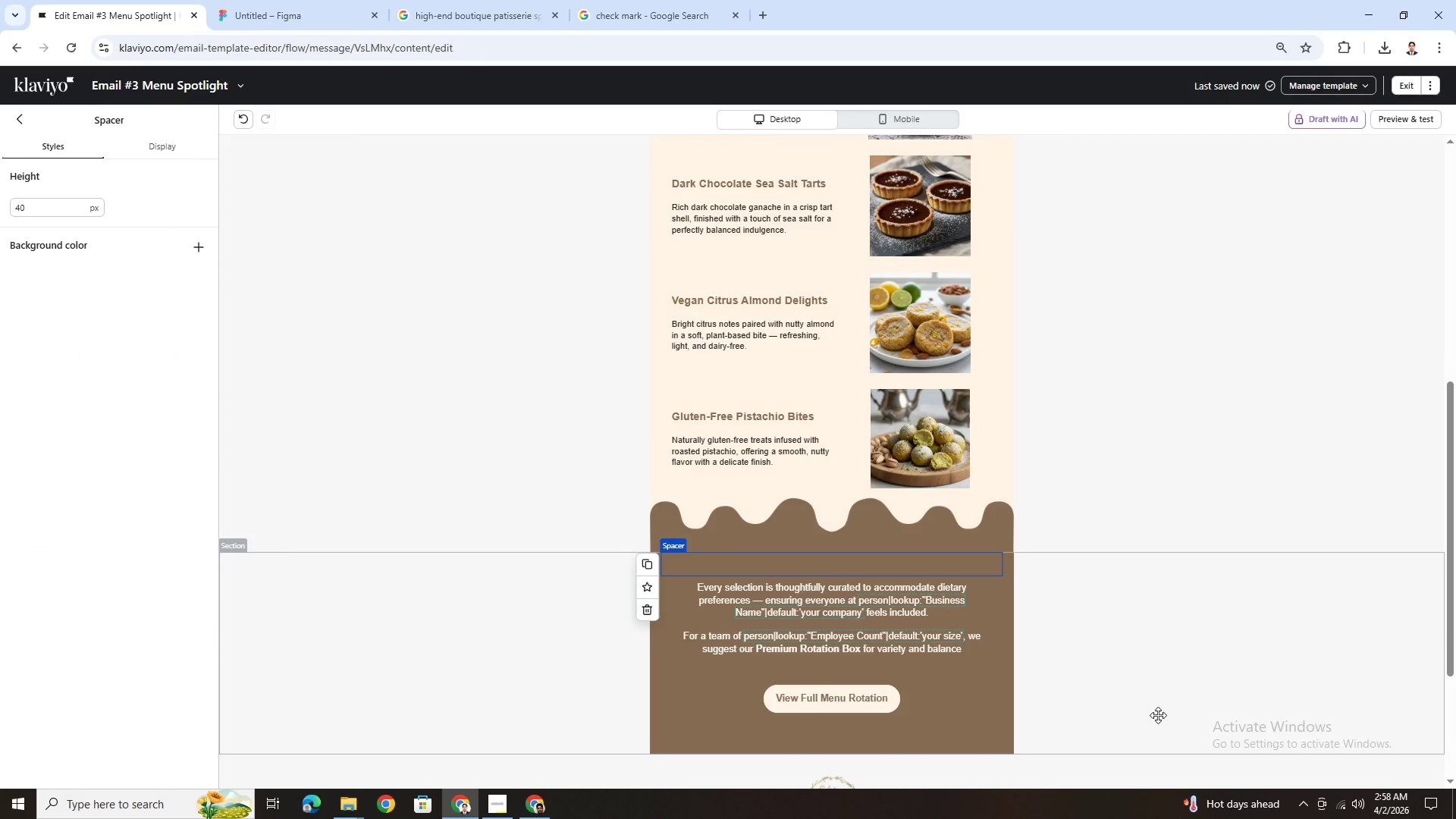 
scroll: coordinate [1147, 701], scroll_direction: down, amount: 1.0
 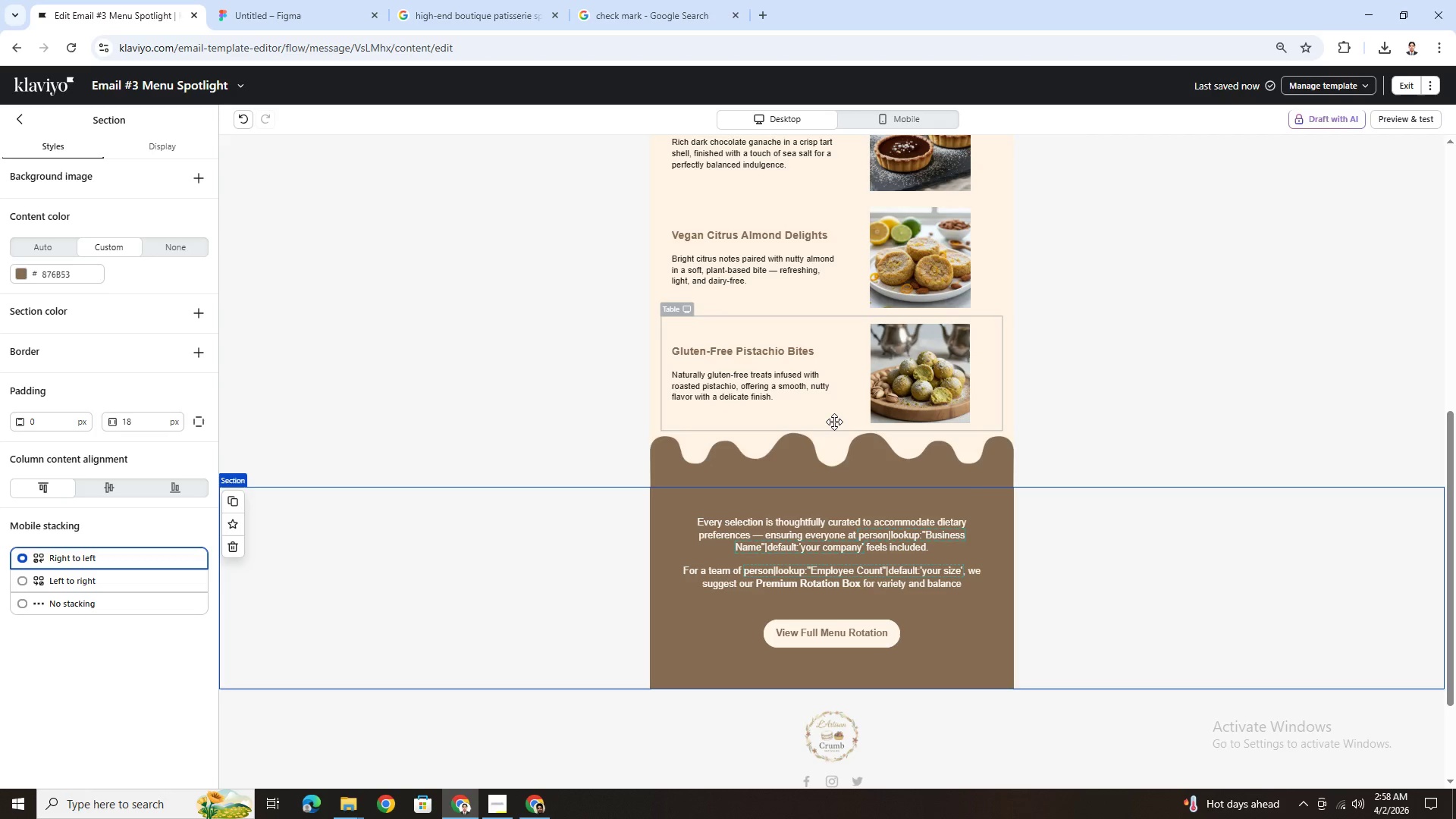 
left_click([833, 421])
 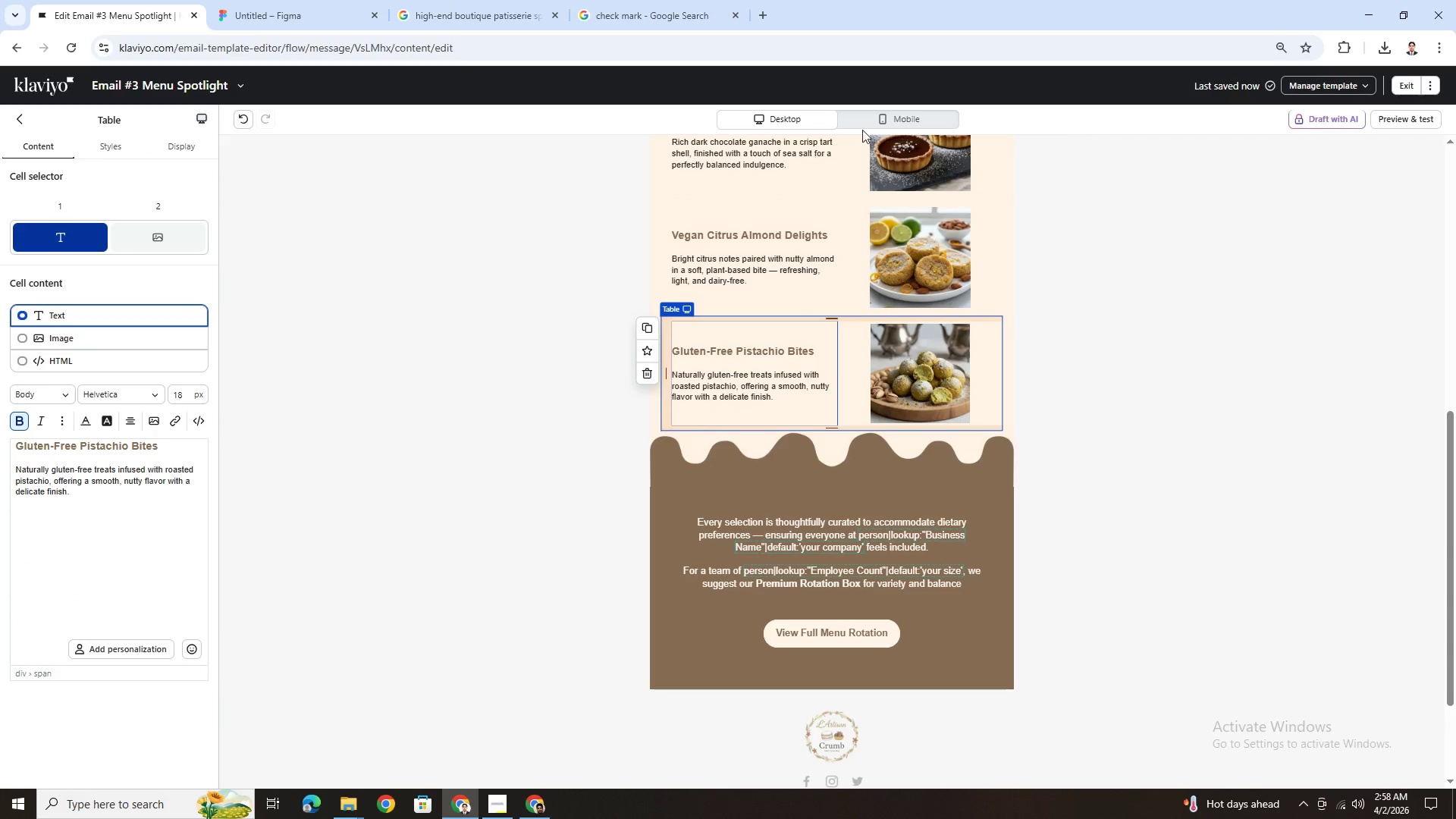 
double_click([865, 122])
 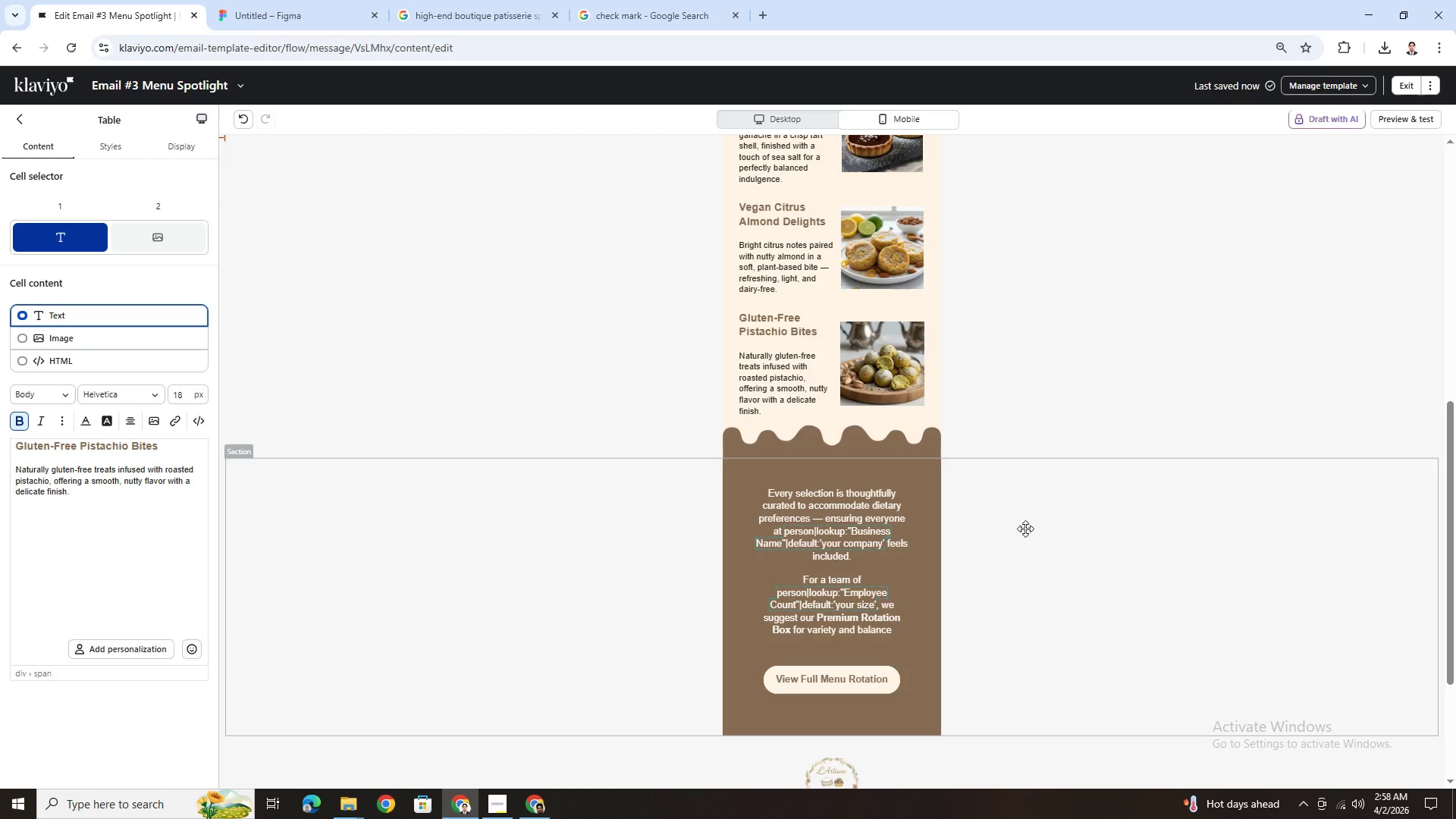 
scroll: coordinate [1046, 529], scroll_direction: up, amount: 4.0
 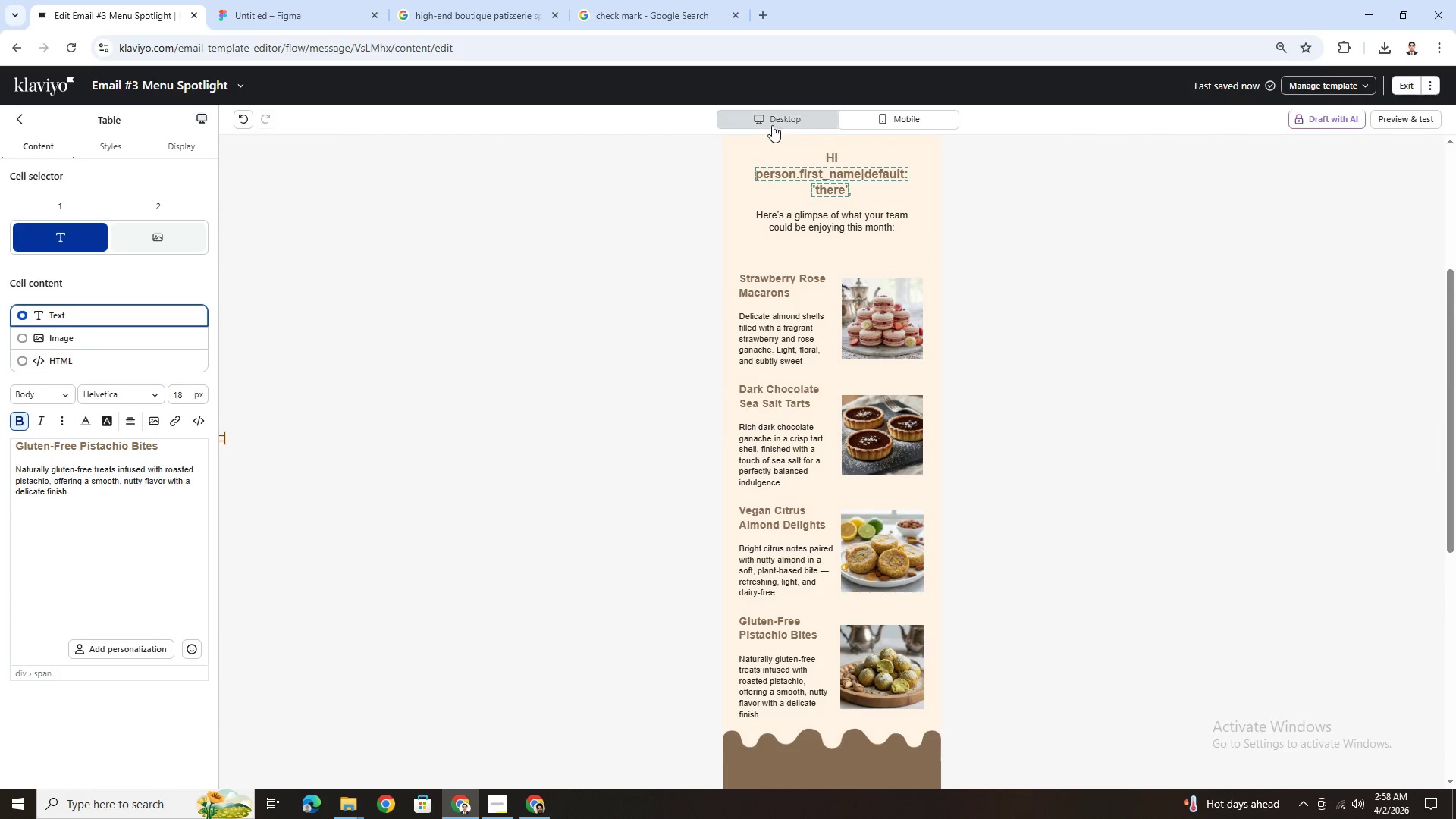 
left_click([774, 123])
 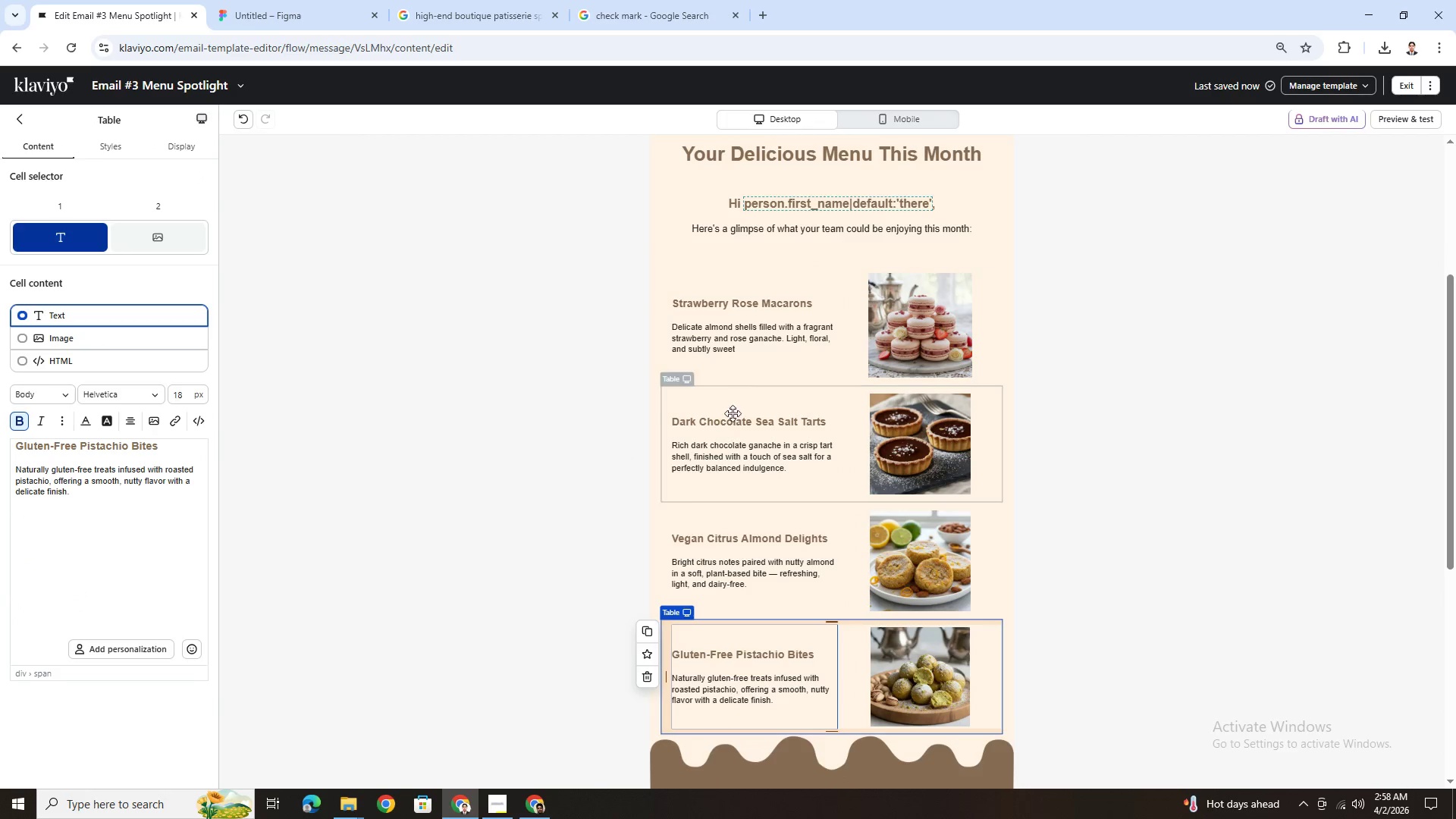 
scroll: coordinate [674, 518], scroll_direction: down, amount: 3.0
 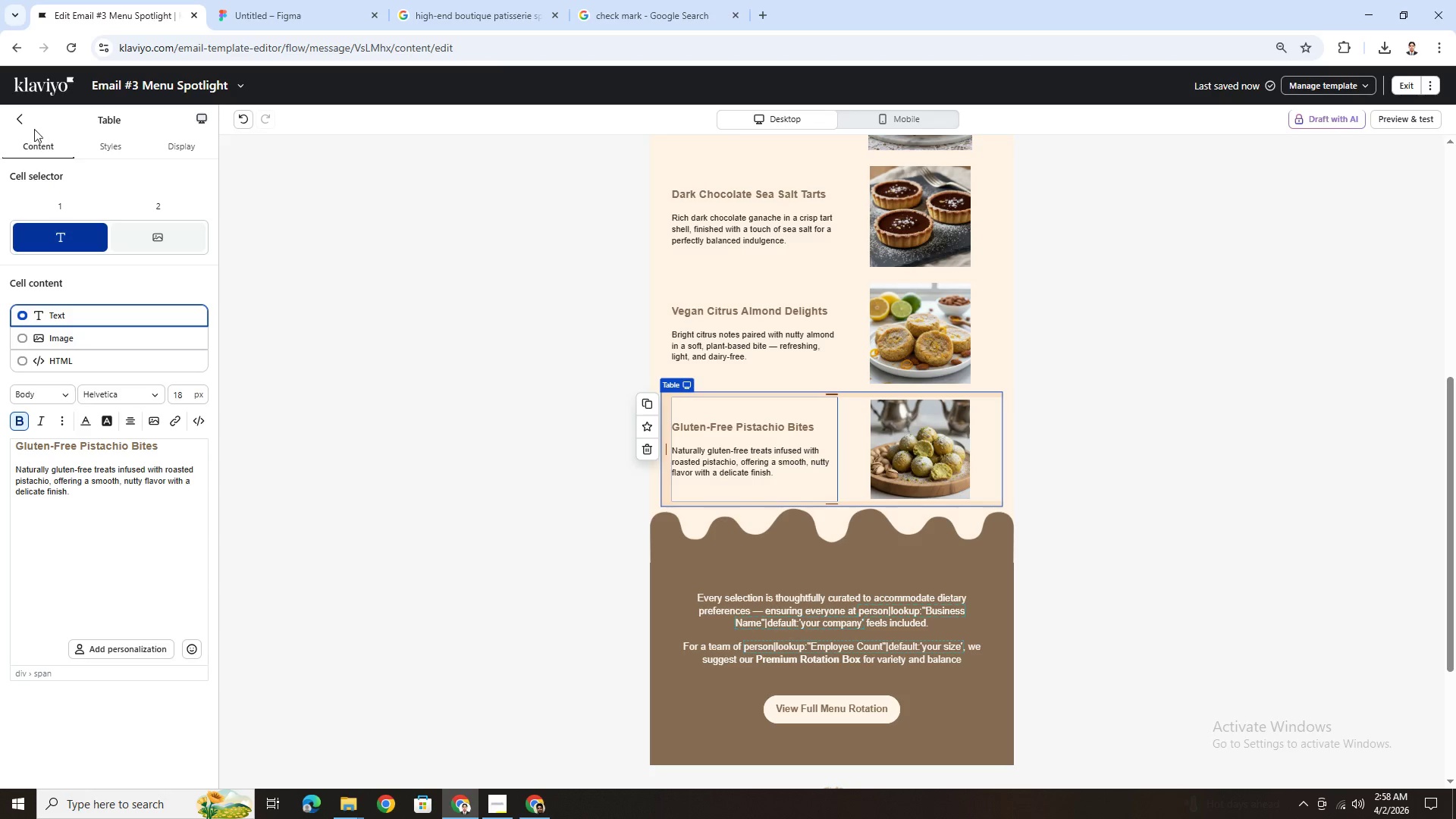 
left_click([24, 119])
 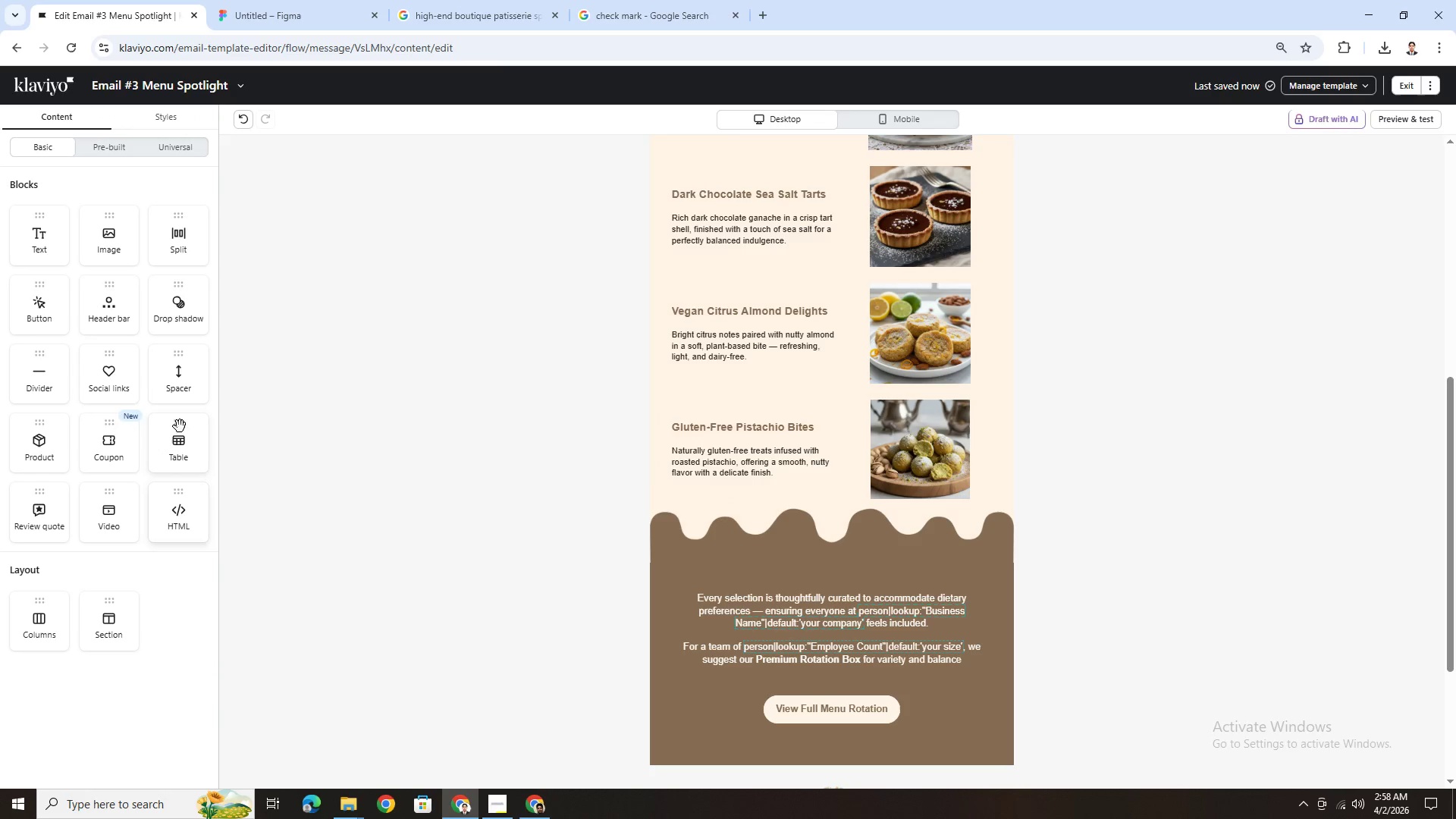 
left_click_drag(start_coordinate=[180, 381], to_coordinate=[887, 538])
 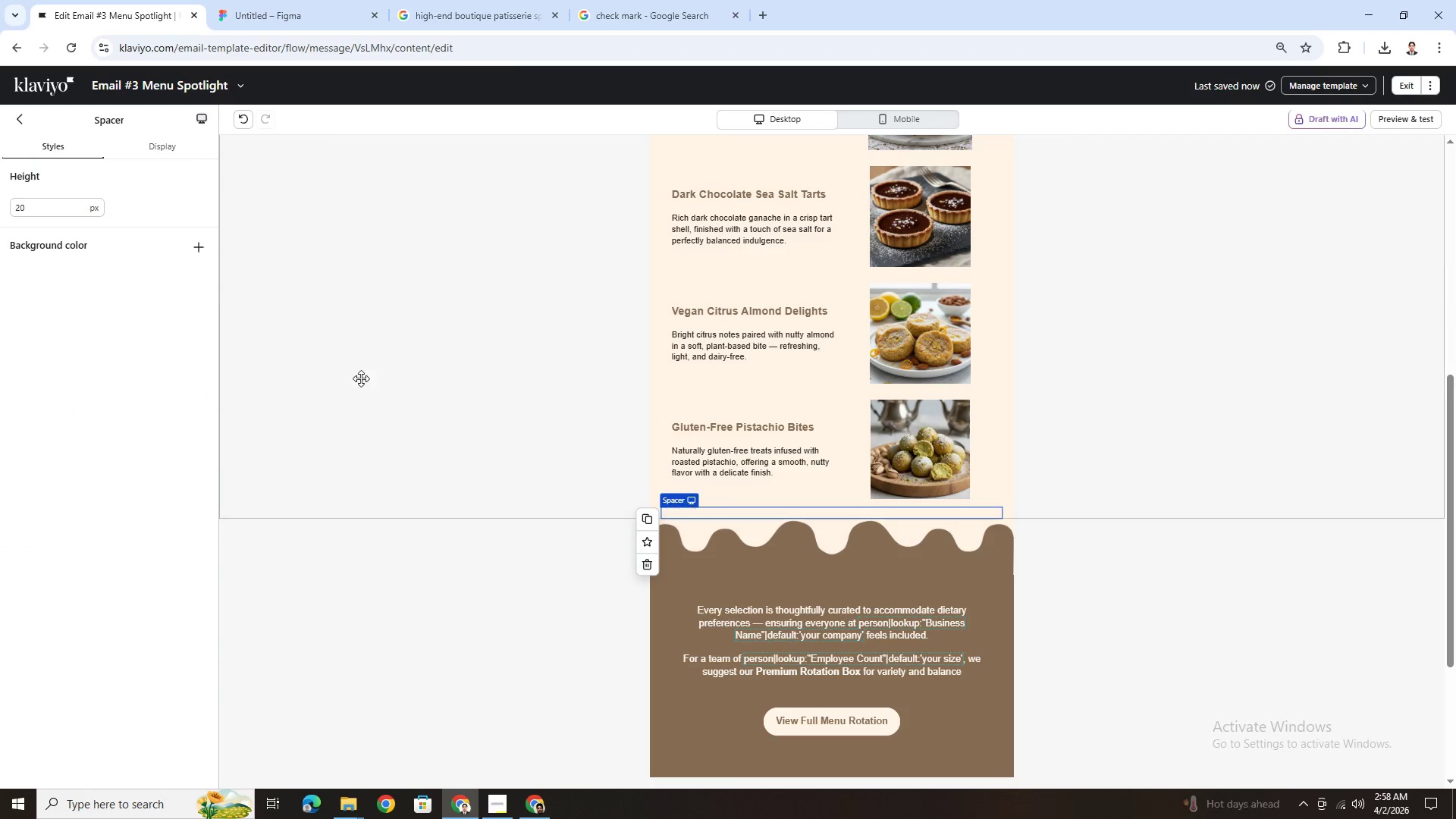 
left_click([1190, 649])
 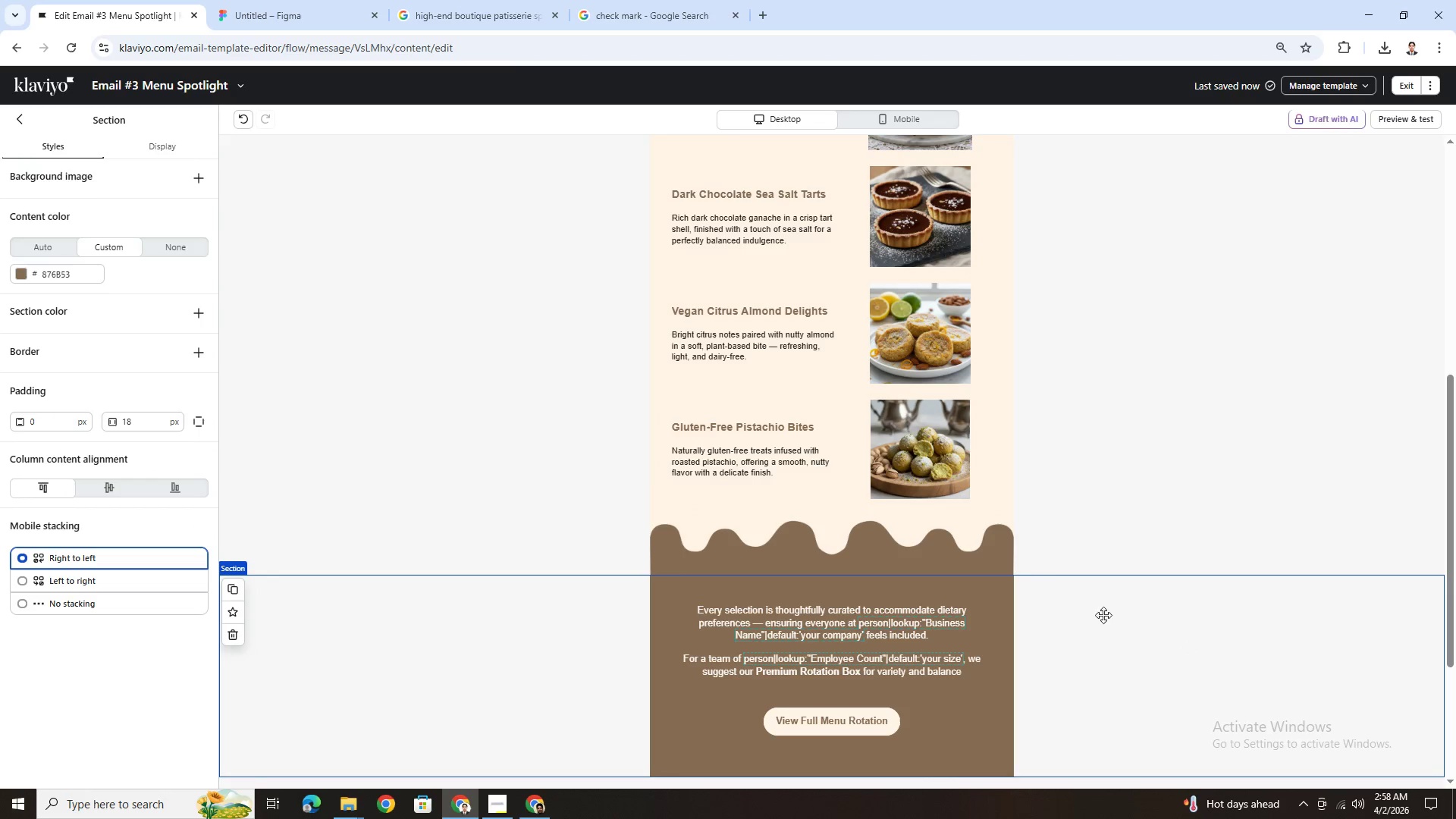 
scroll: coordinate [1060, 482], scroll_direction: up, amount: 4.0
 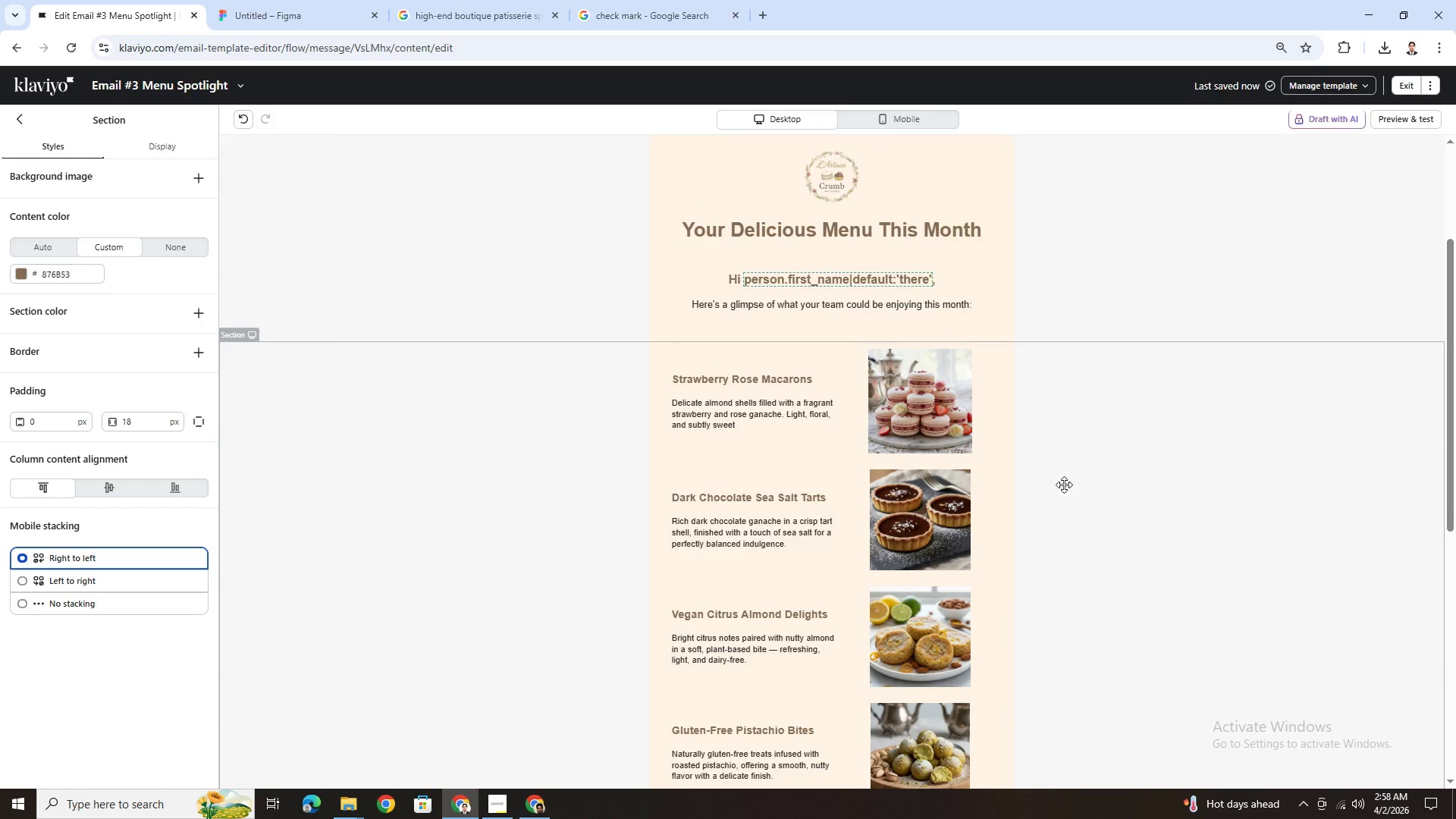 
scroll: coordinate [1065, 488], scroll_direction: down, amount: 3.0
 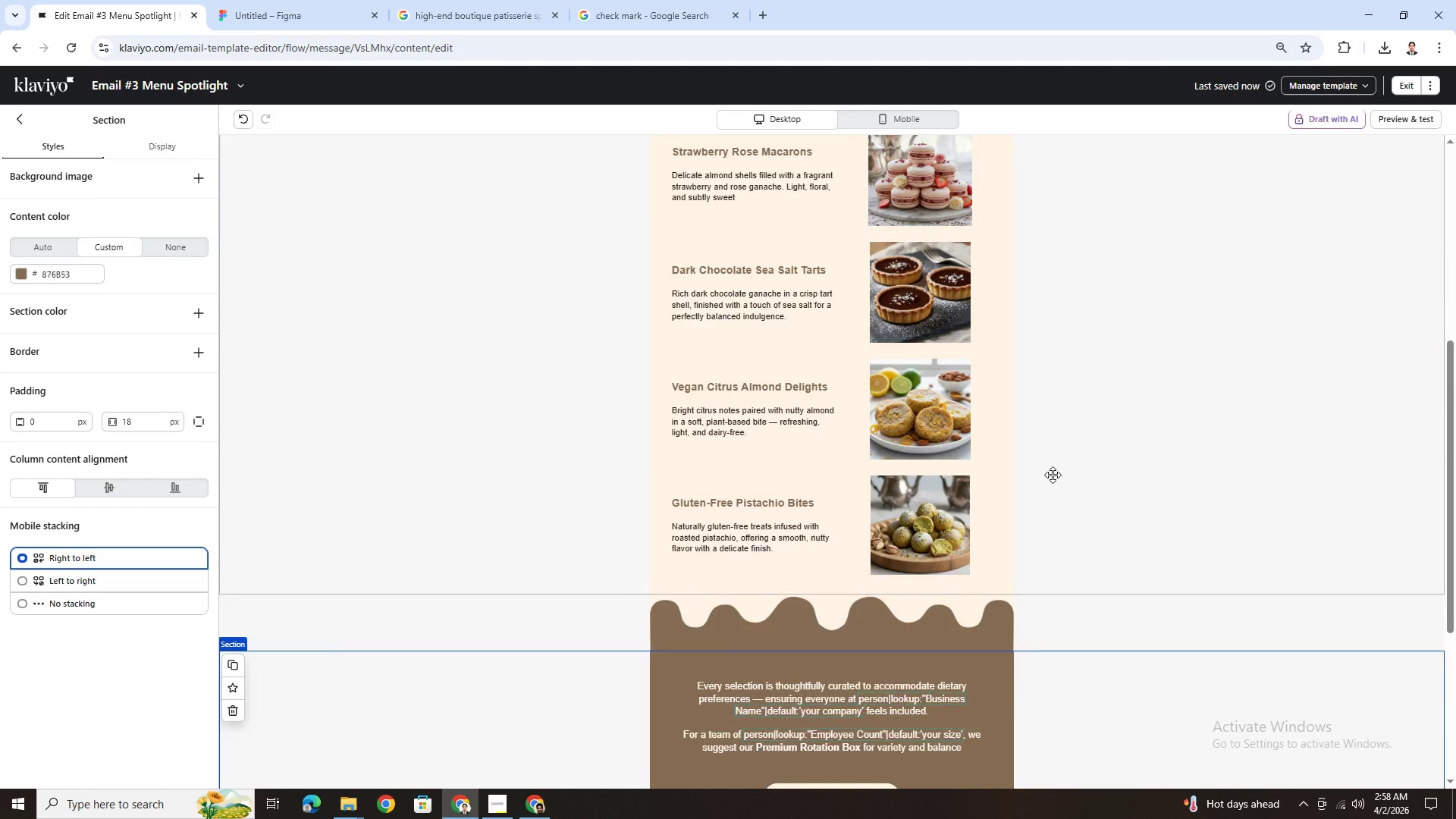 
scroll: coordinate [1026, 517], scroll_direction: none, amount: 0.0
 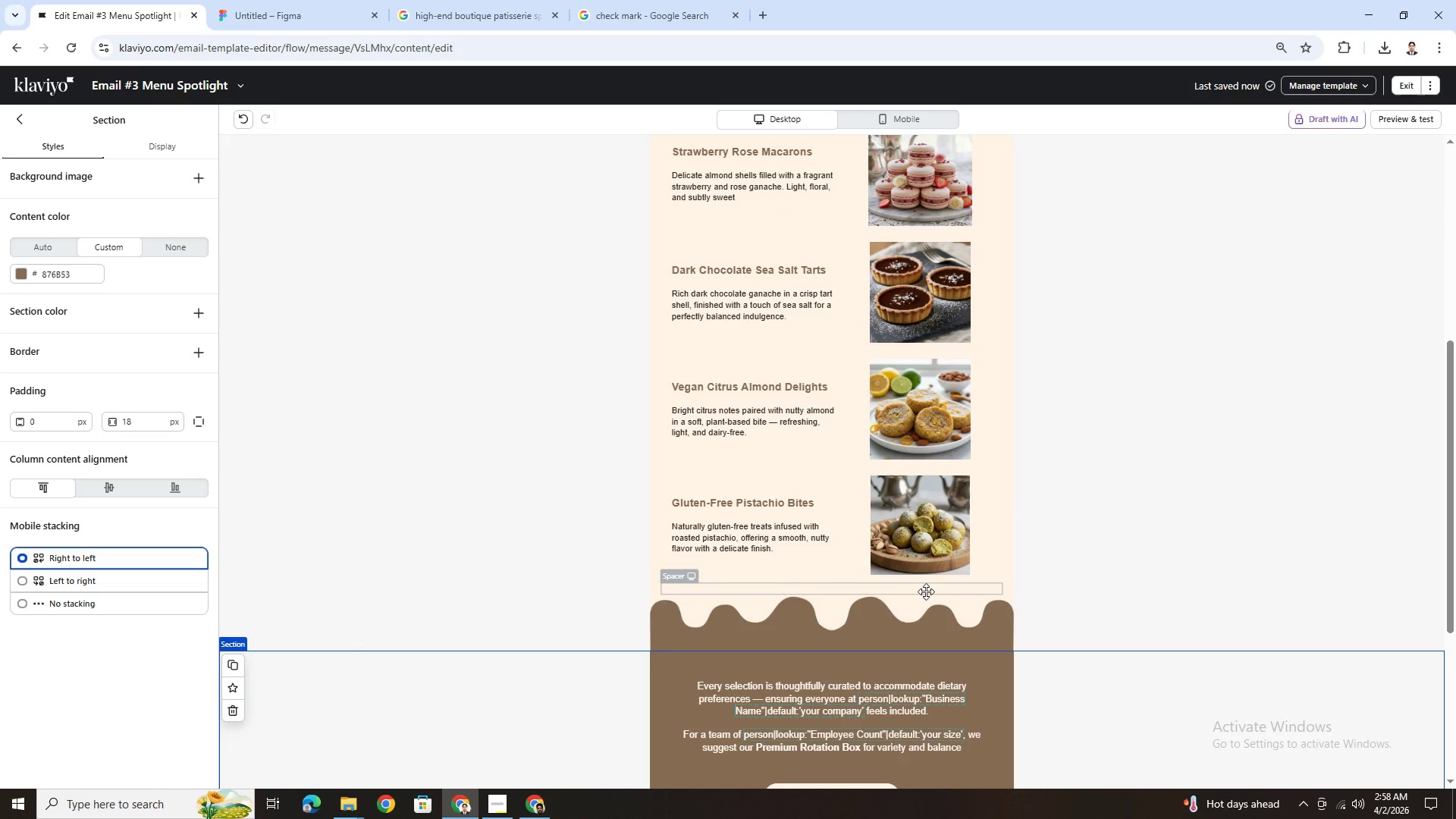 
left_click([927, 590])
 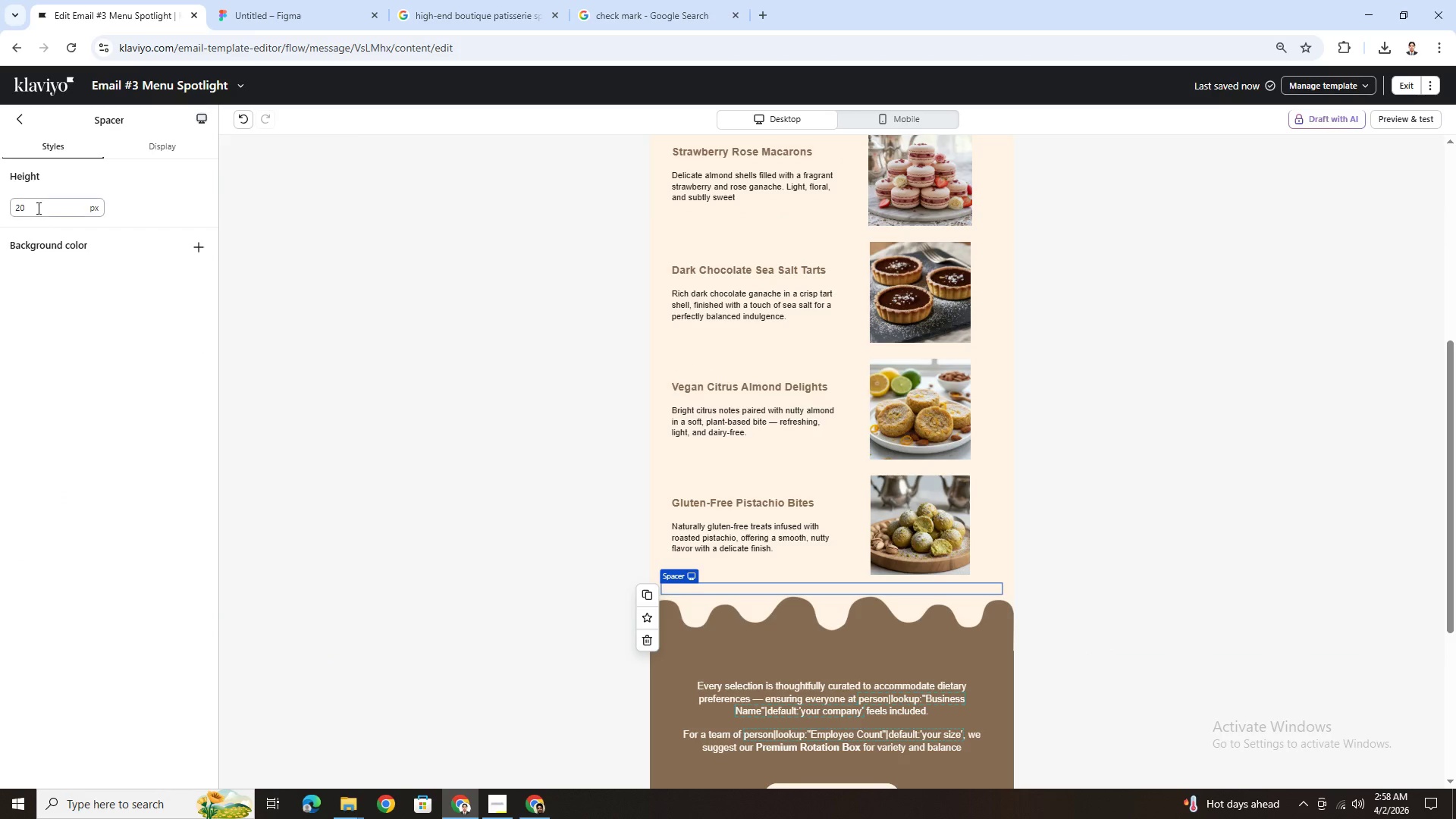 
double_click([37, 206])
 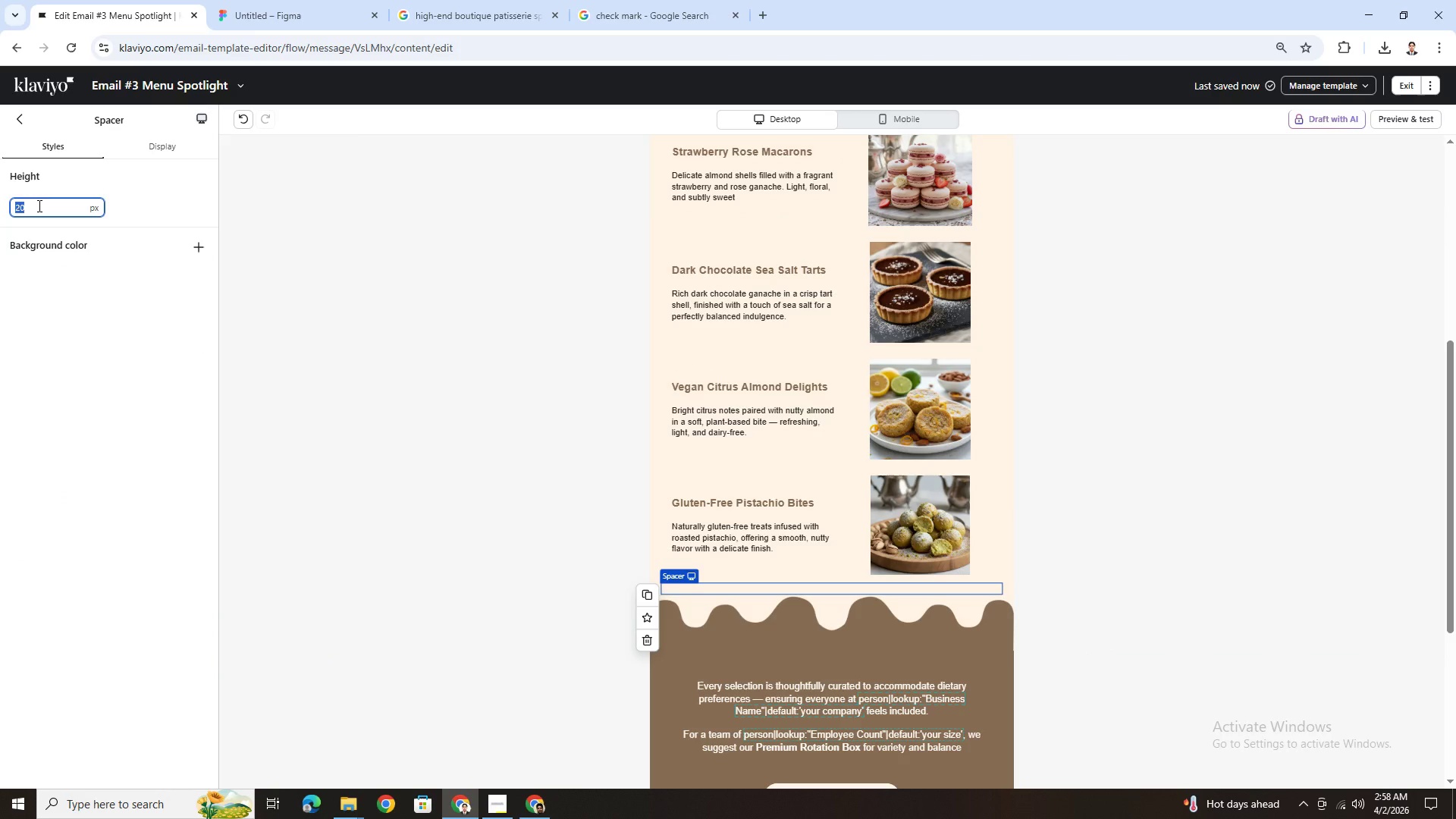 
key(Numpad3)
 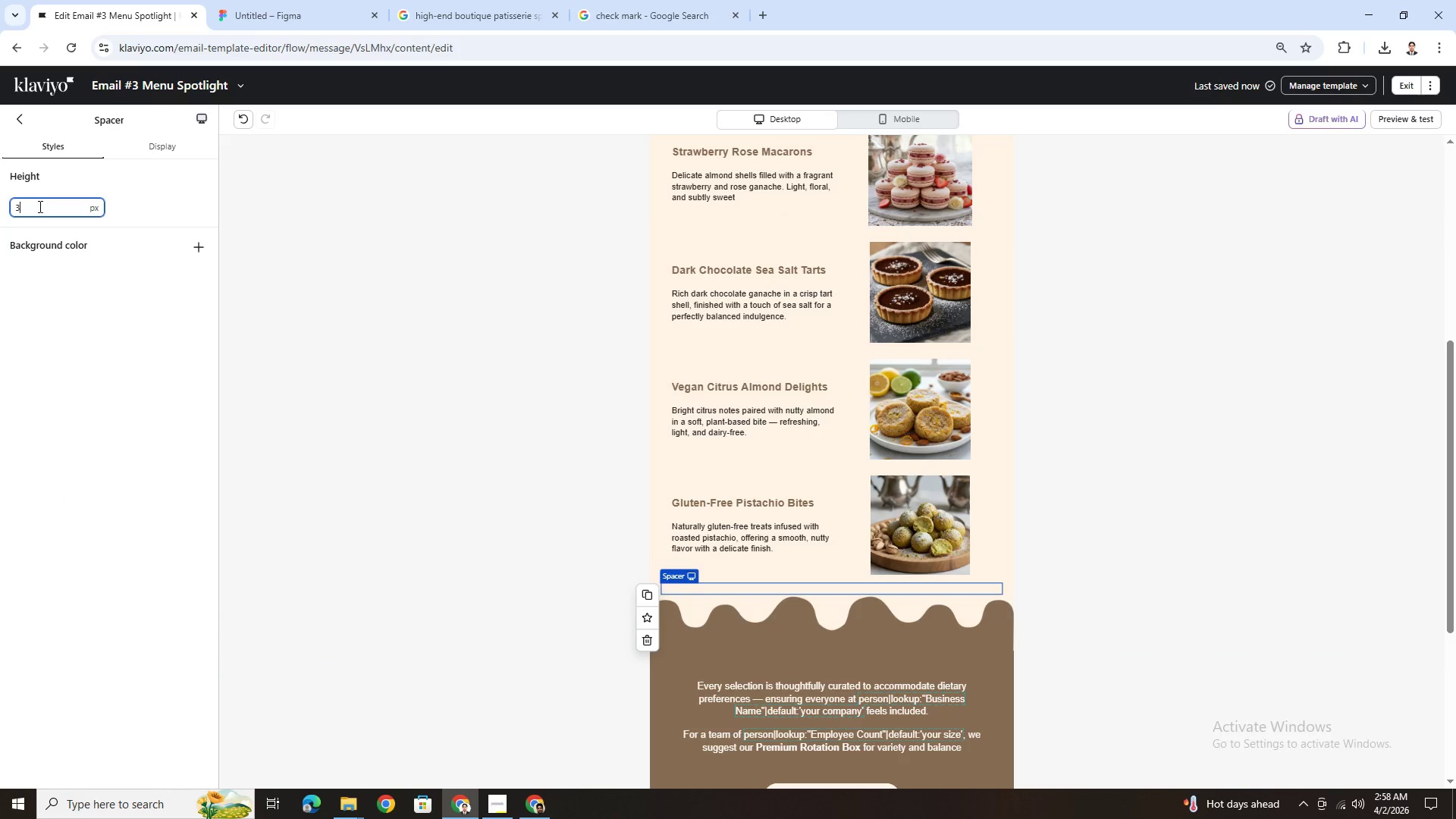 
key(Numpad0)
 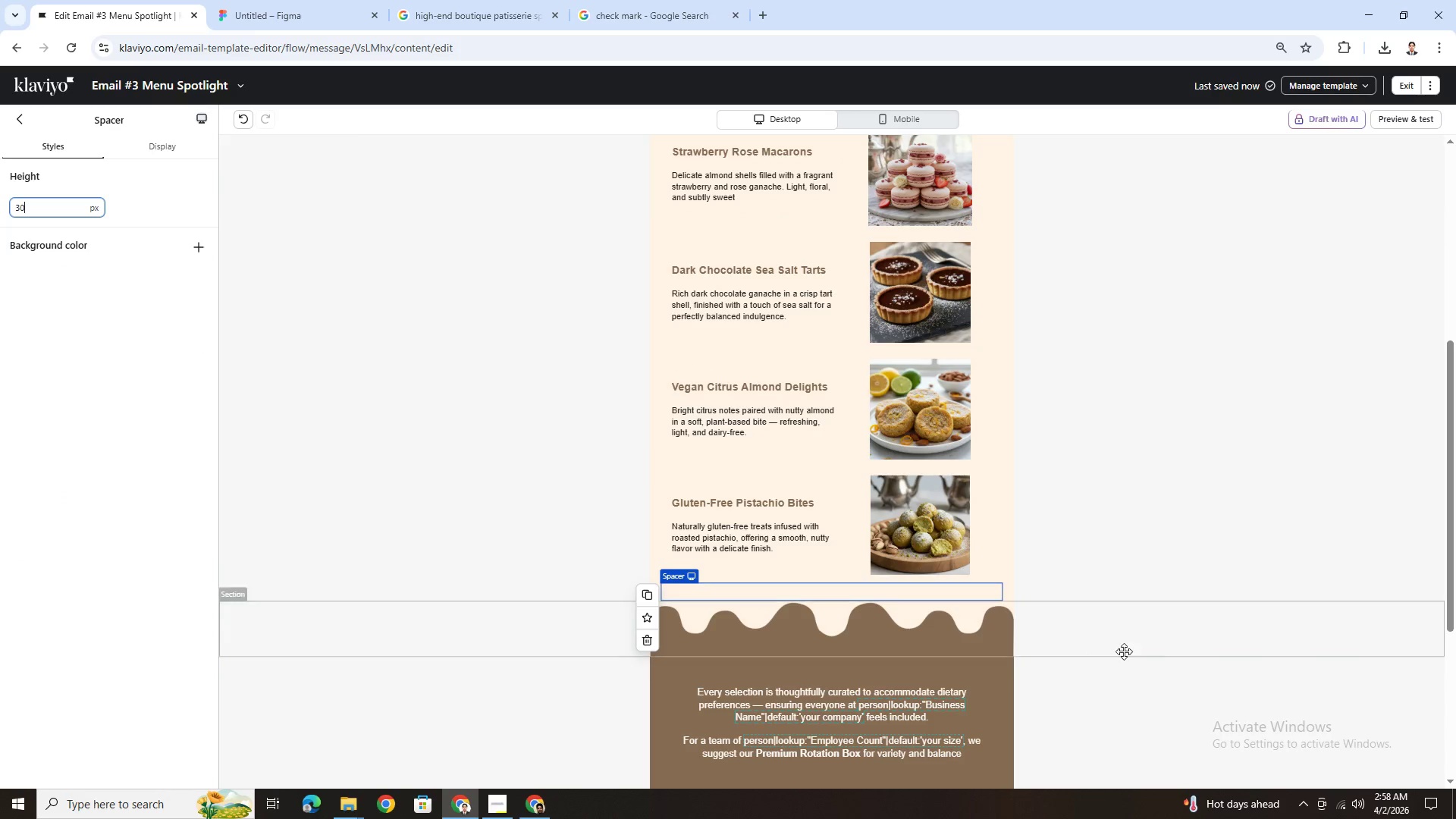 
left_click([1208, 708])
 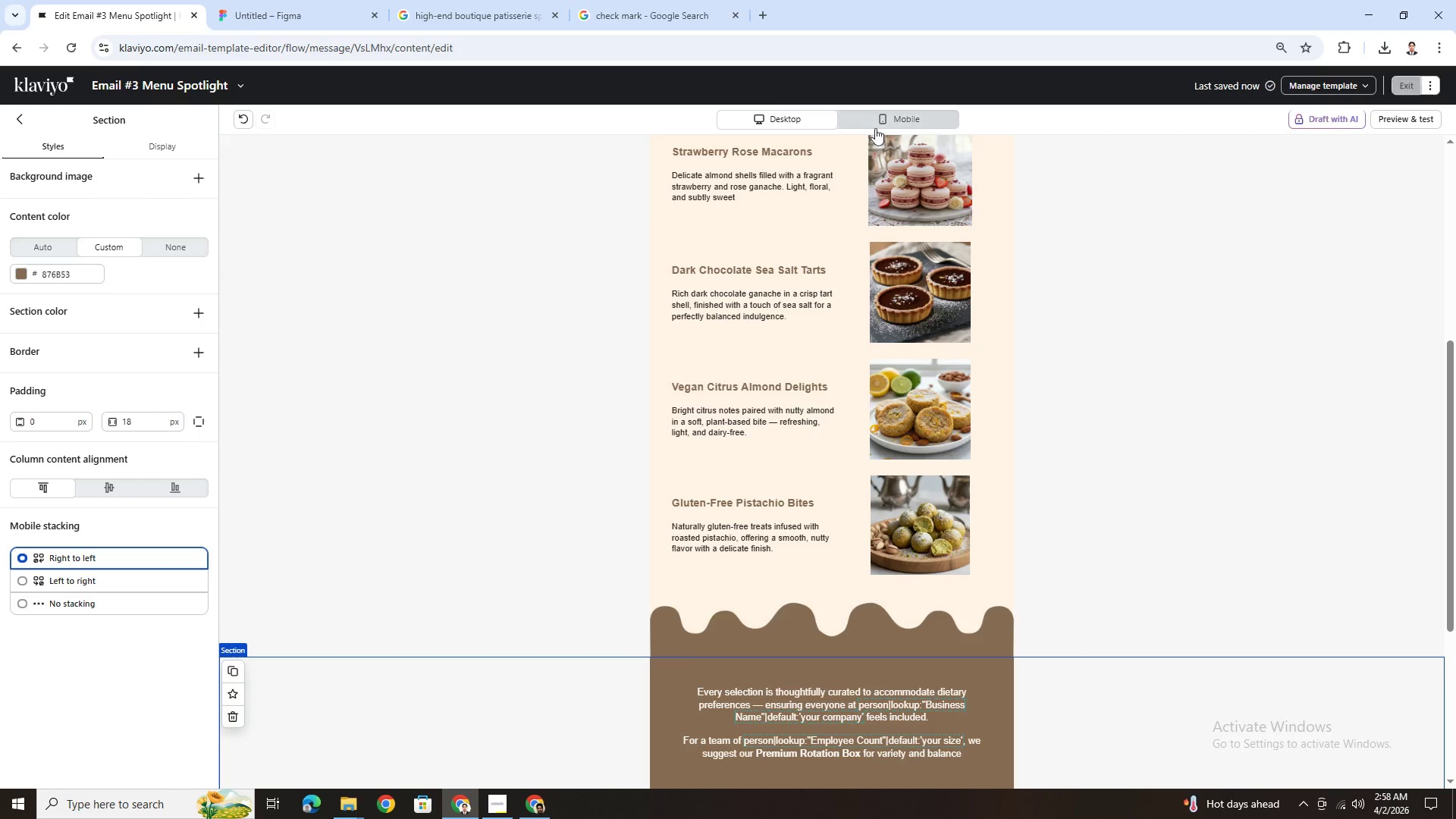 
left_click([877, 119])
 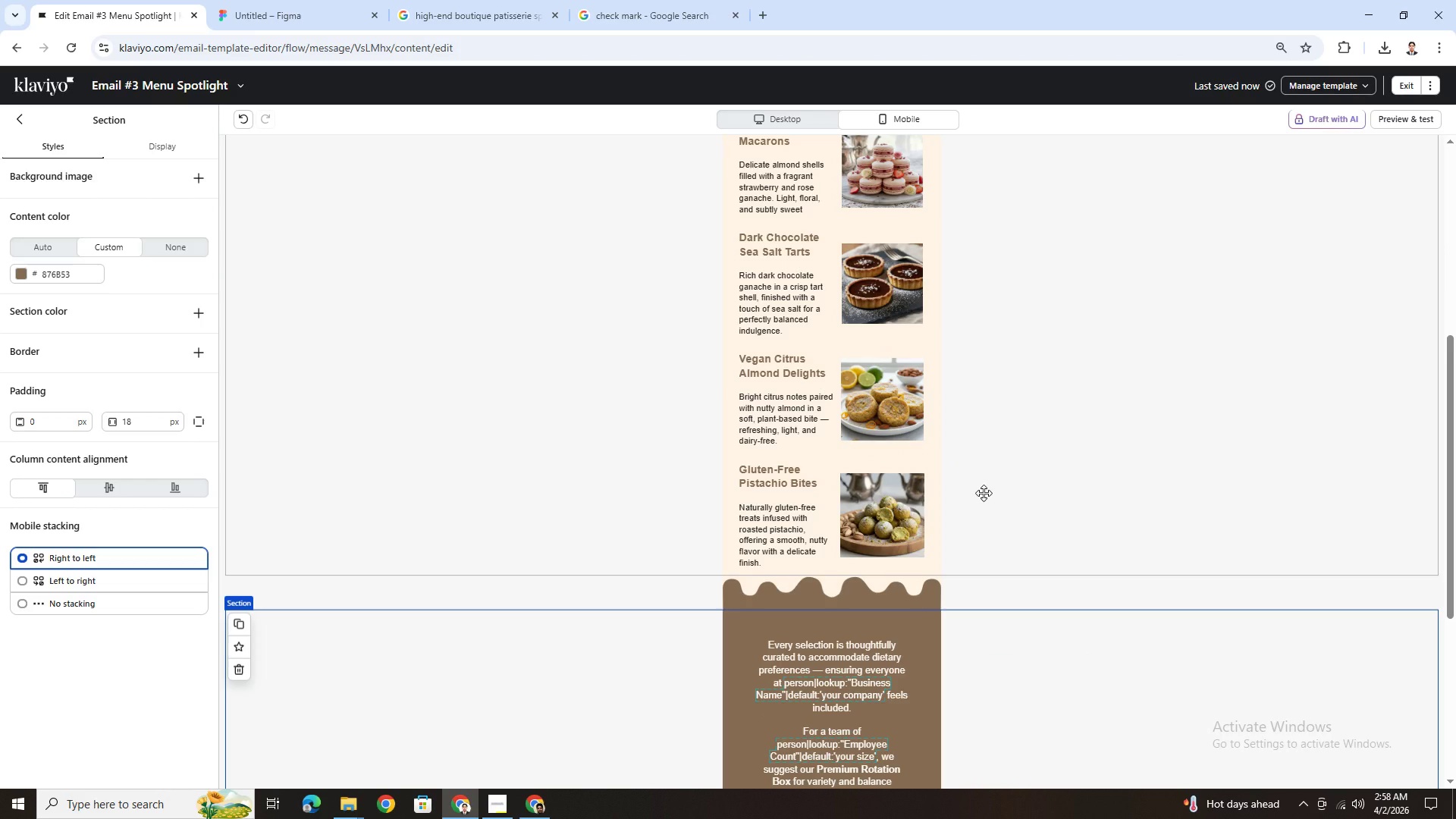 
scroll: coordinate [984, 493], scroll_direction: up, amount: 2.0
 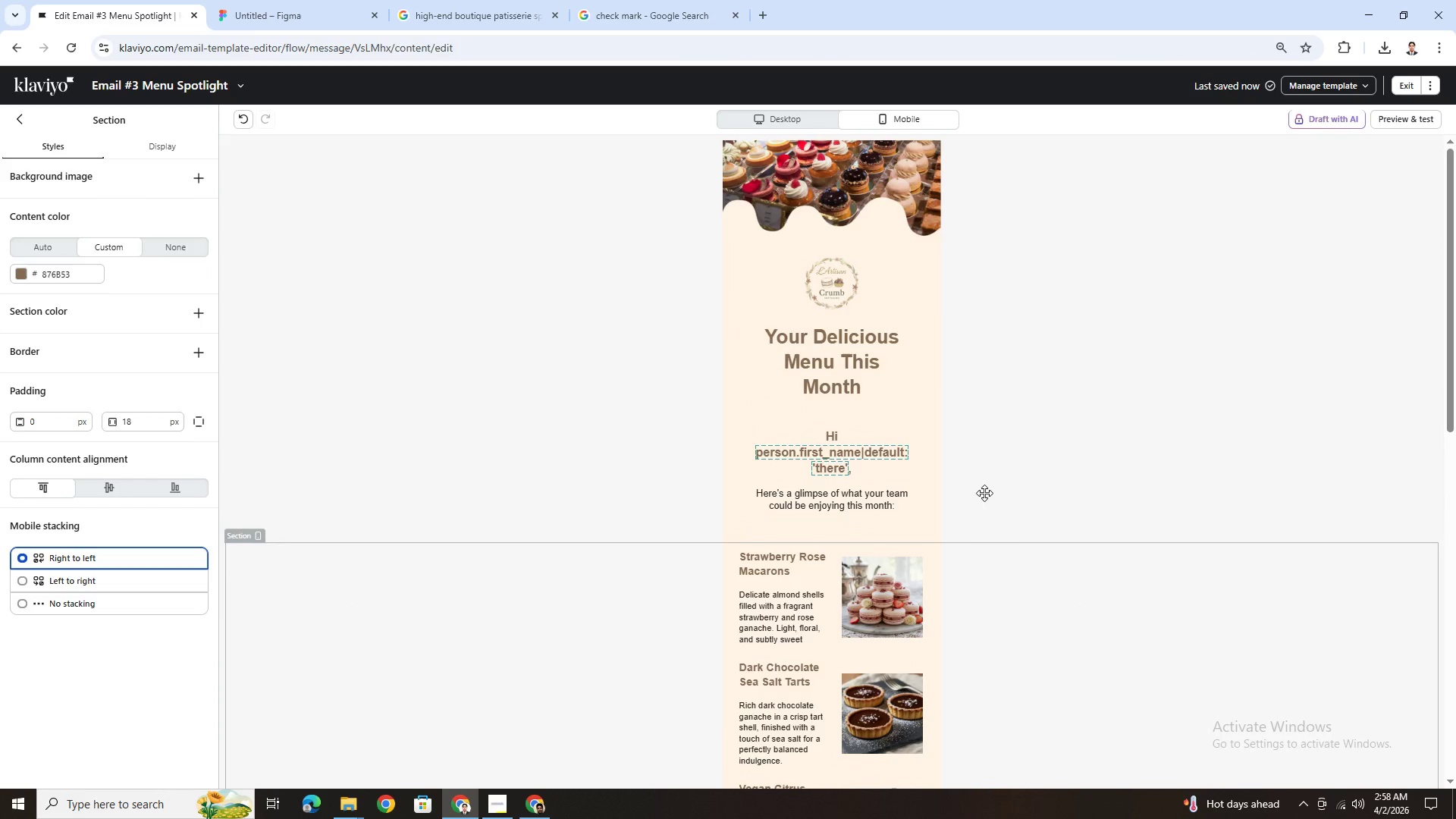 
scroll: coordinate [984, 493], scroll_direction: down, amount: 3.0
 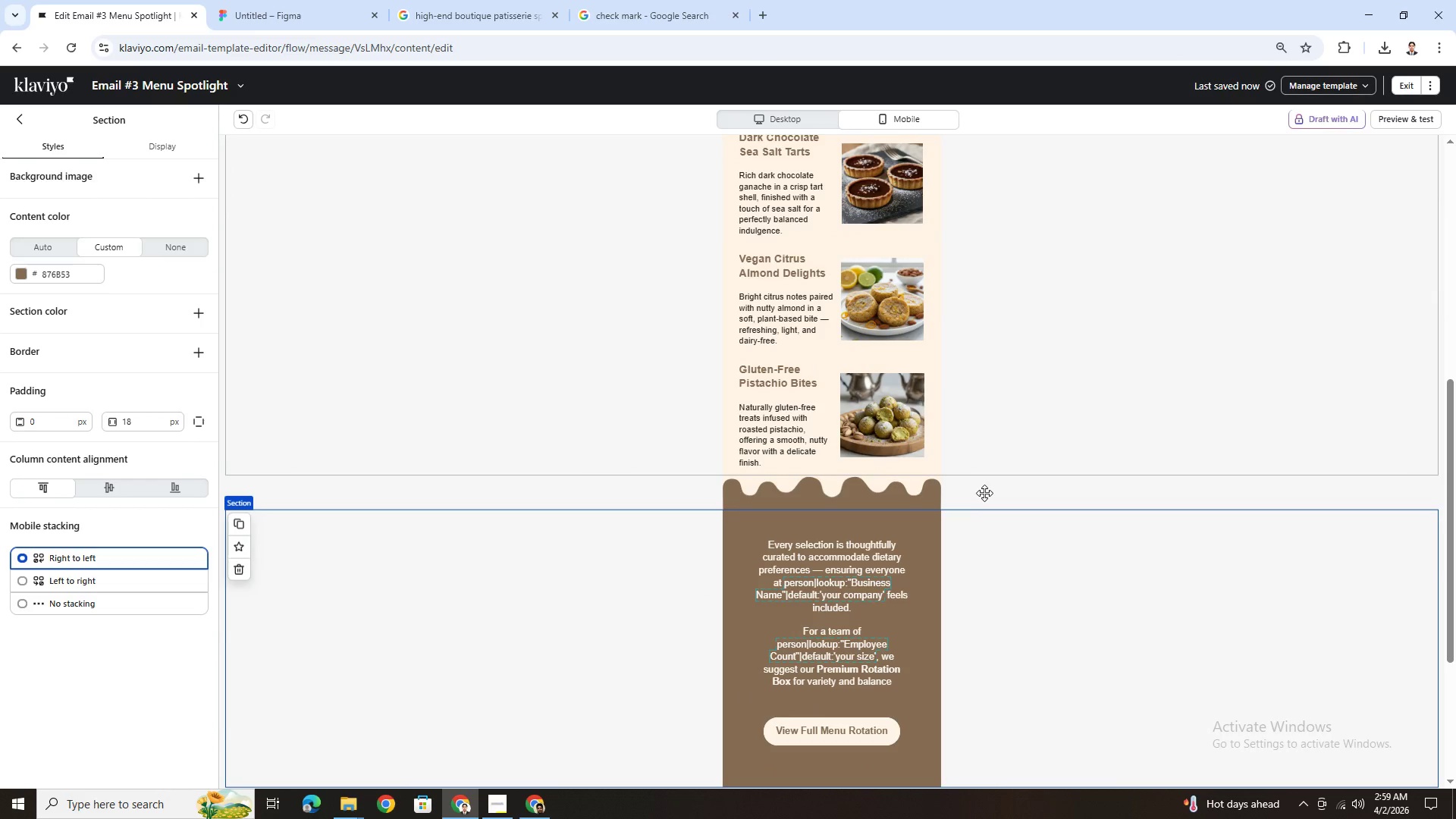 
scroll: coordinate [984, 493], scroll_direction: up, amount: 7.0
 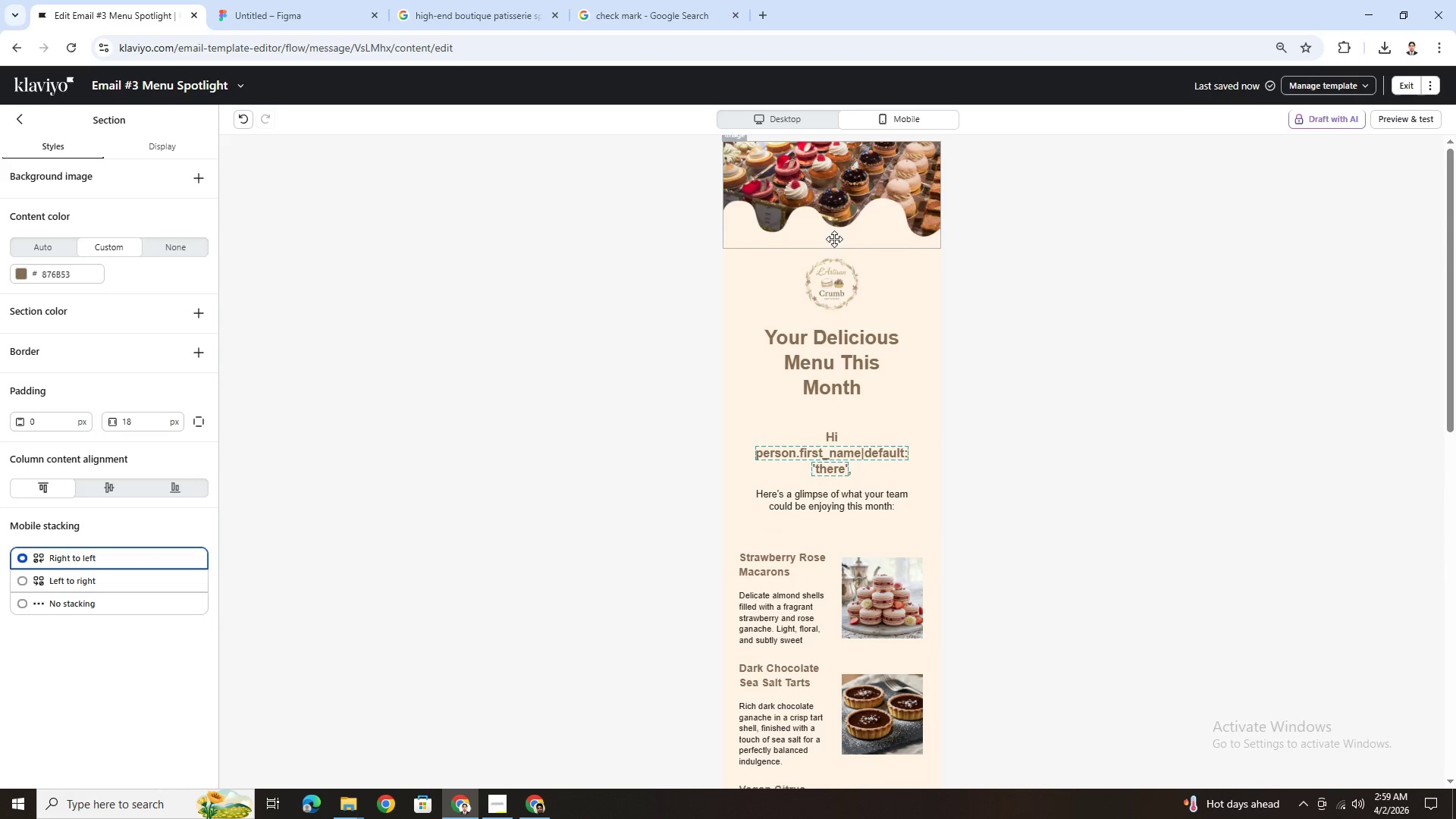 
scroll: coordinate [994, 424], scroll_direction: down, amount: 6.0
 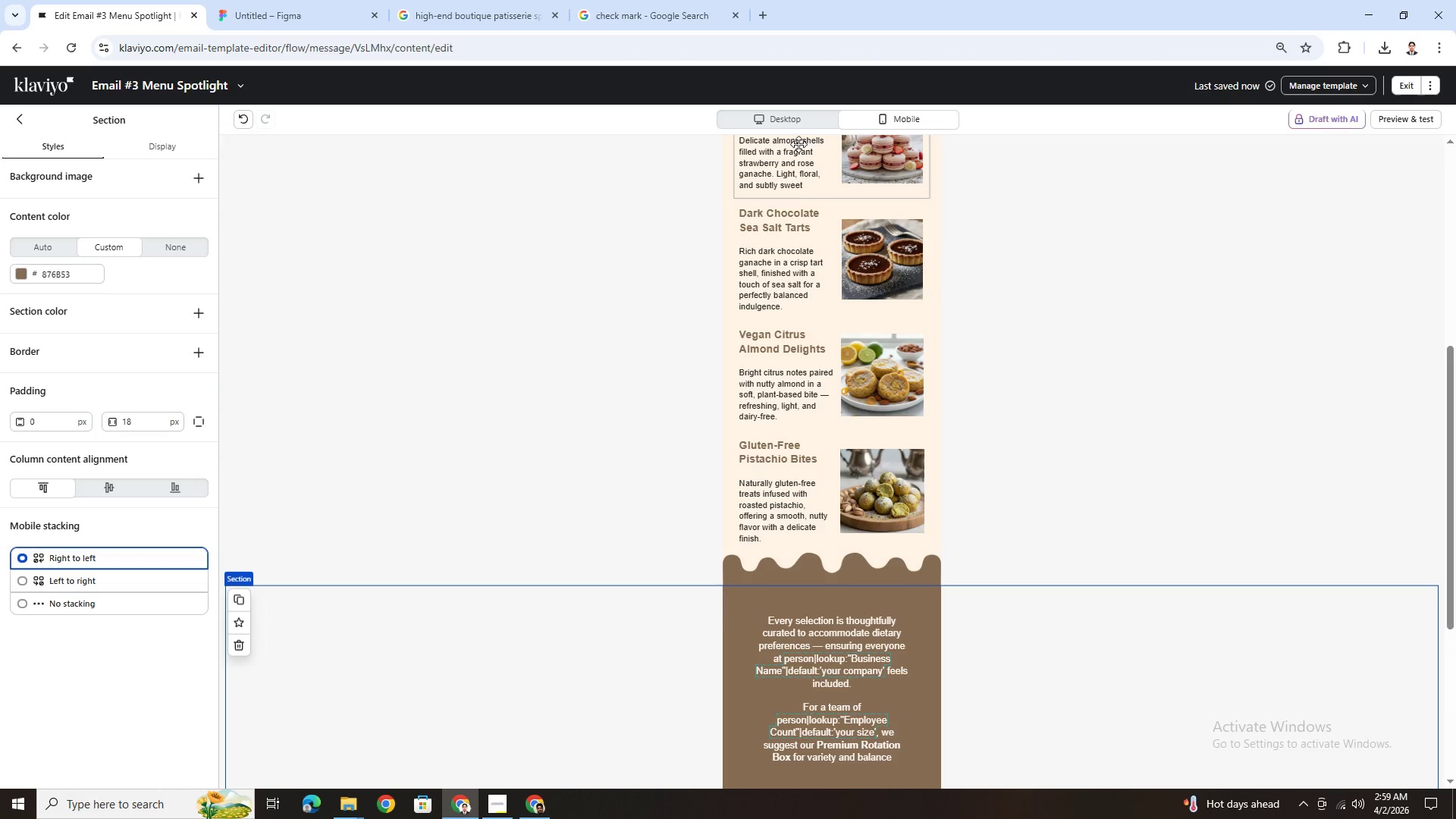 
left_click([795, 124])
 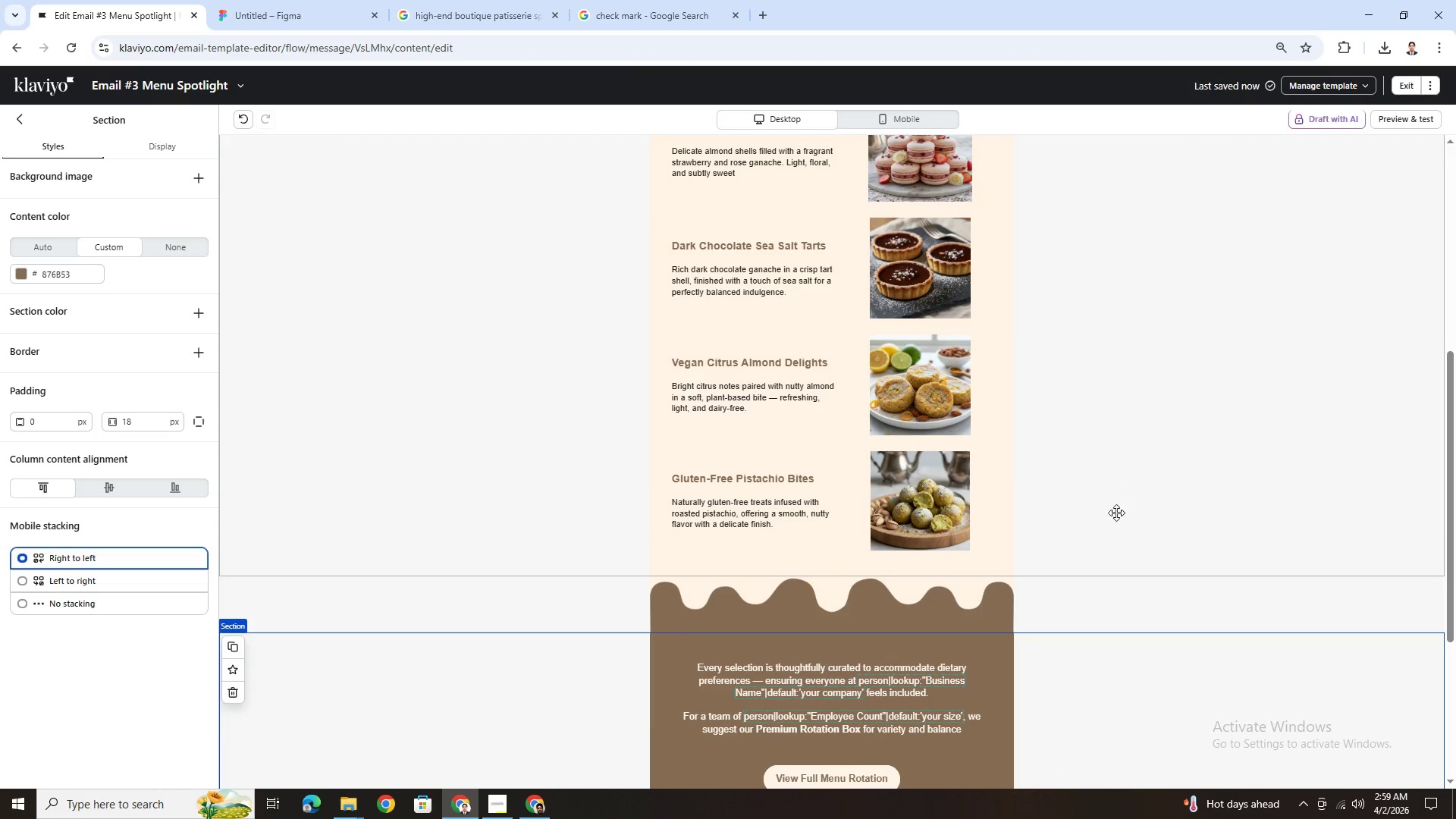 
hold_key(key=ControlLeft, duration=0.66)
scroll: coordinate [1117, 522], scroll_direction: down, amount: 5.0
 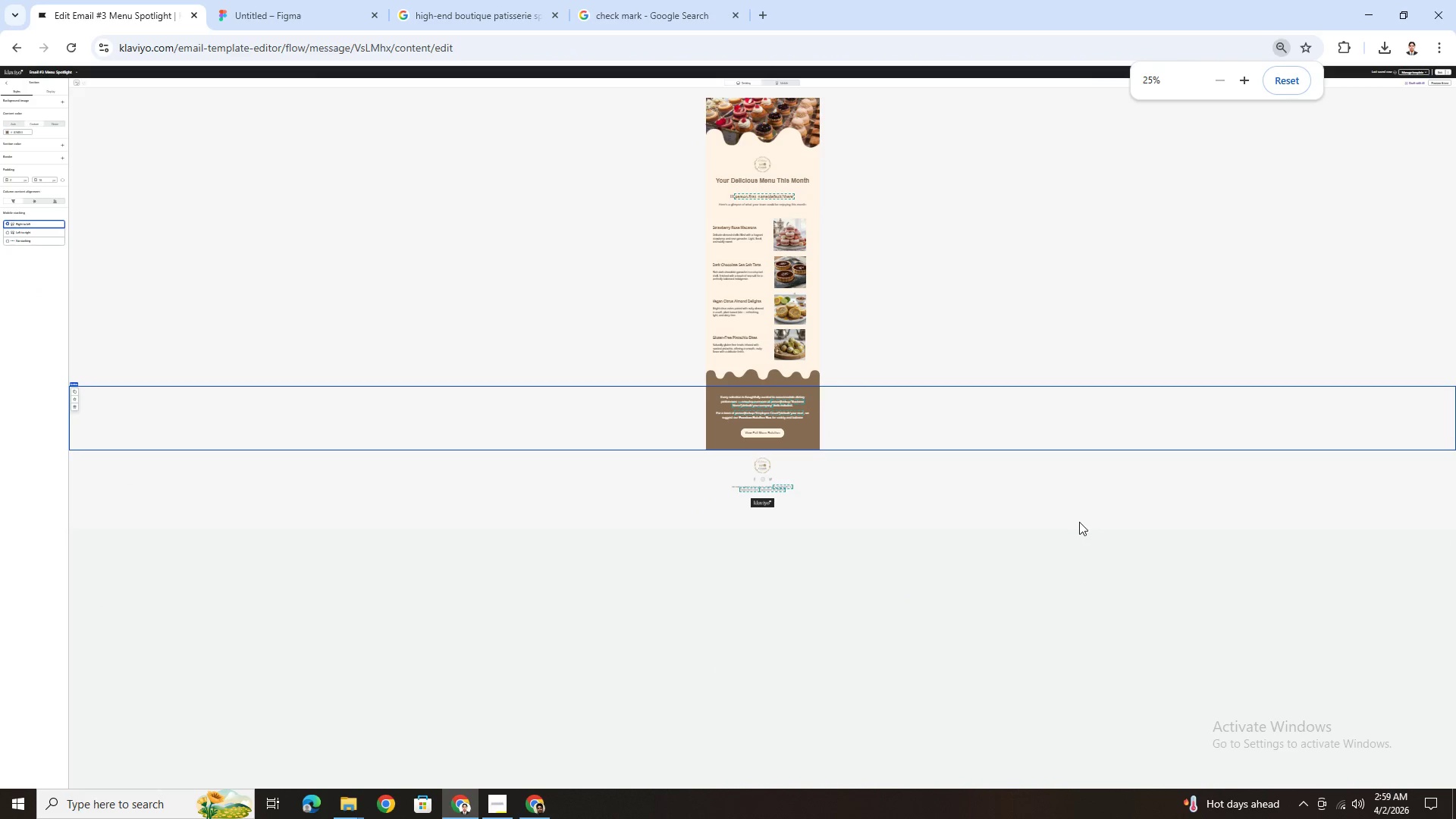 
scroll: coordinate [1079, 522], scroll_direction: up, amount: 1.0
 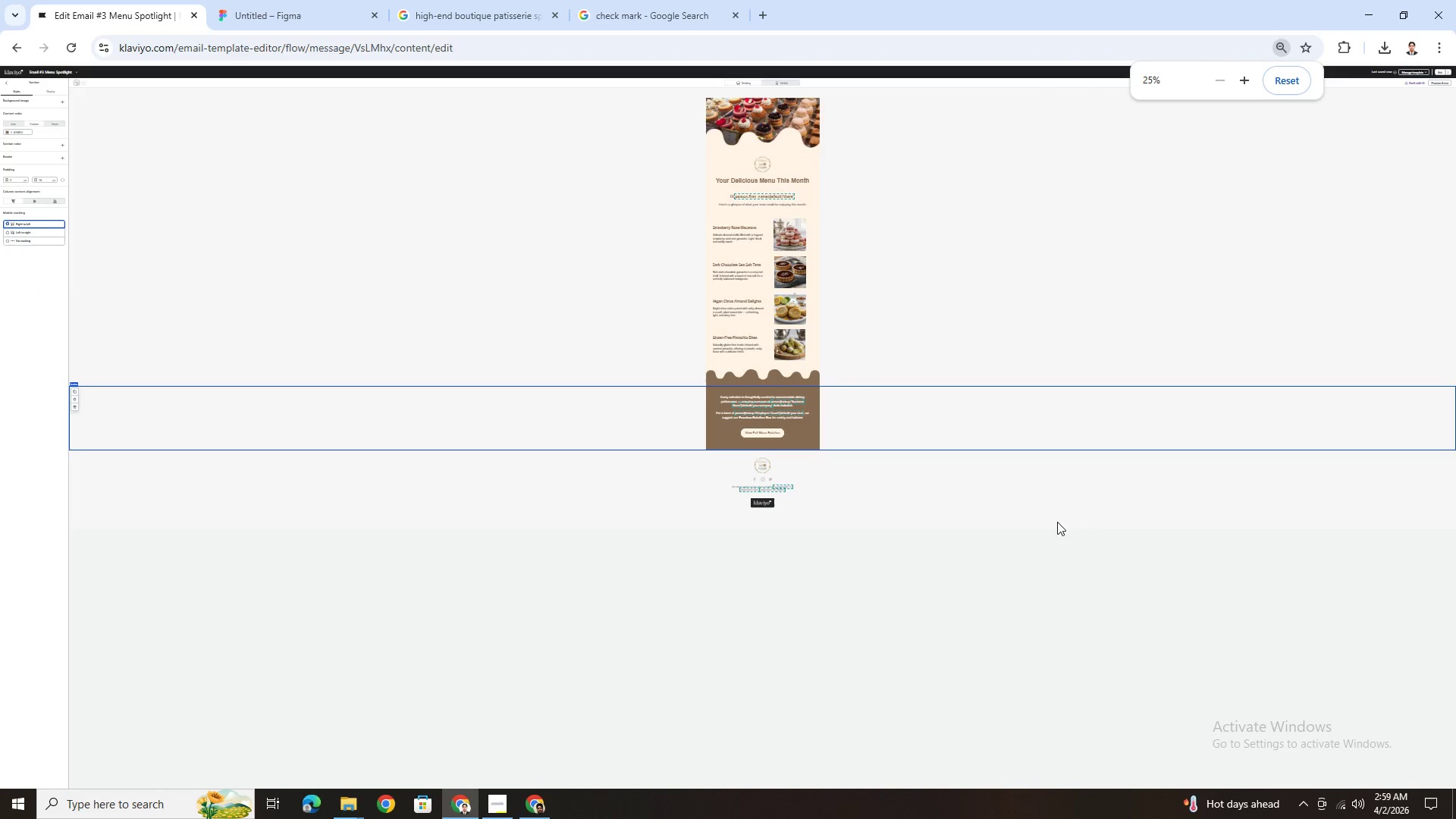 
hold_key(key=ControlLeft, duration=0.77)
scroll: coordinate [970, 488], scroll_direction: up, amount: 2.0
 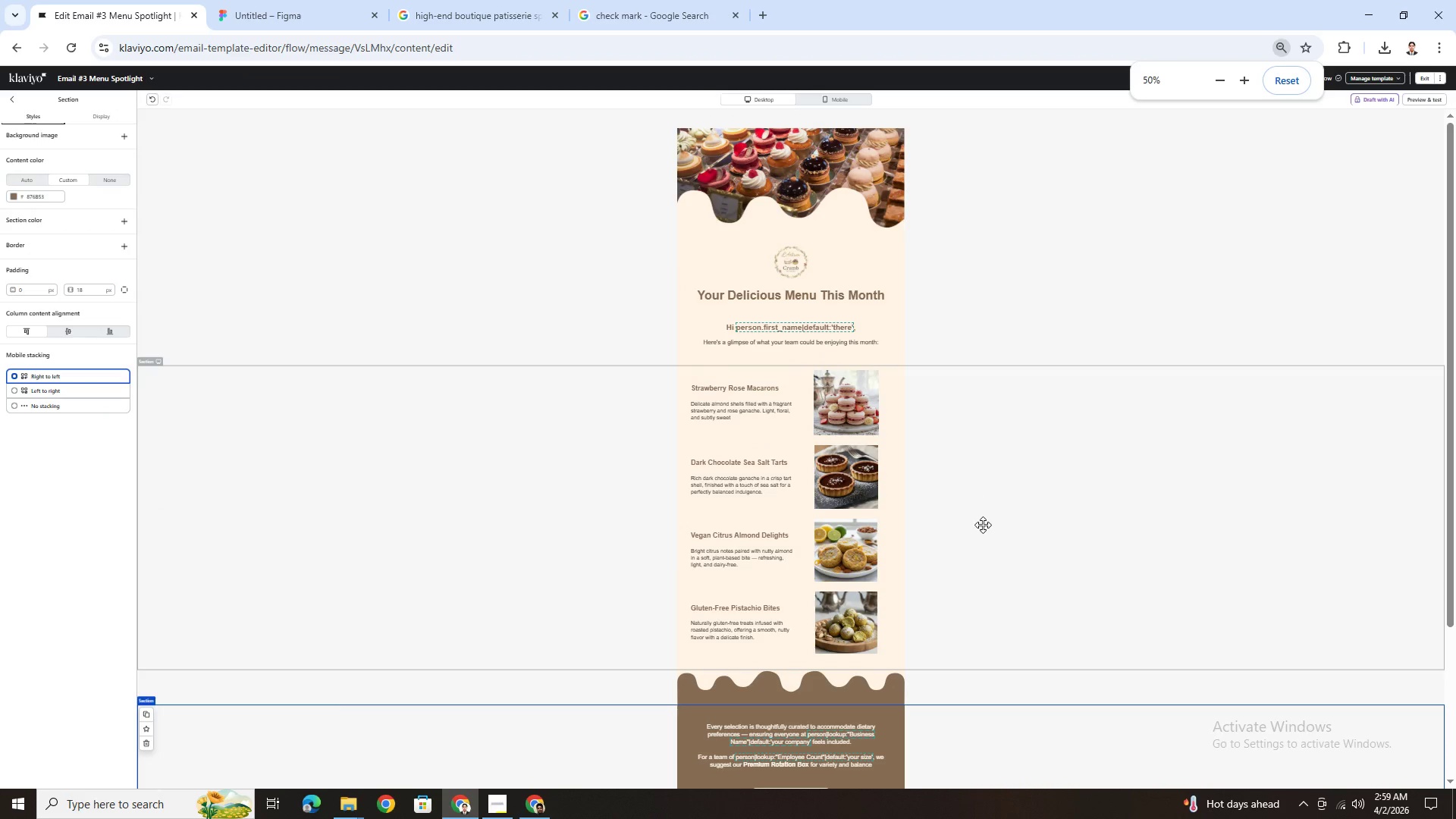 
scroll: coordinate [981, 523], scroll_direction: none, amount: 0.0
 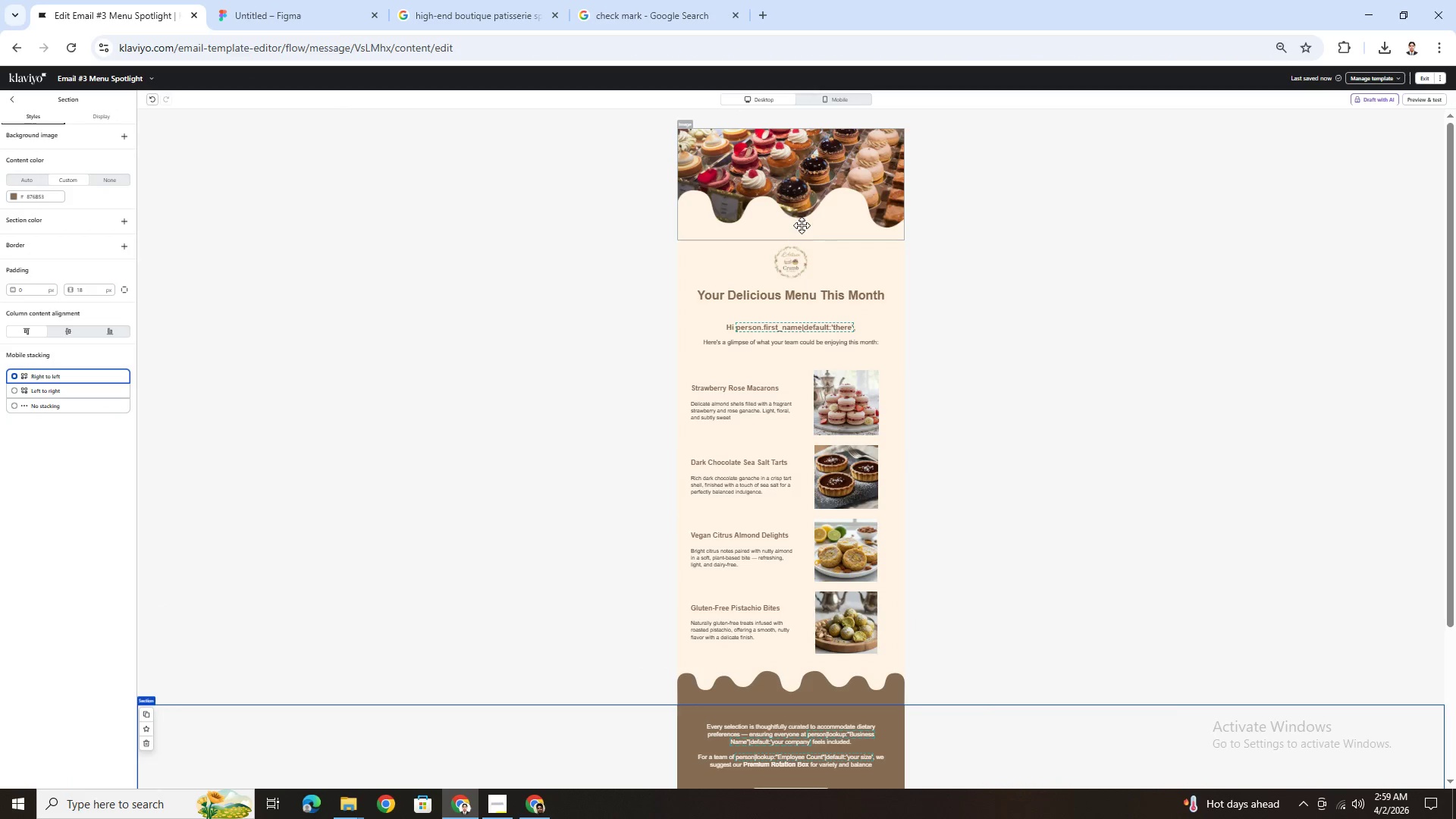 
left_click([802, 229])
 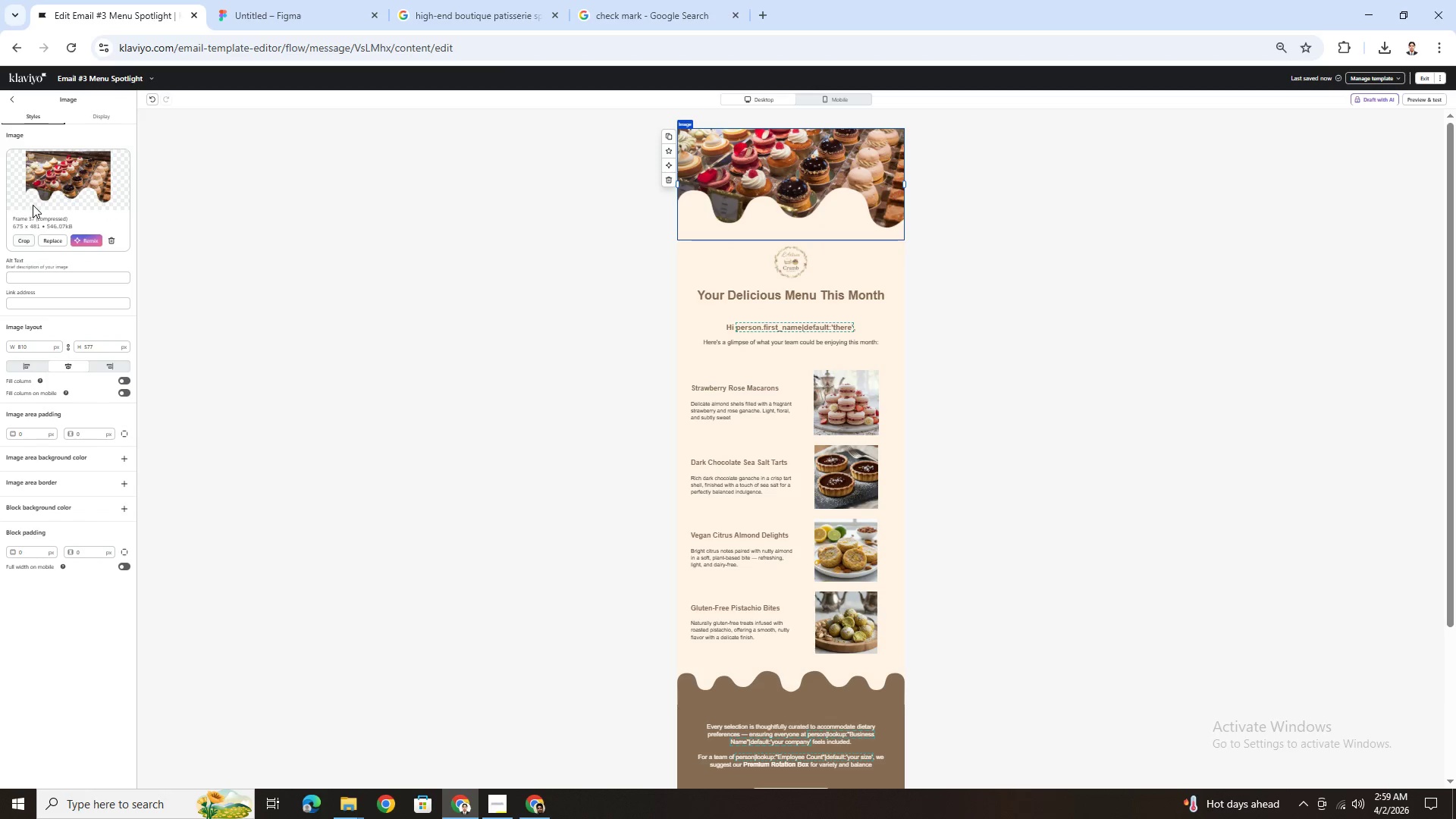 
left_click([27, 240])
 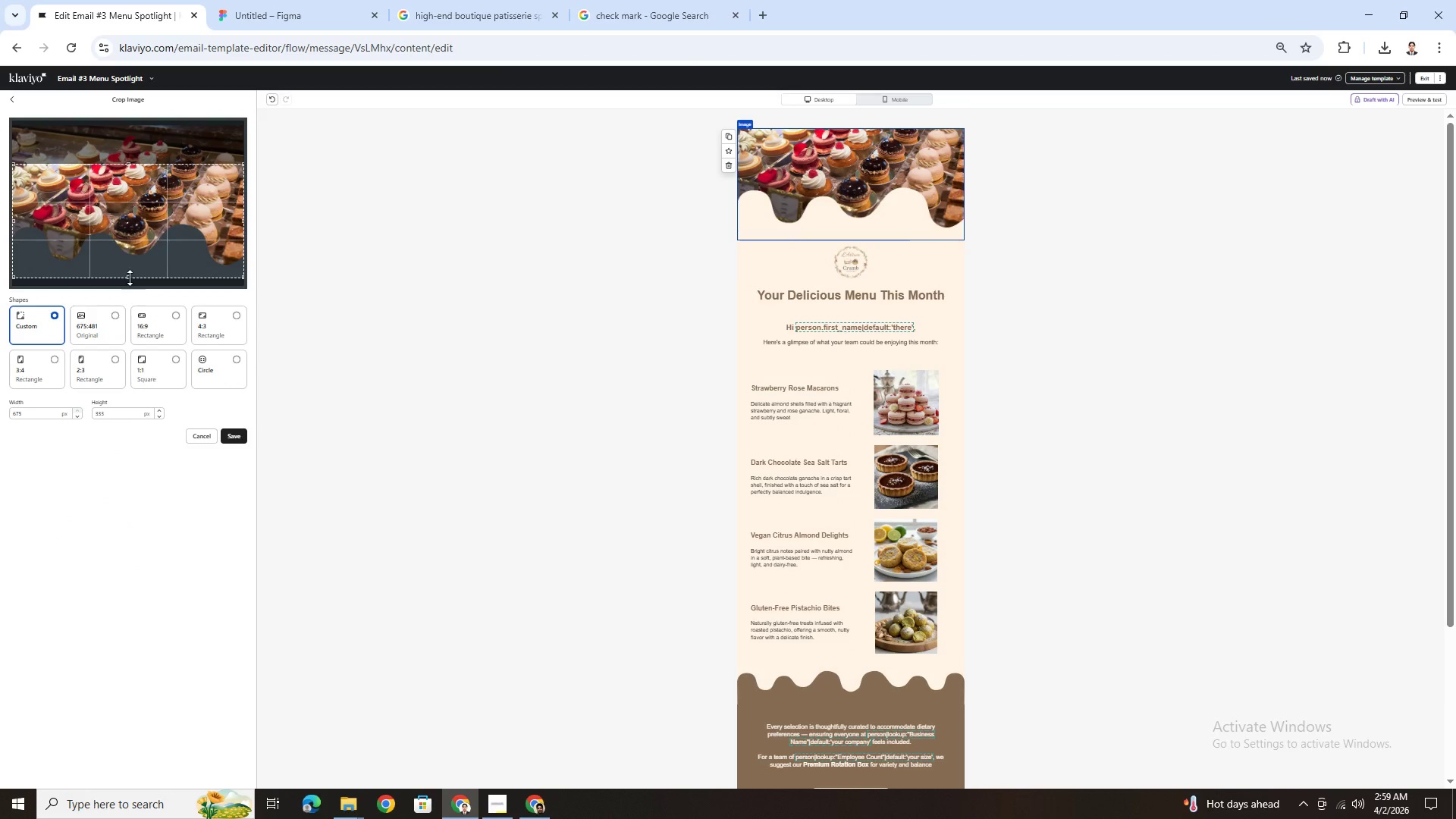 
left_click_drag(start_coordinate=[129, 278], to_coordinate=[136, 268])
 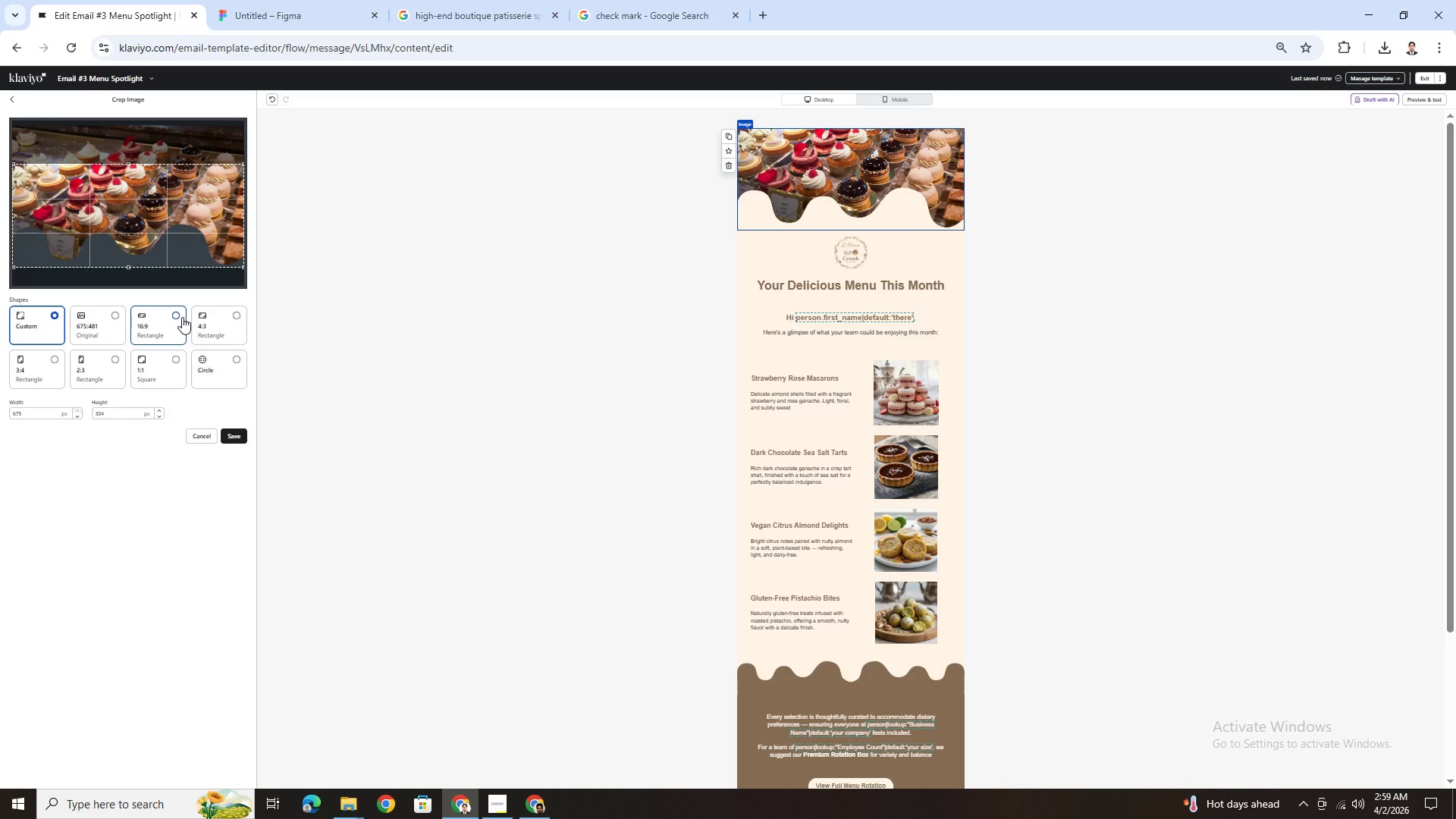 
wait(7.33)
 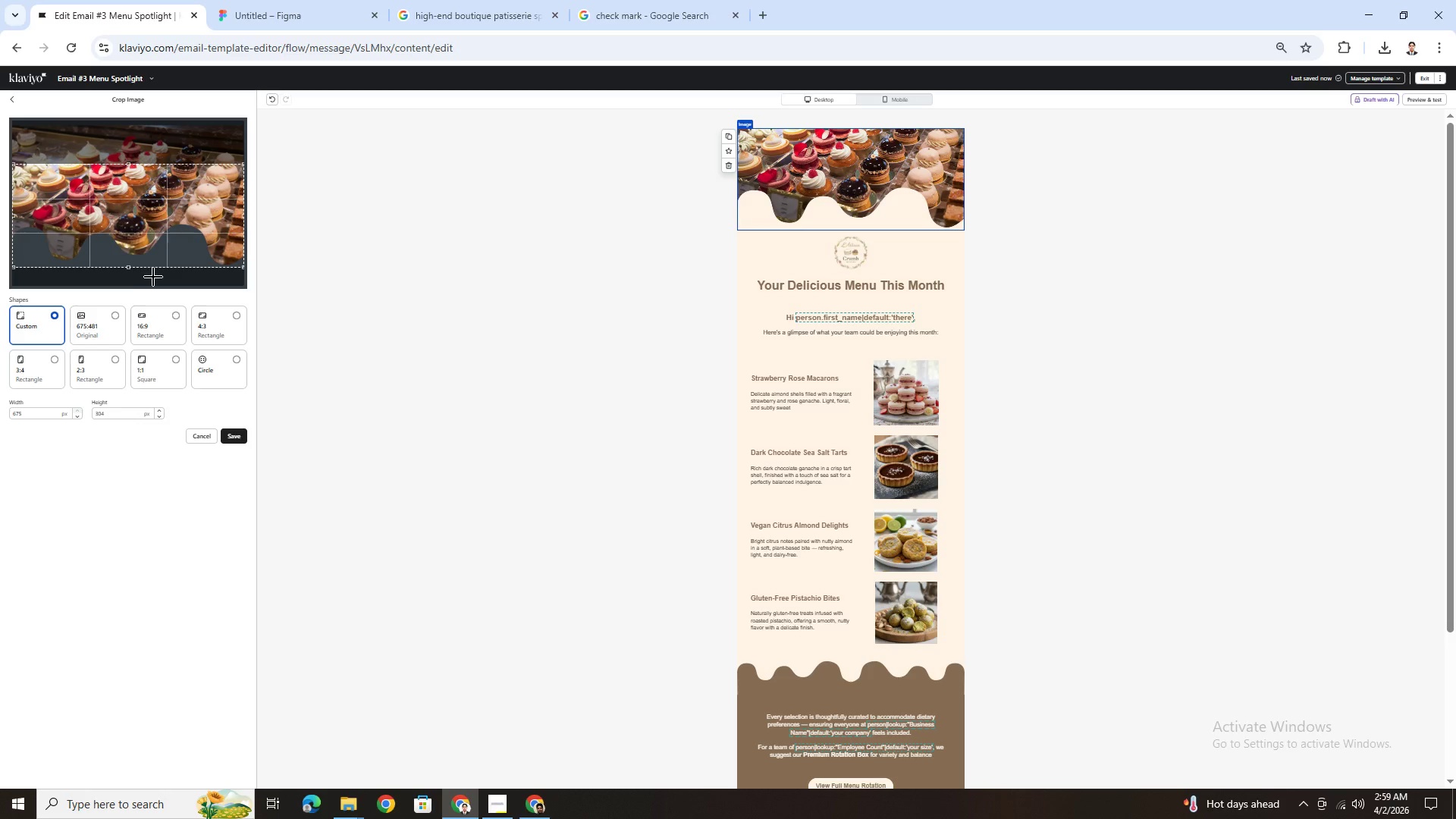 
left_click([234, 432])
 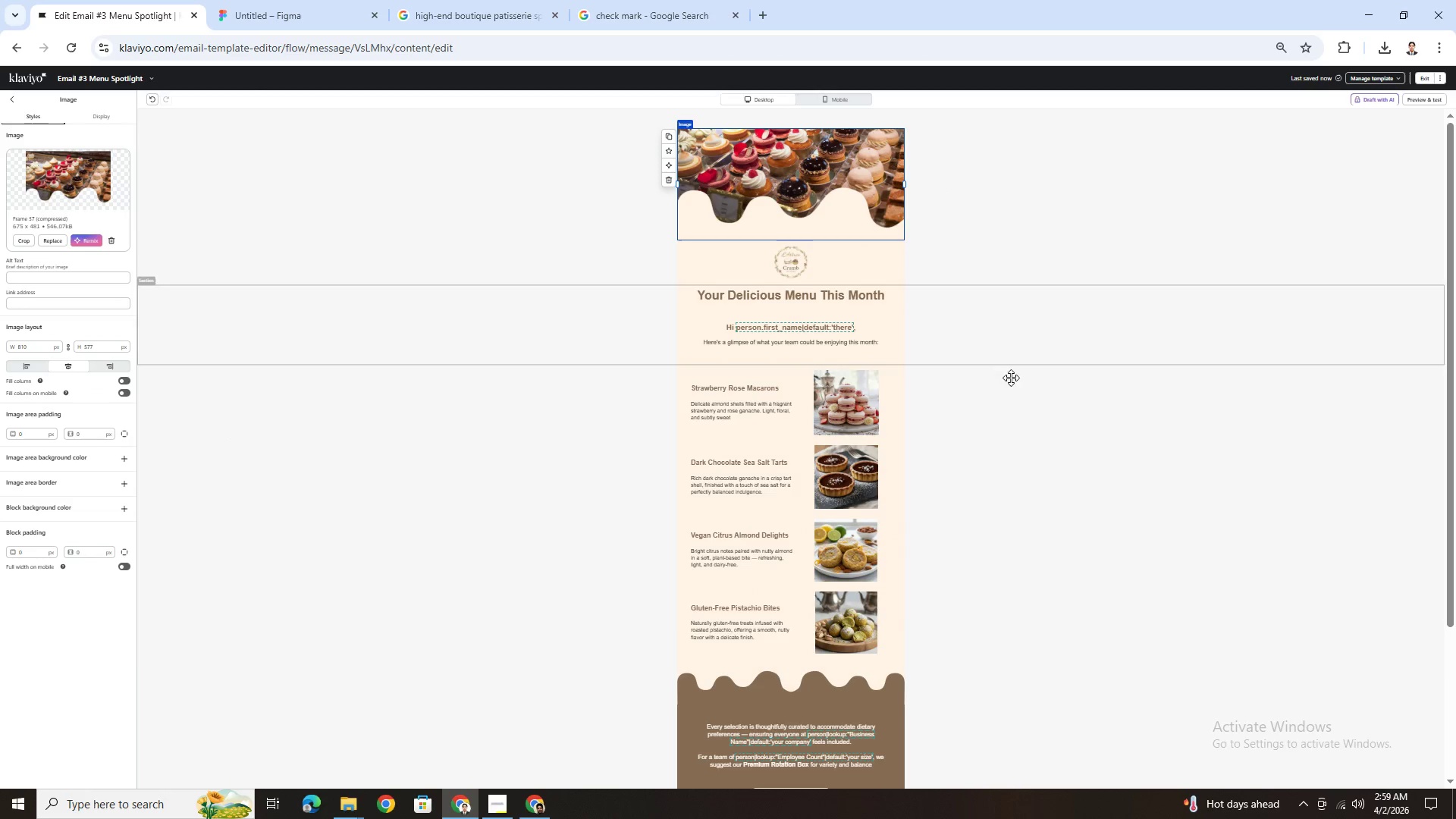 
wait(5.52)
 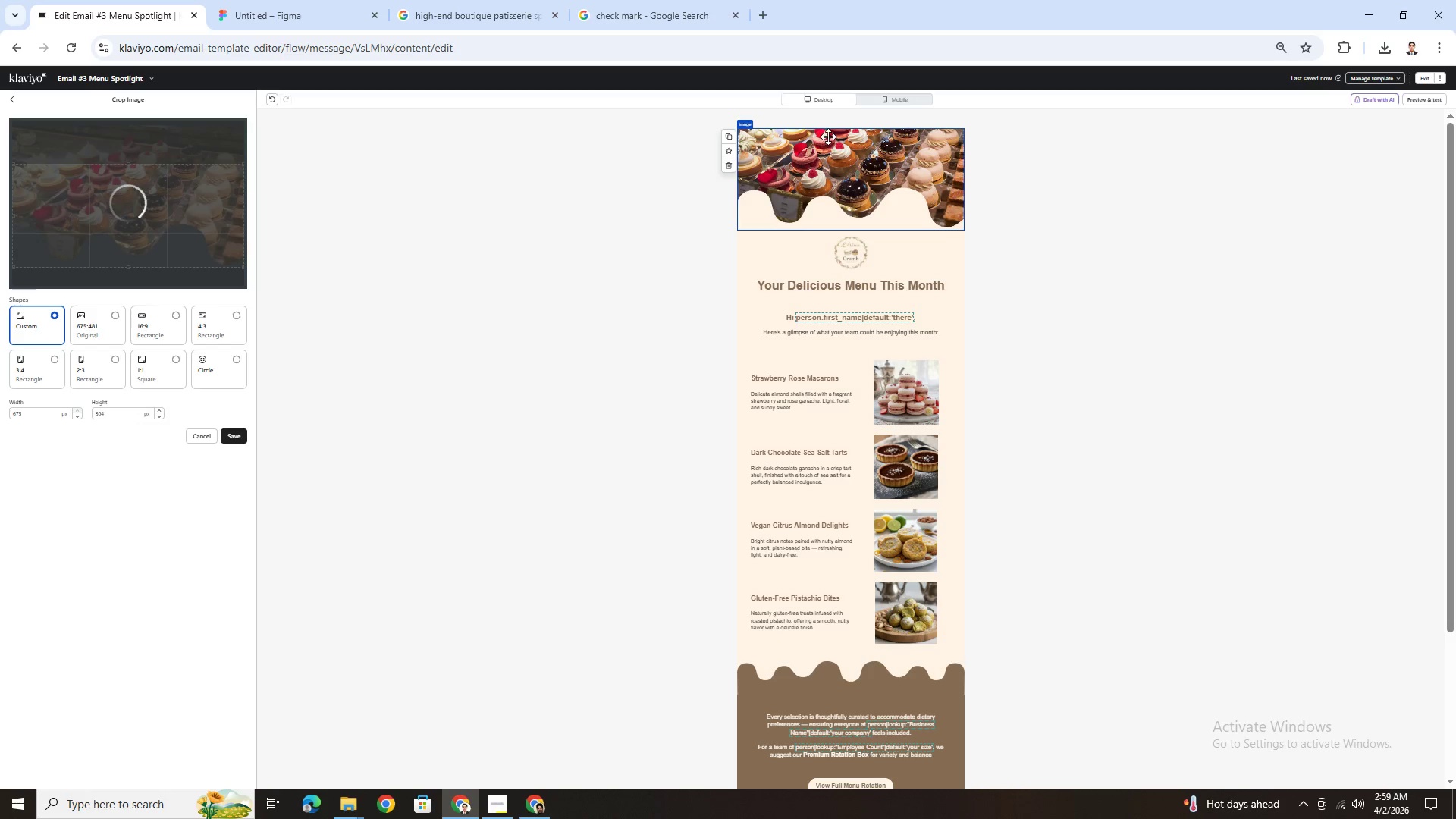 
left_click([990, 428])
 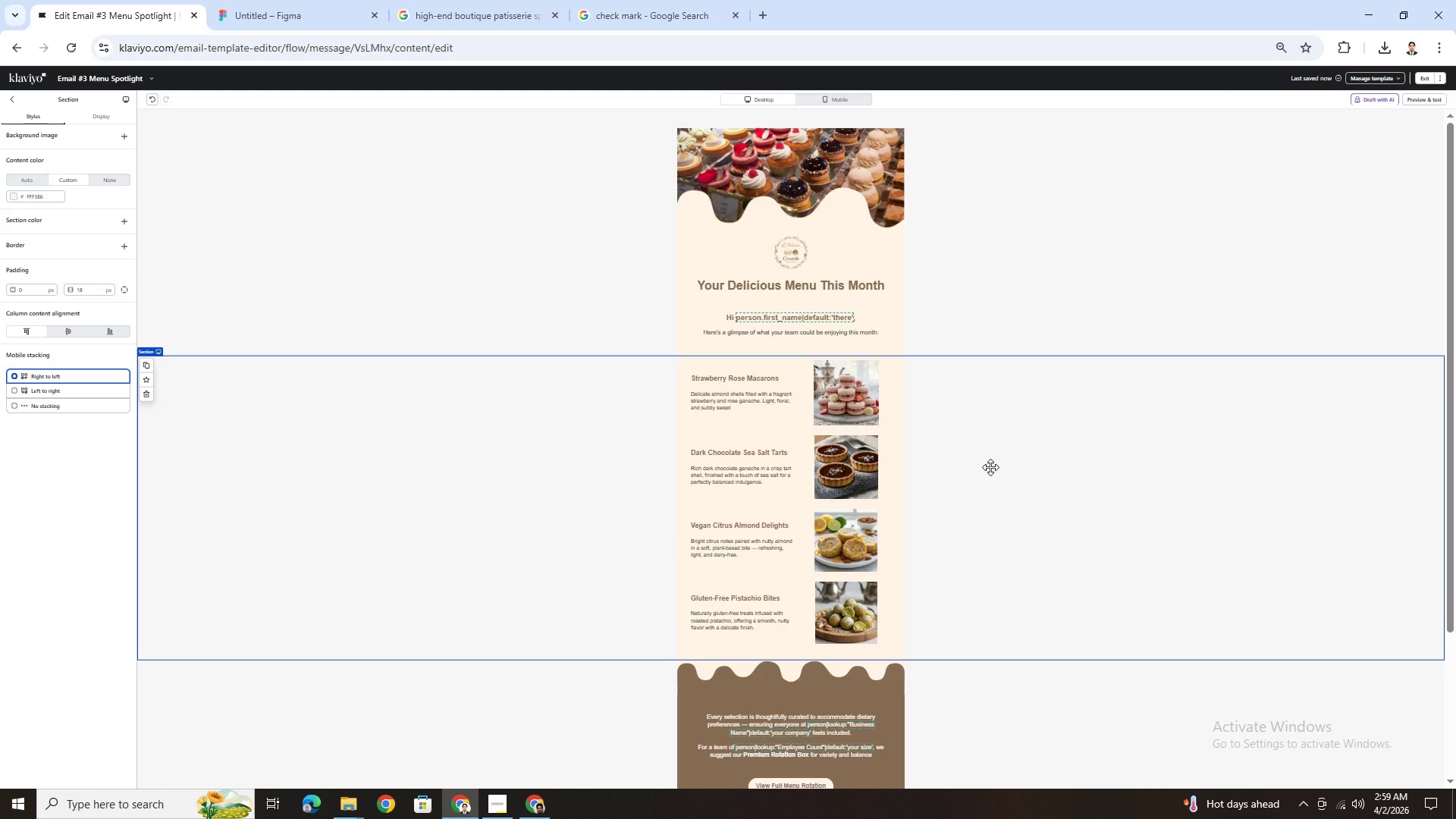 
scroll: coordinate [990, 467], scroll_direction: down, amount: 1.0
 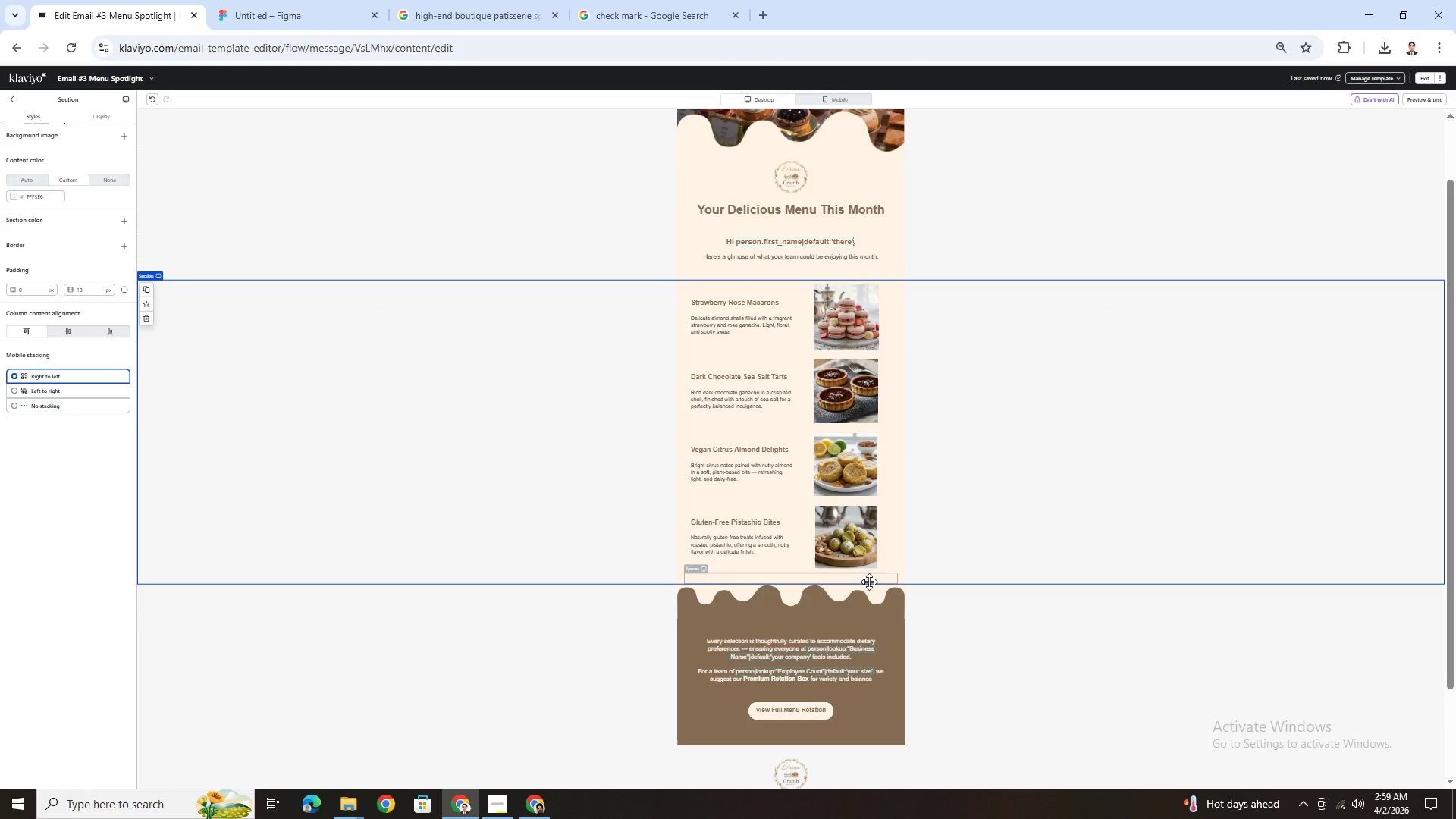 
left_click([871, 578])
 